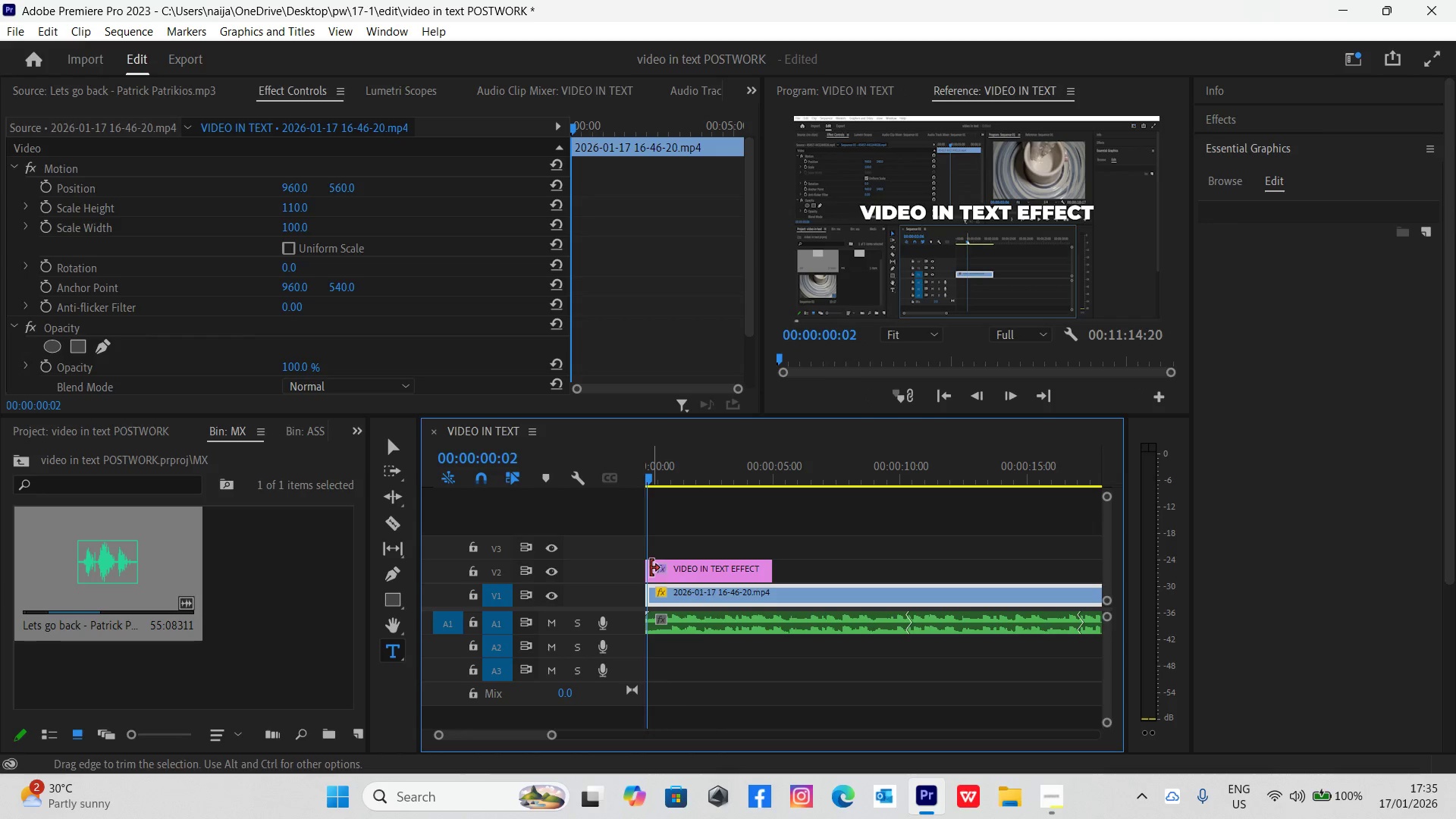 
key(Space)
 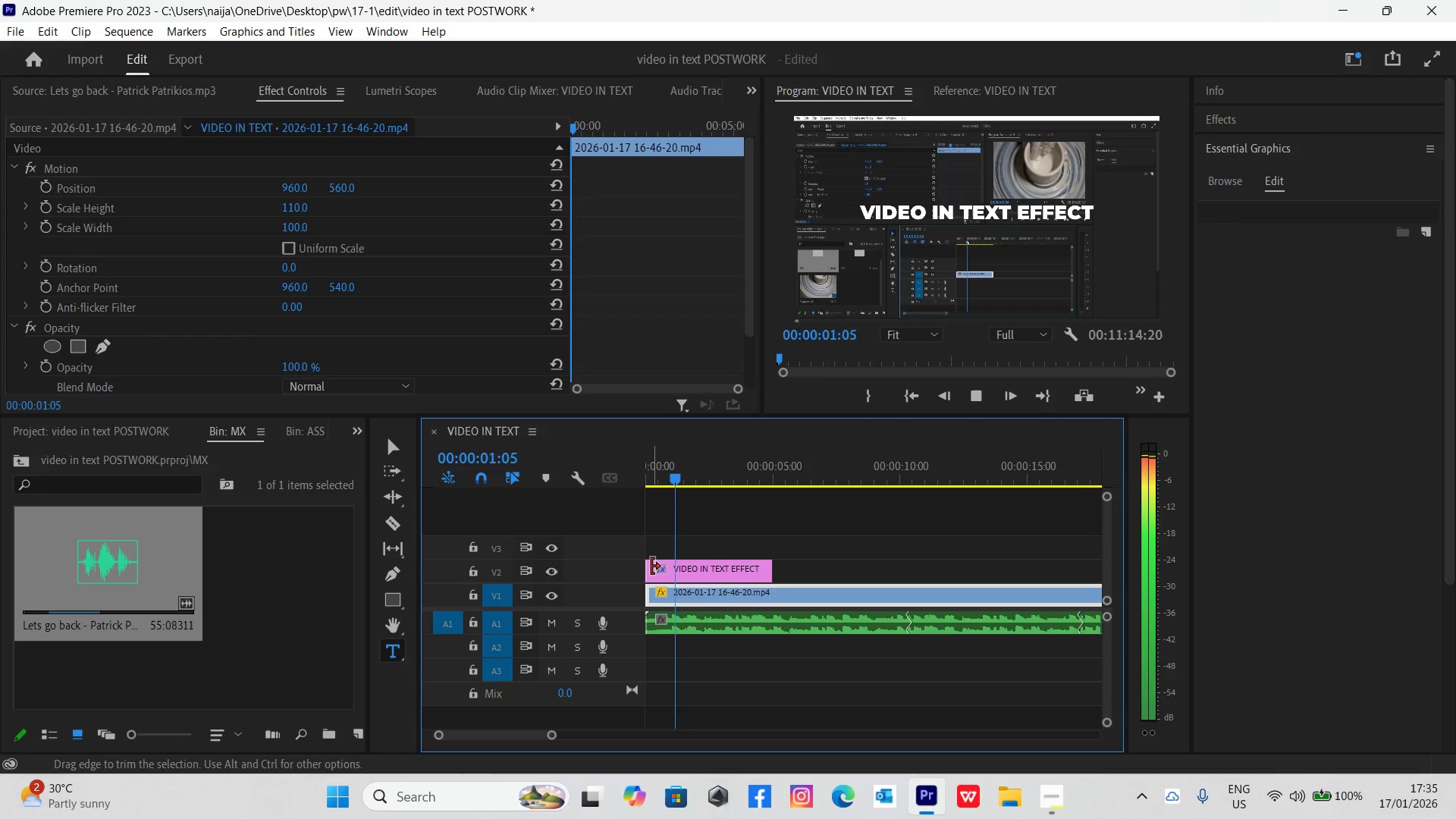 
key(Space)
 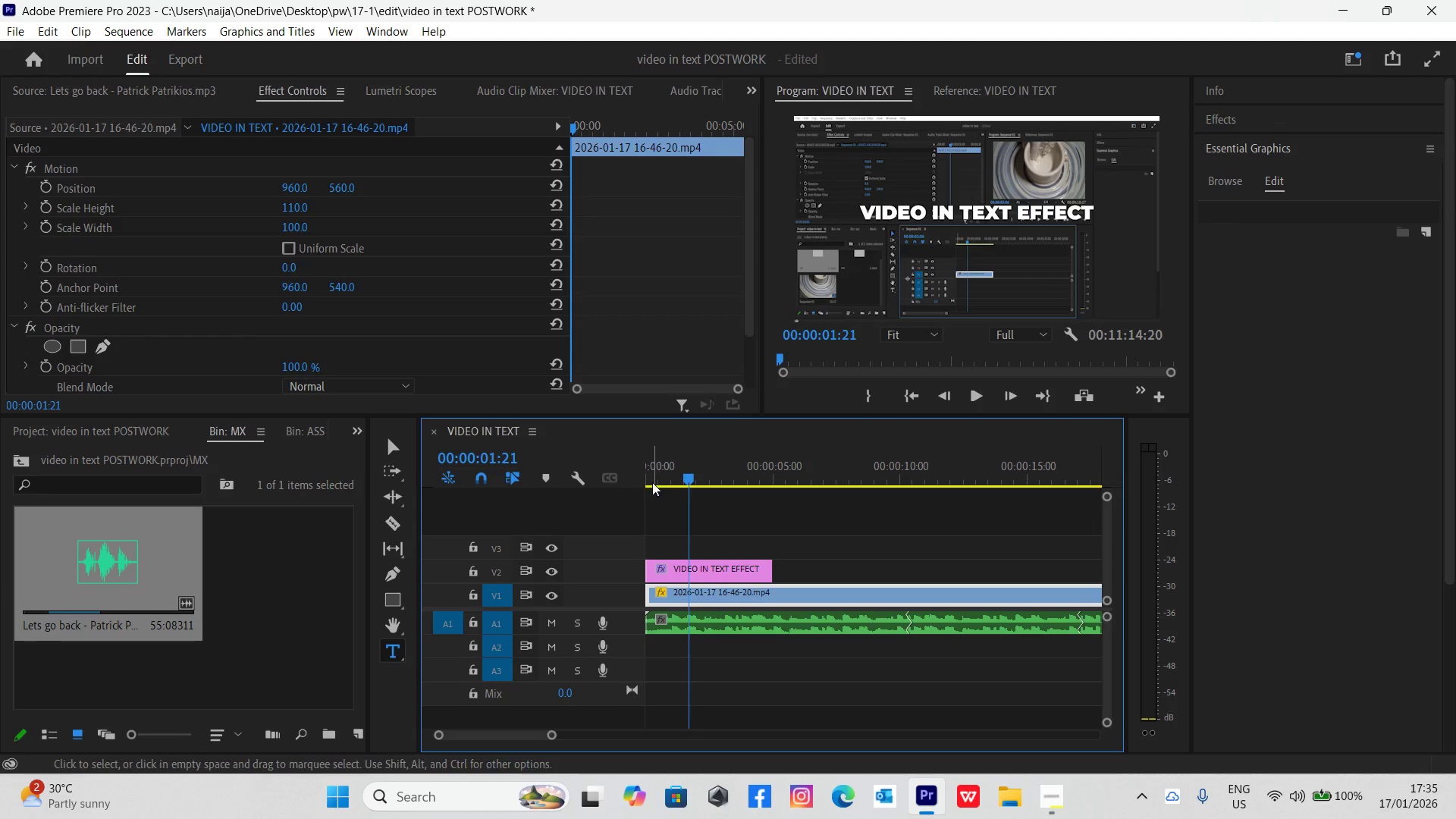 
left_click([651, 475])
 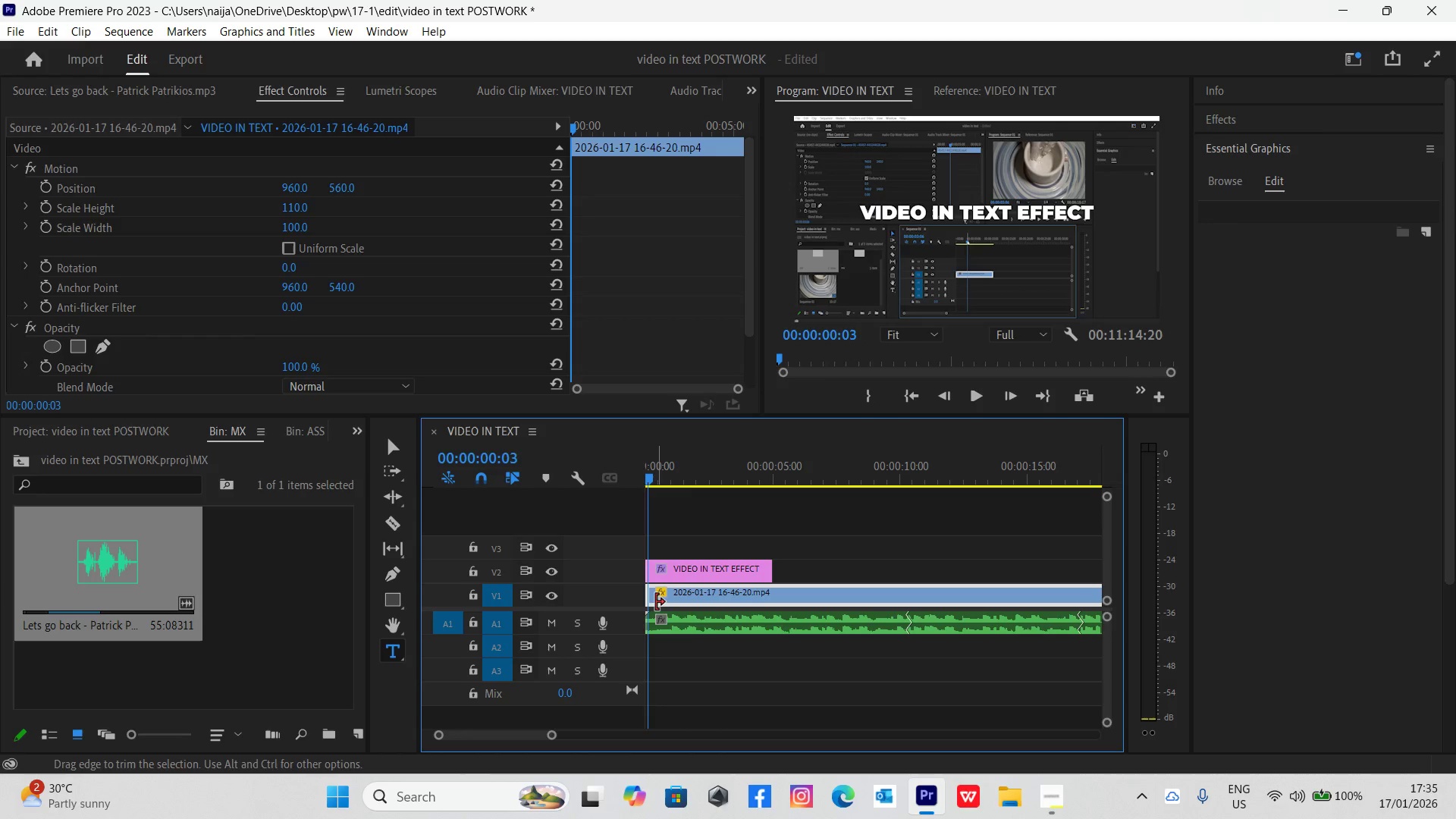 
left_click_drag(start_coordinate=[648, 598], to_coordinate=[657, 603])
 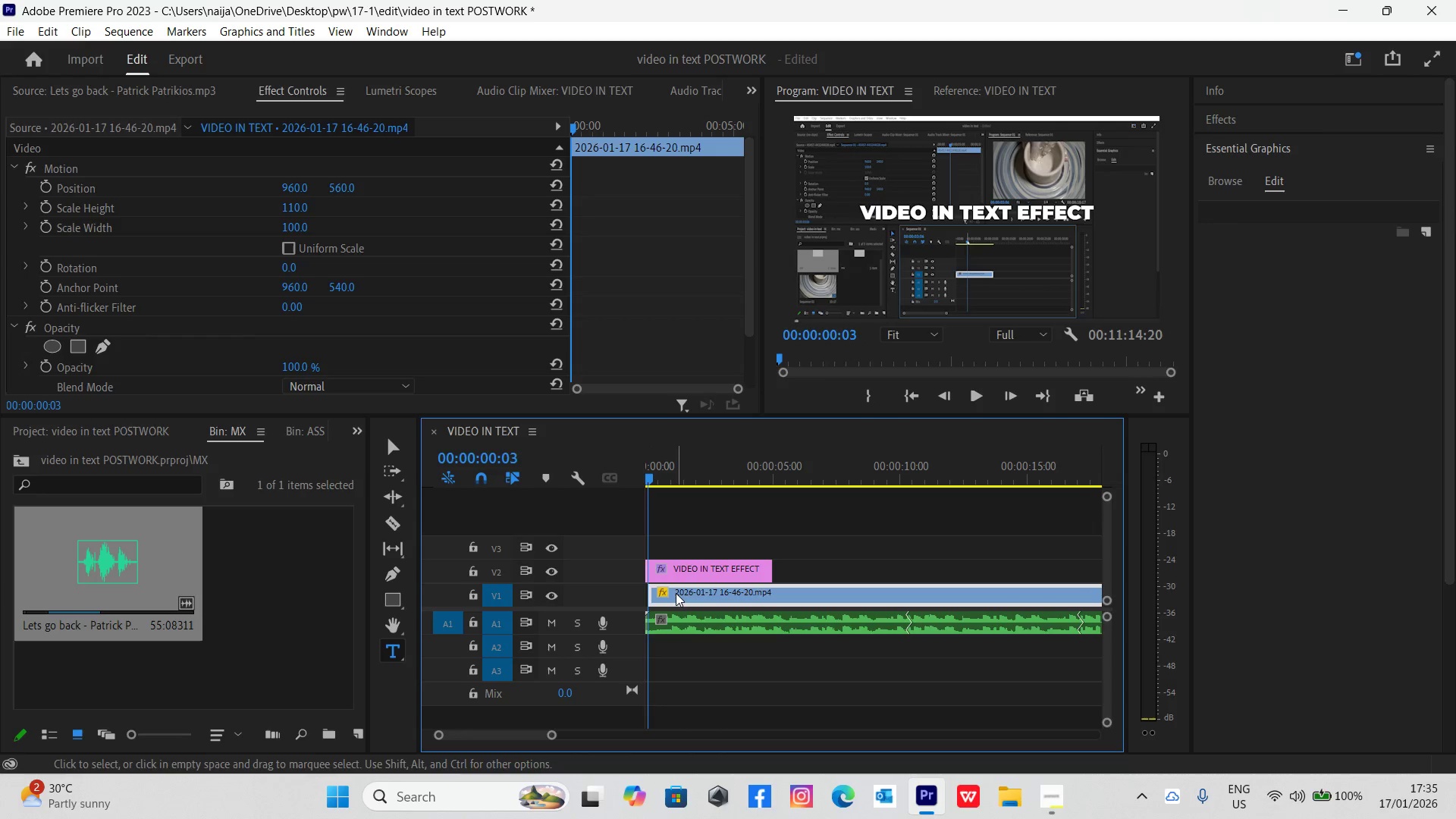 
left_click_drag(start_coordinate=[677, 593], to_coordinate=[668, 591])
 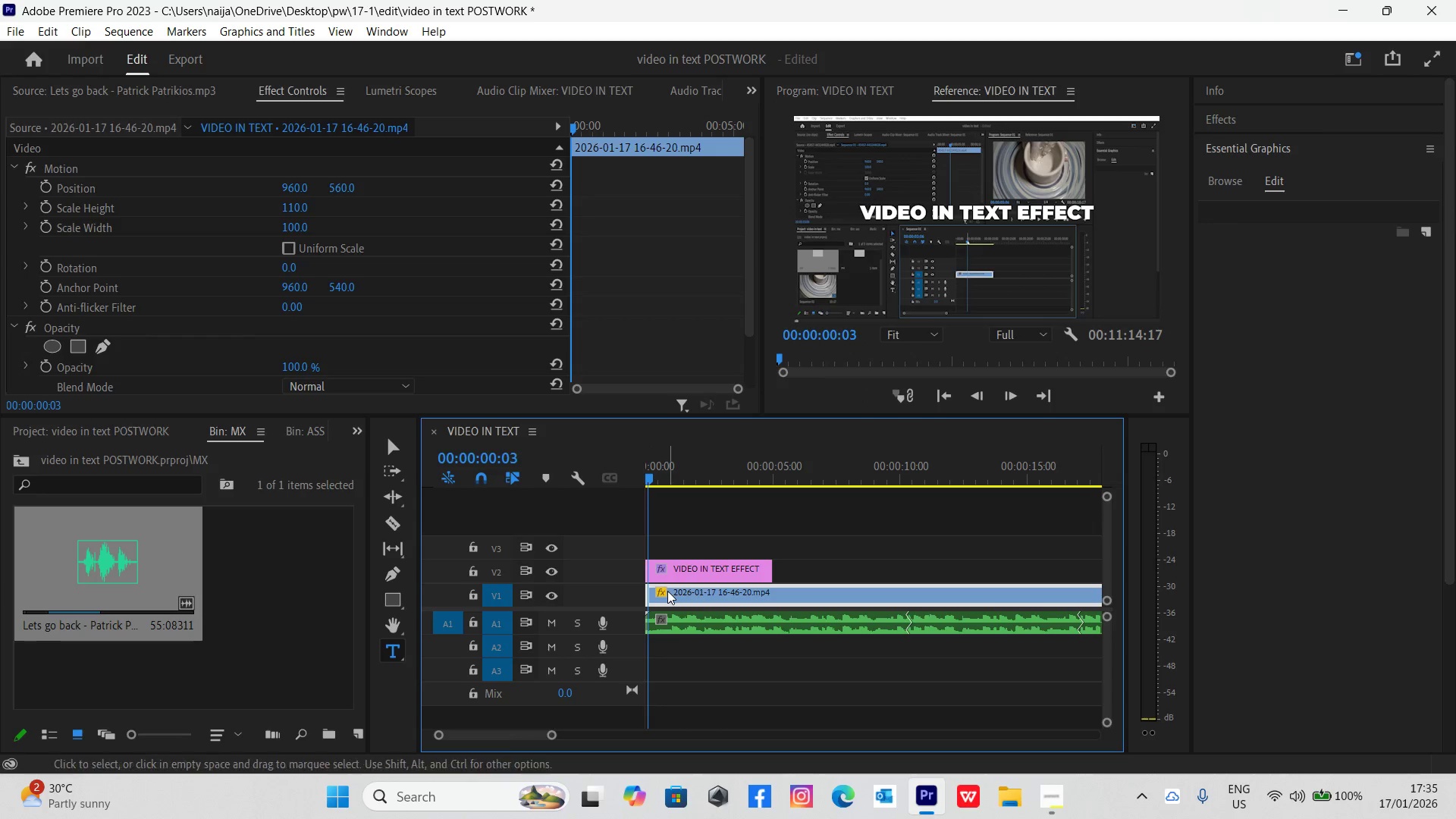 
key(Space)
 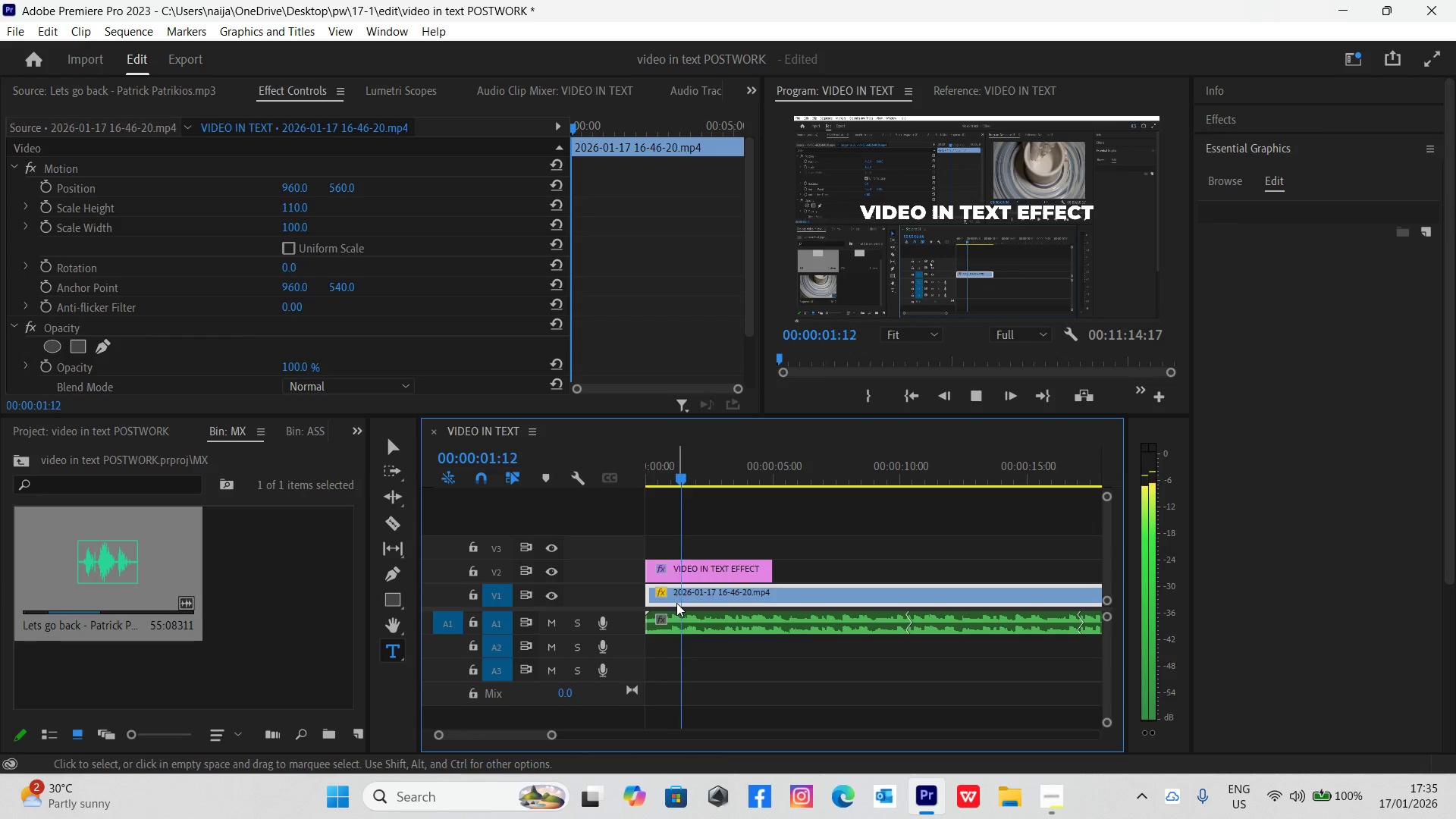 
key(Space)
 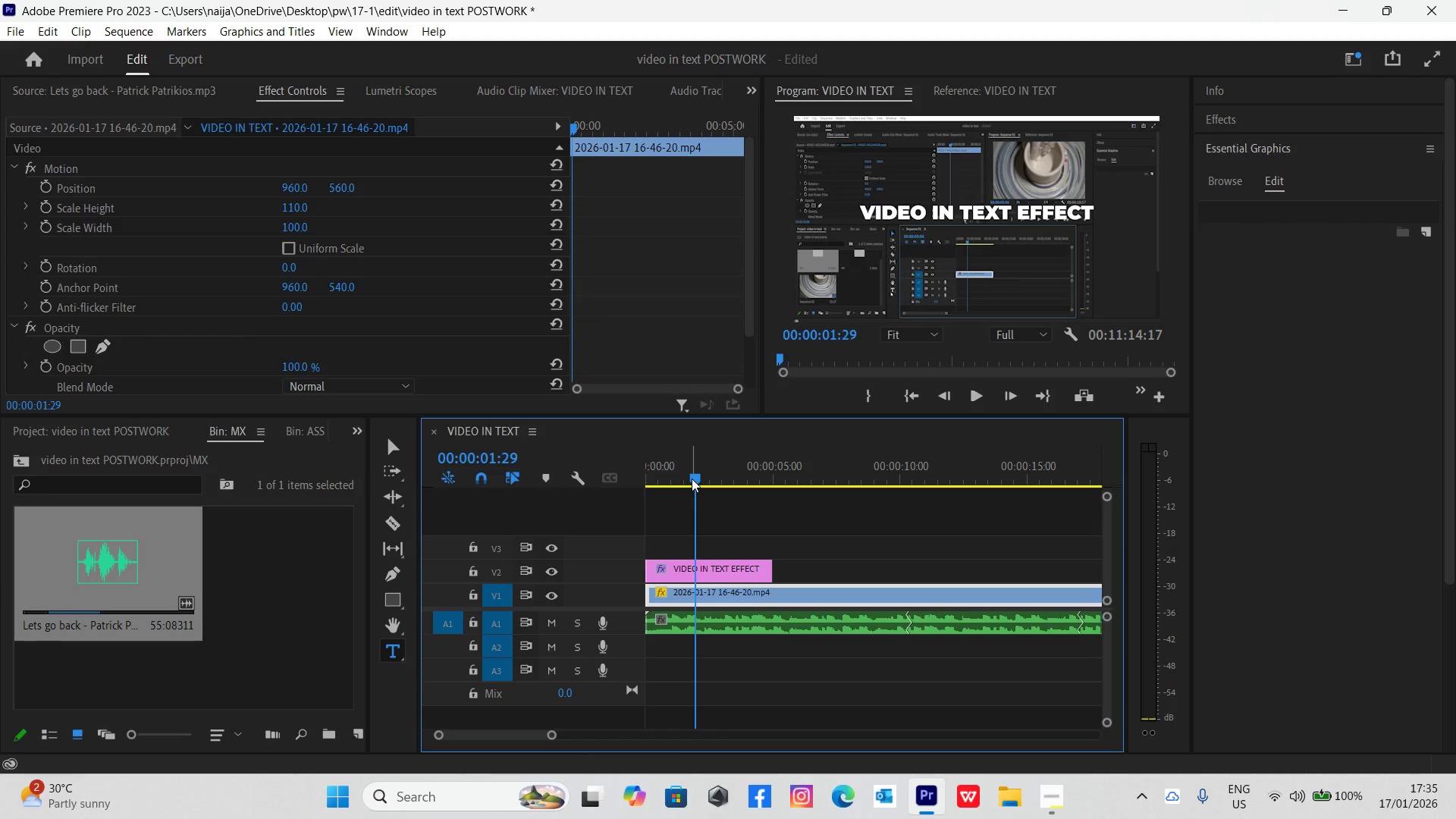 
left_click([723, 570])
 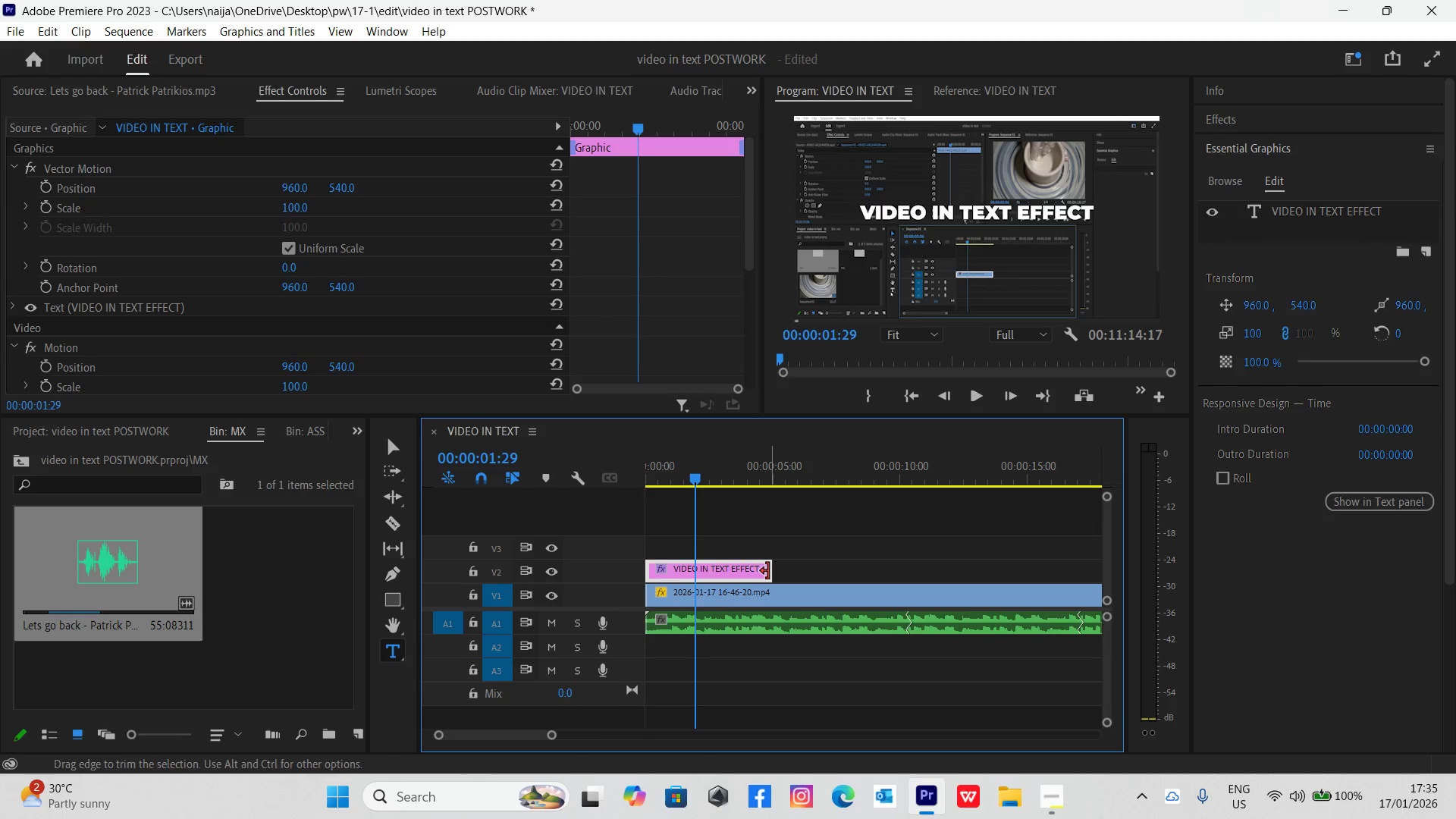 
left_click_drag(start_coordinate=[768, 571], to_coordinate=[696, 583])
 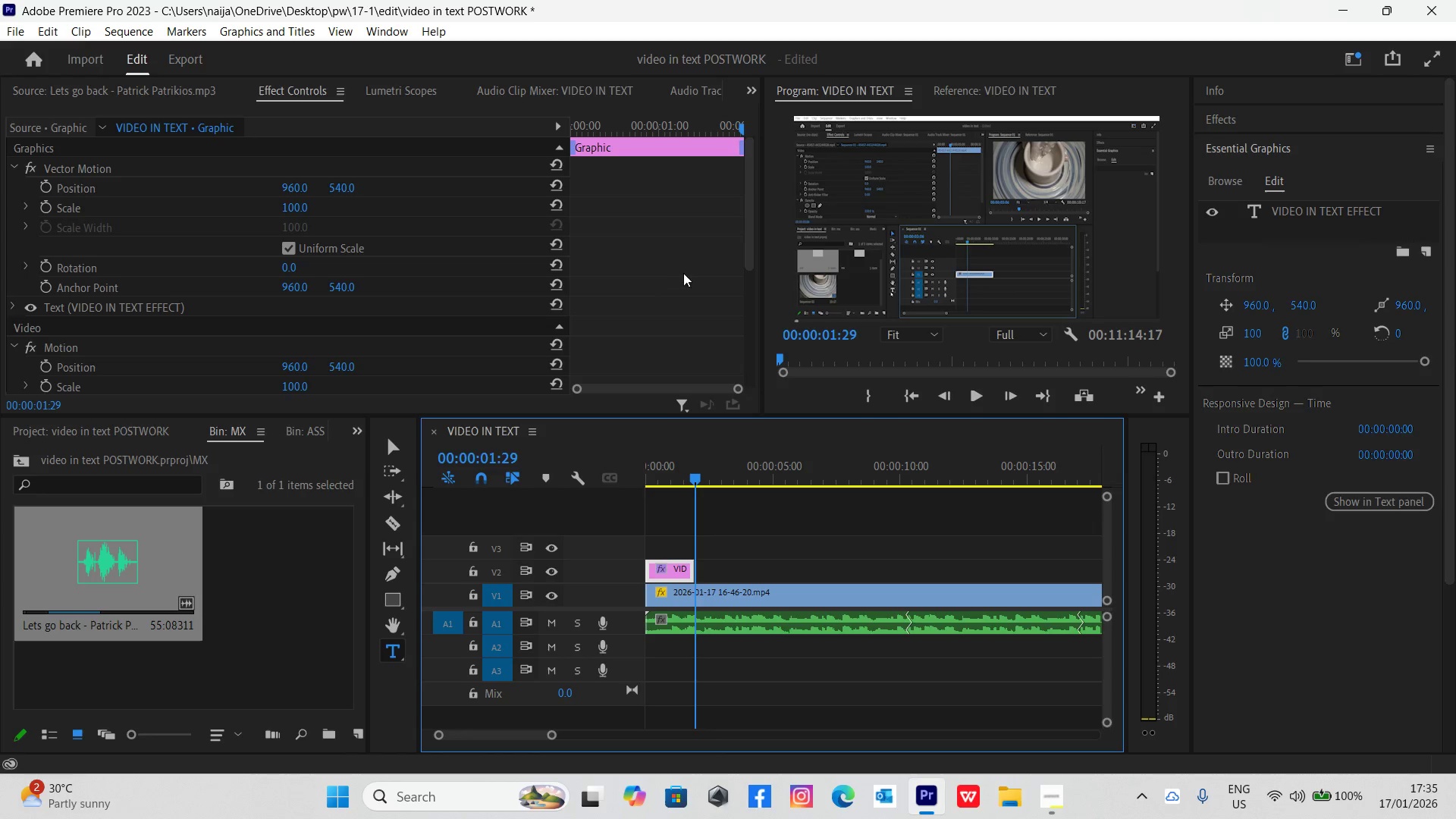 
left_click_drag(start_coordinate=[751, 256], to_coordinate=[755, 376])
 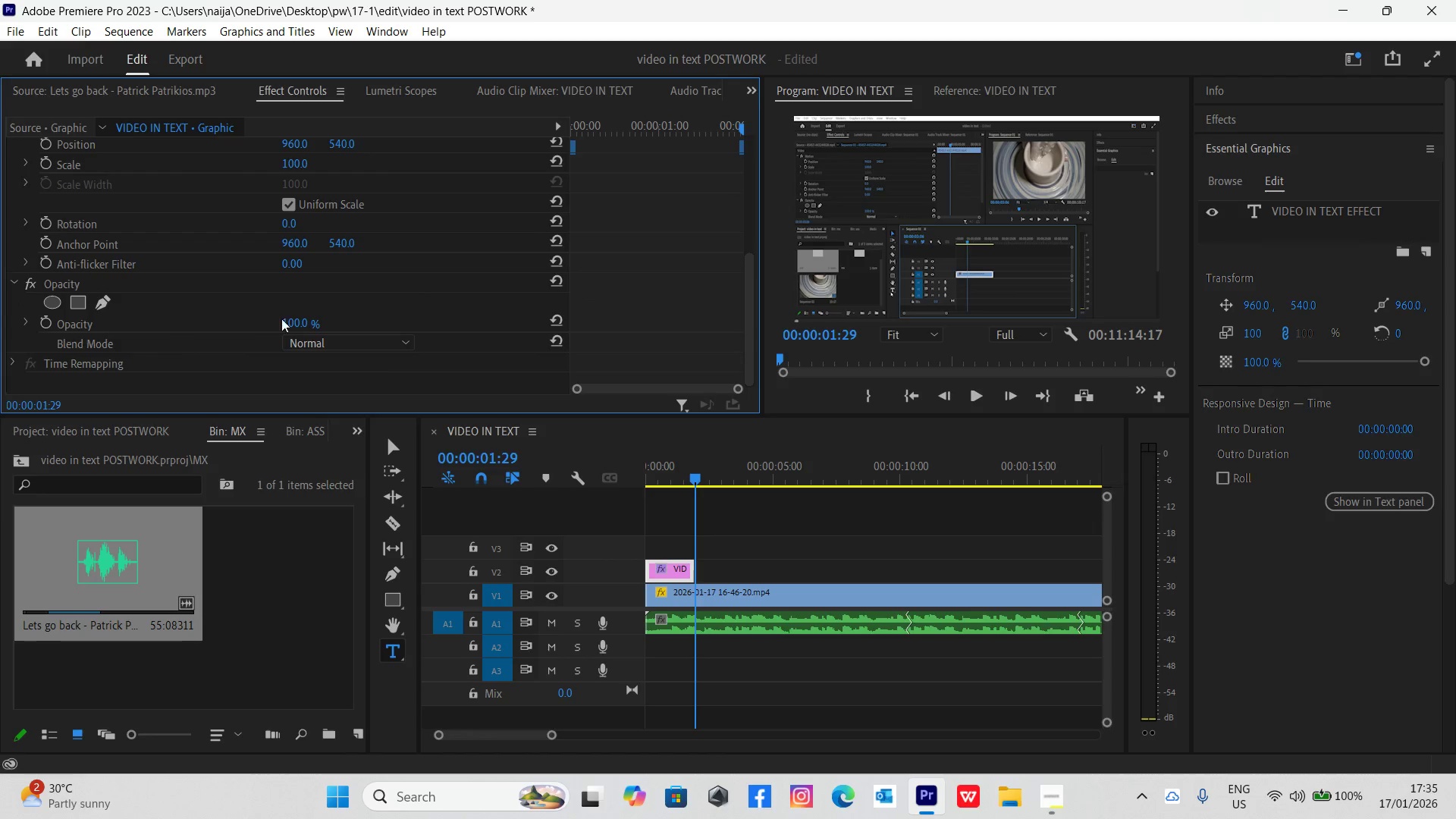 
left_click([294, 323])
 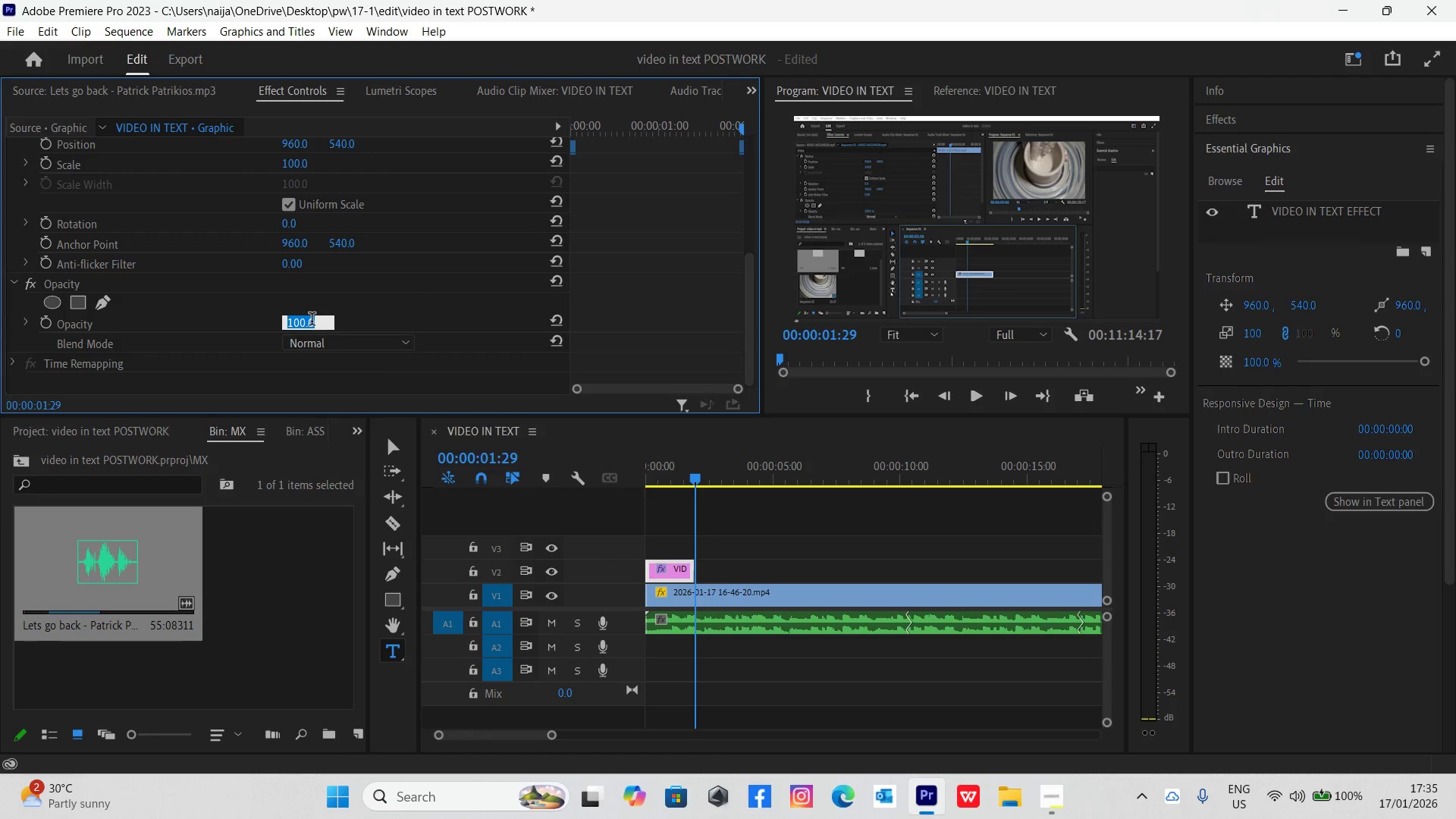 
key(0)
 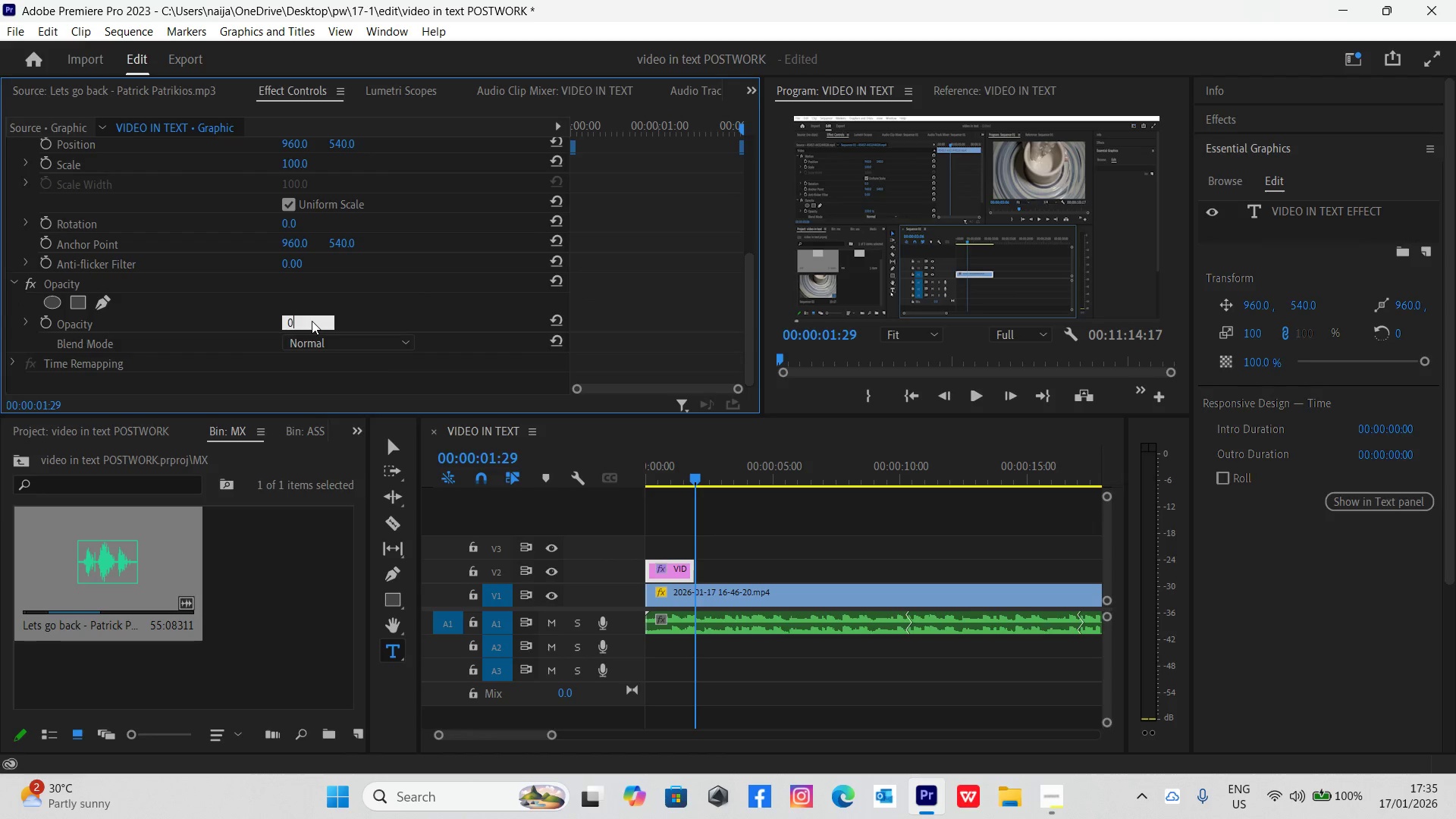 
key(Enter)
 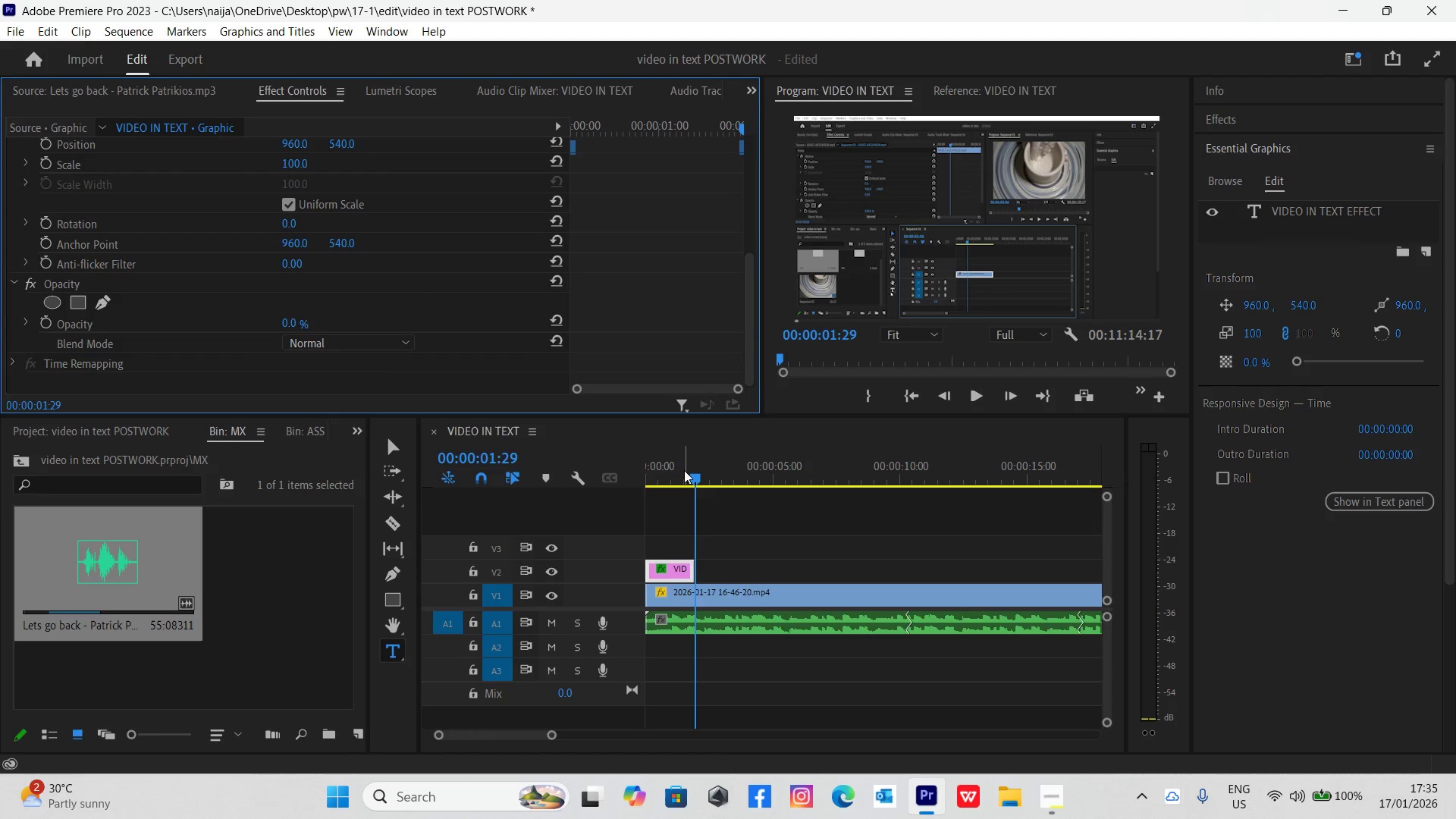 
left_click_drag(start_coordinate=[681, 479], to_coordinate=[689, 485])
 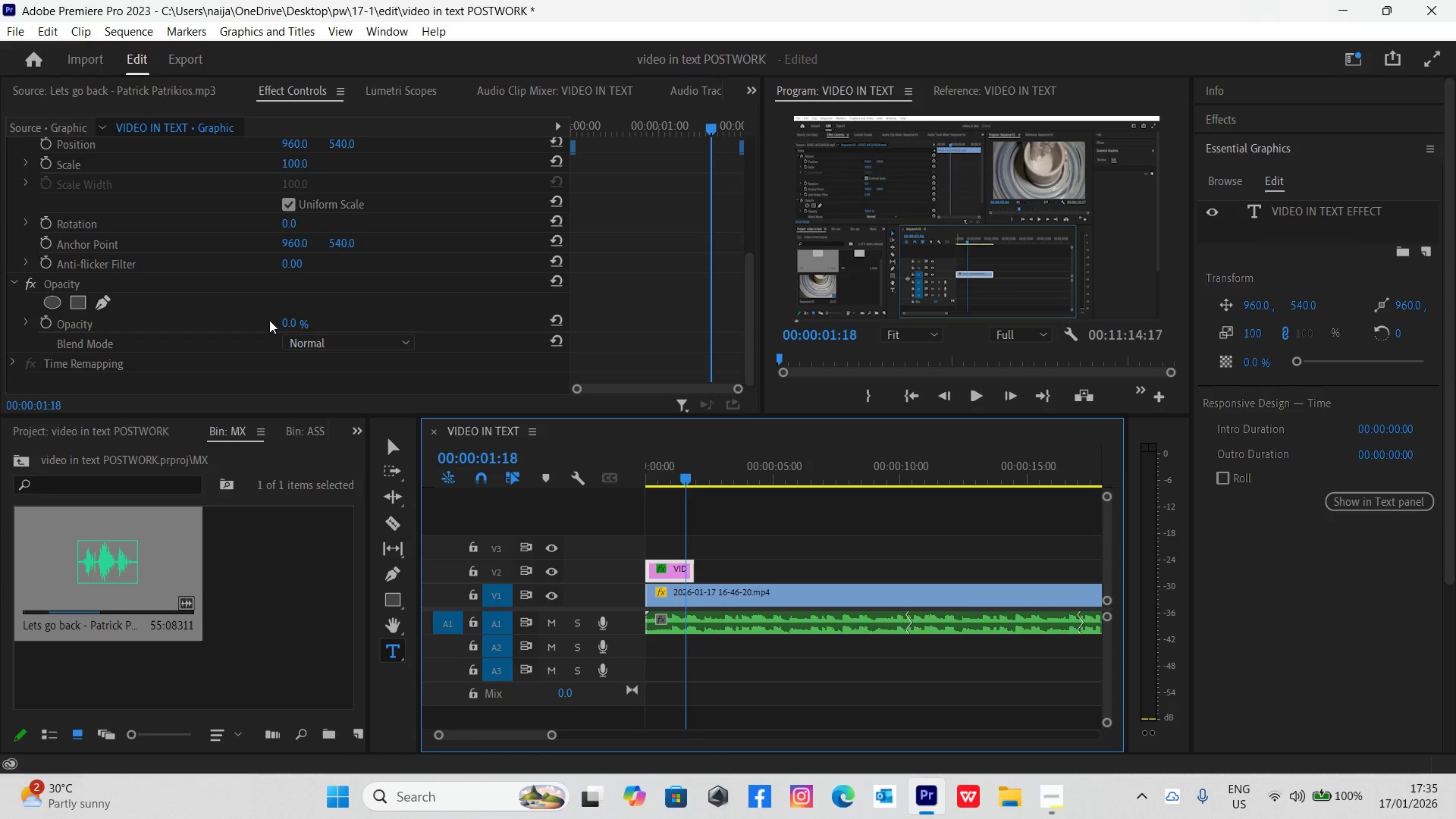 
wait(5.03)
 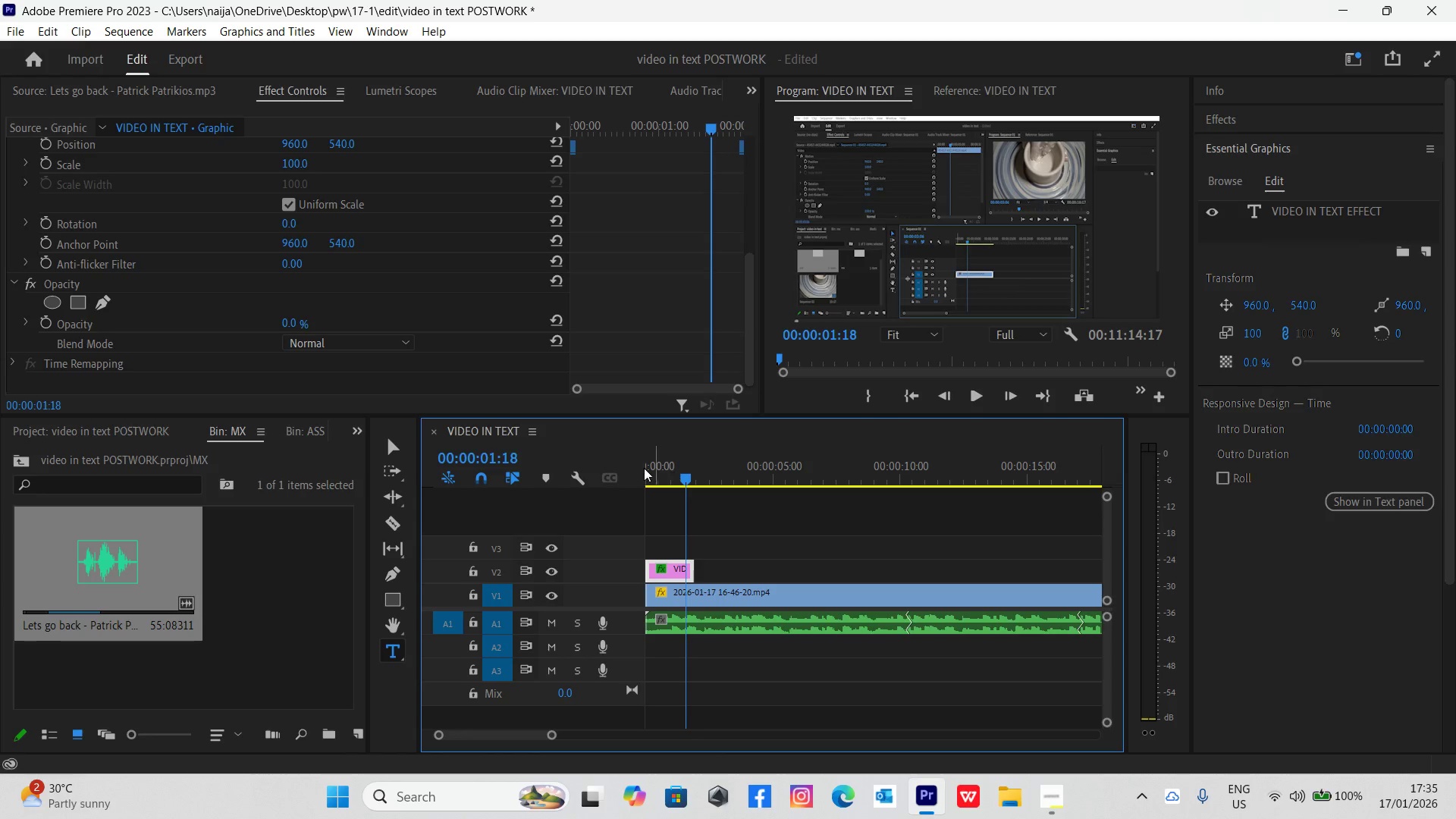 
left_click_drag(start_coordinate=[682, 476], to_coordinate=[689, 479])
 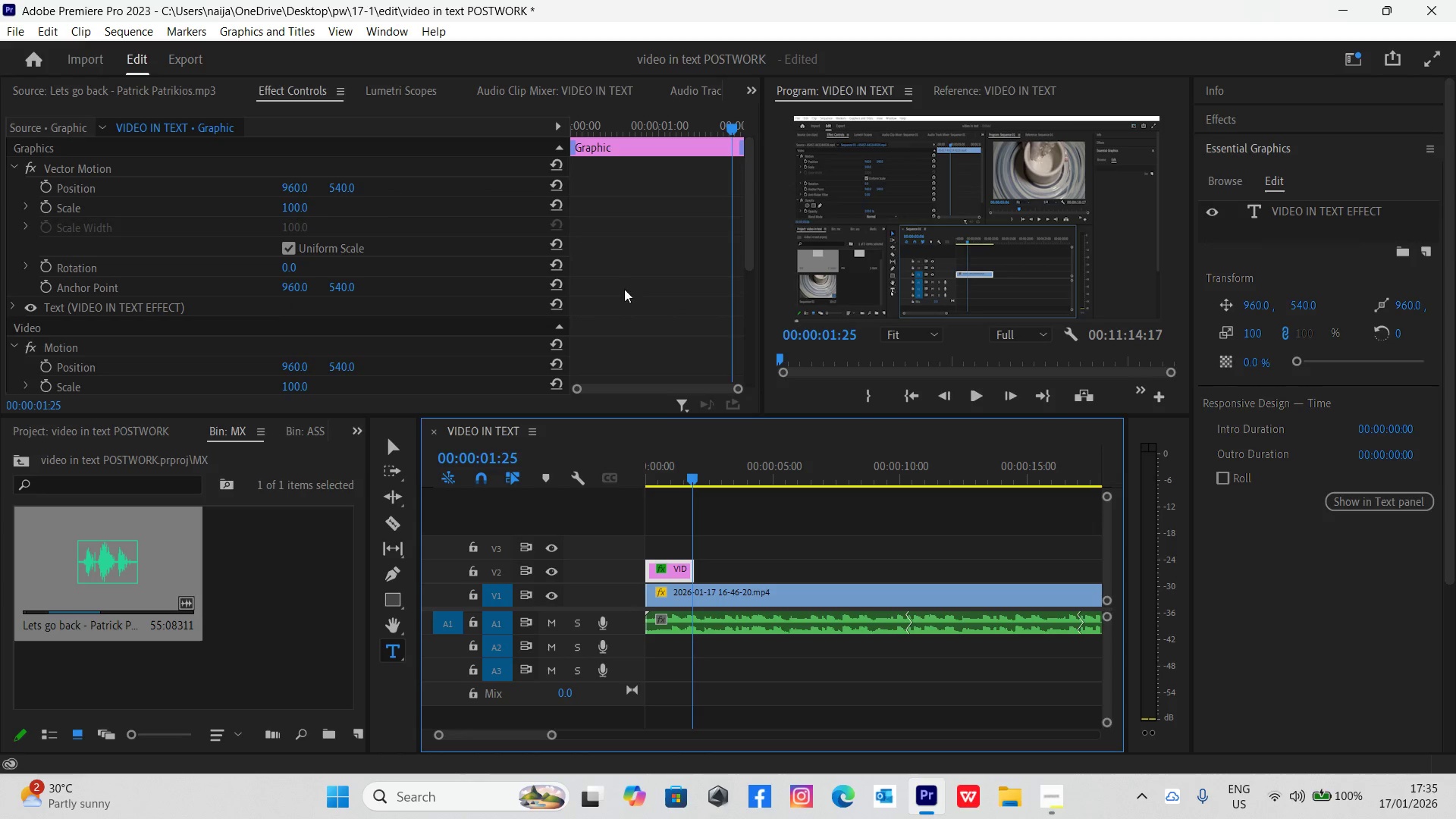 
left_click_drag(start_coordinate=[748, 255], to_coordinate=[782, 357])
 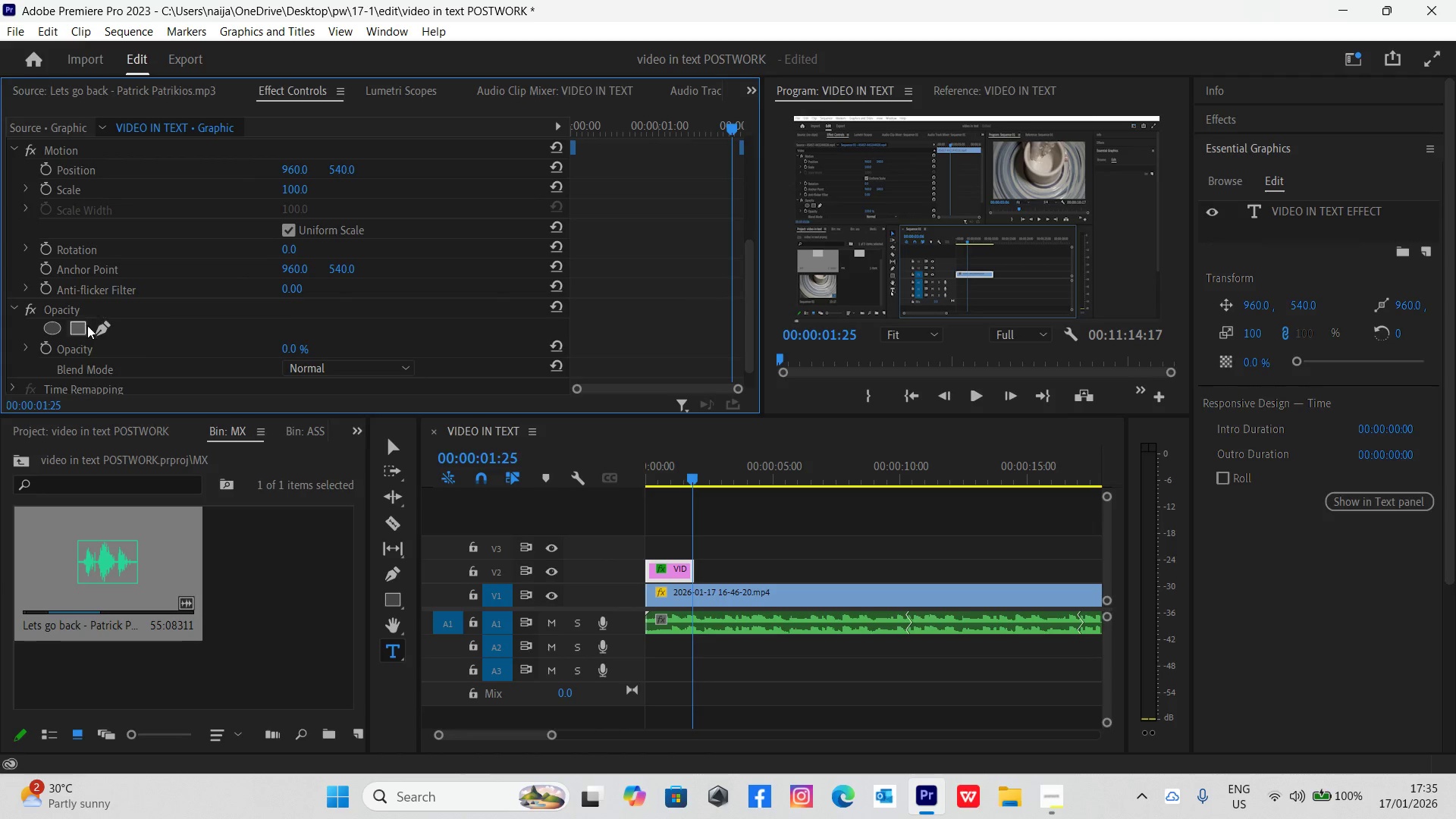 
left_click([47, 345])
 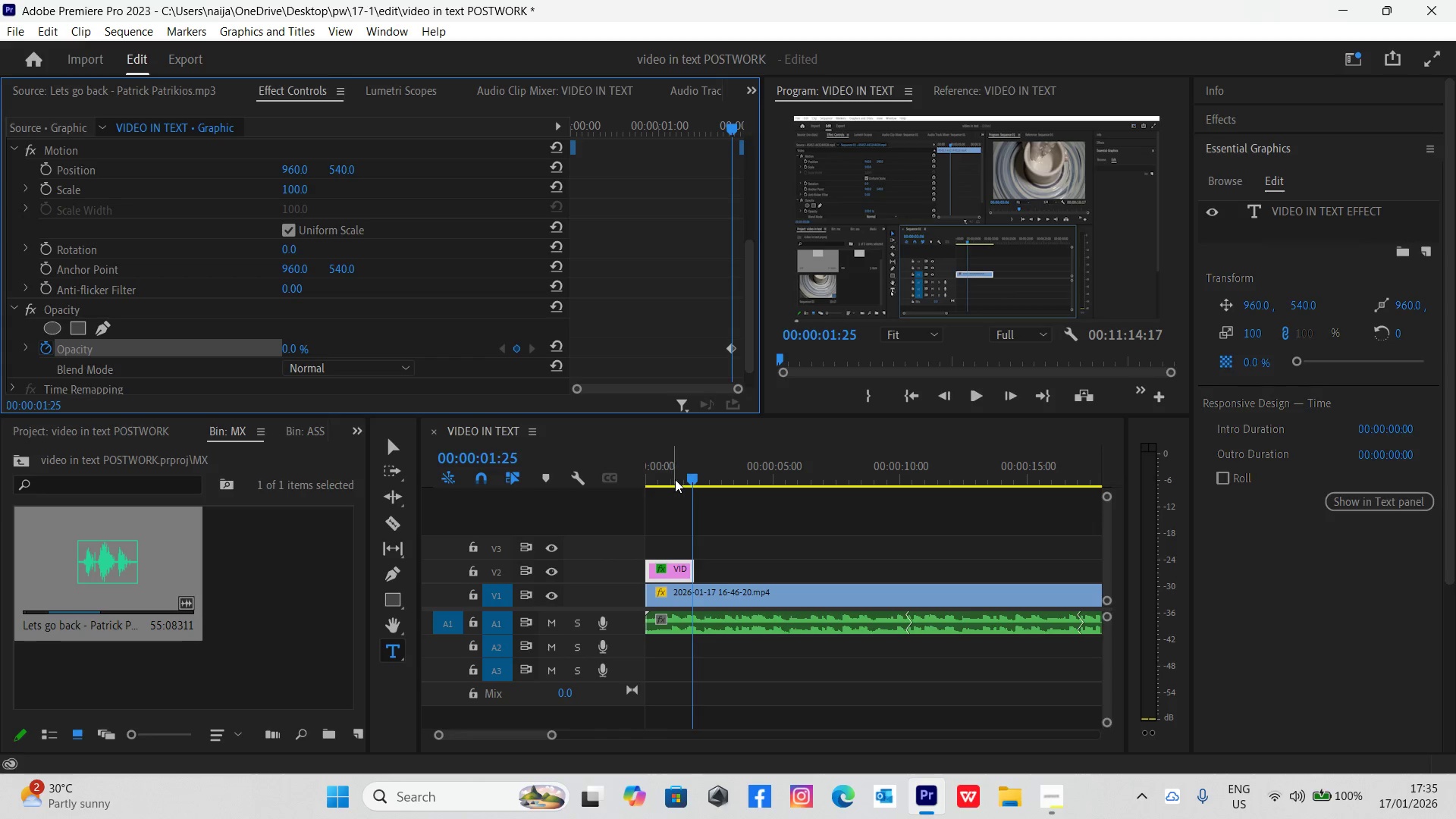 
left_click_drag(start_coordinate=[690, 479], to_coordinate=[685, 476])
 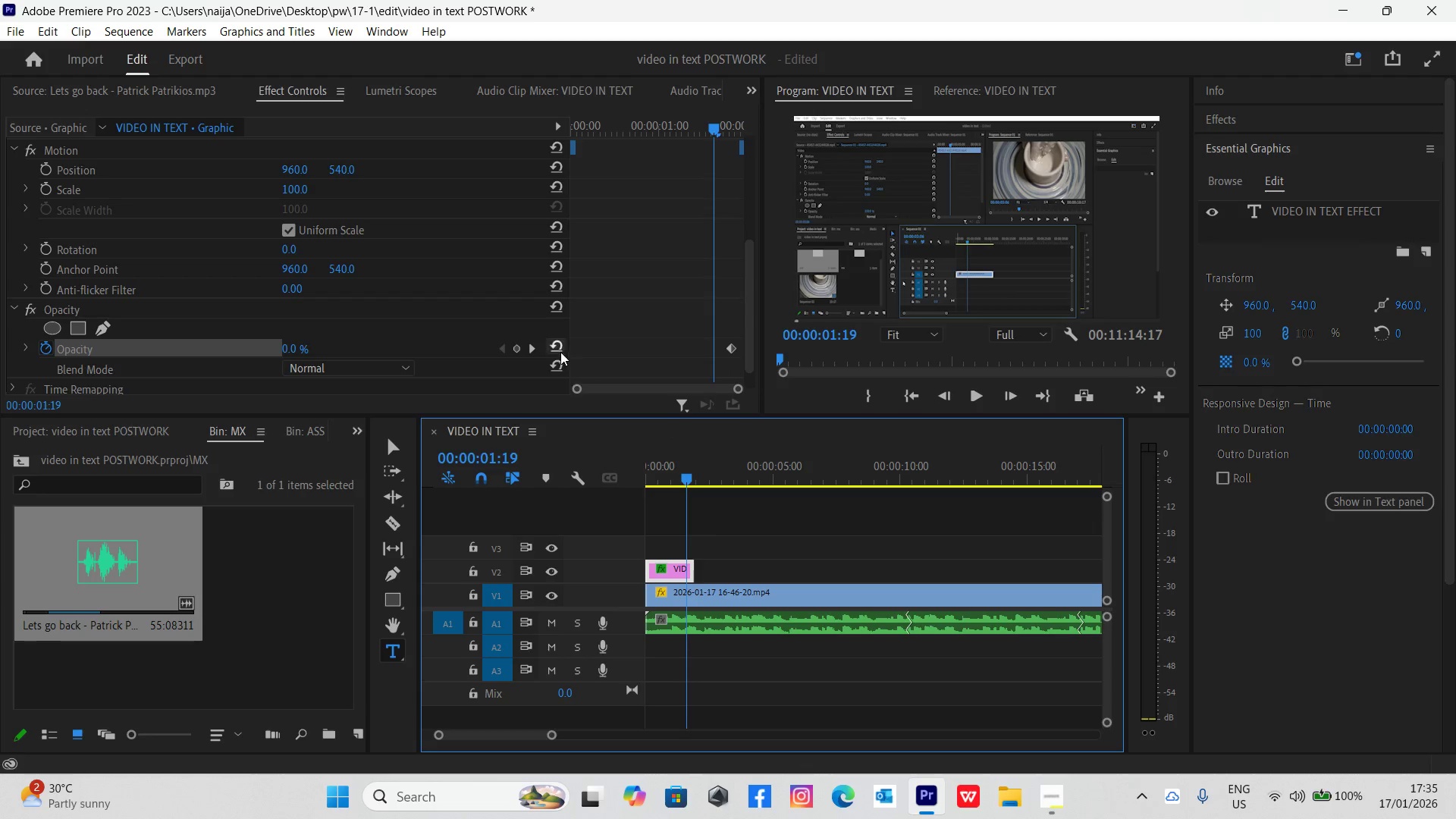 
left_click([557, 349])
 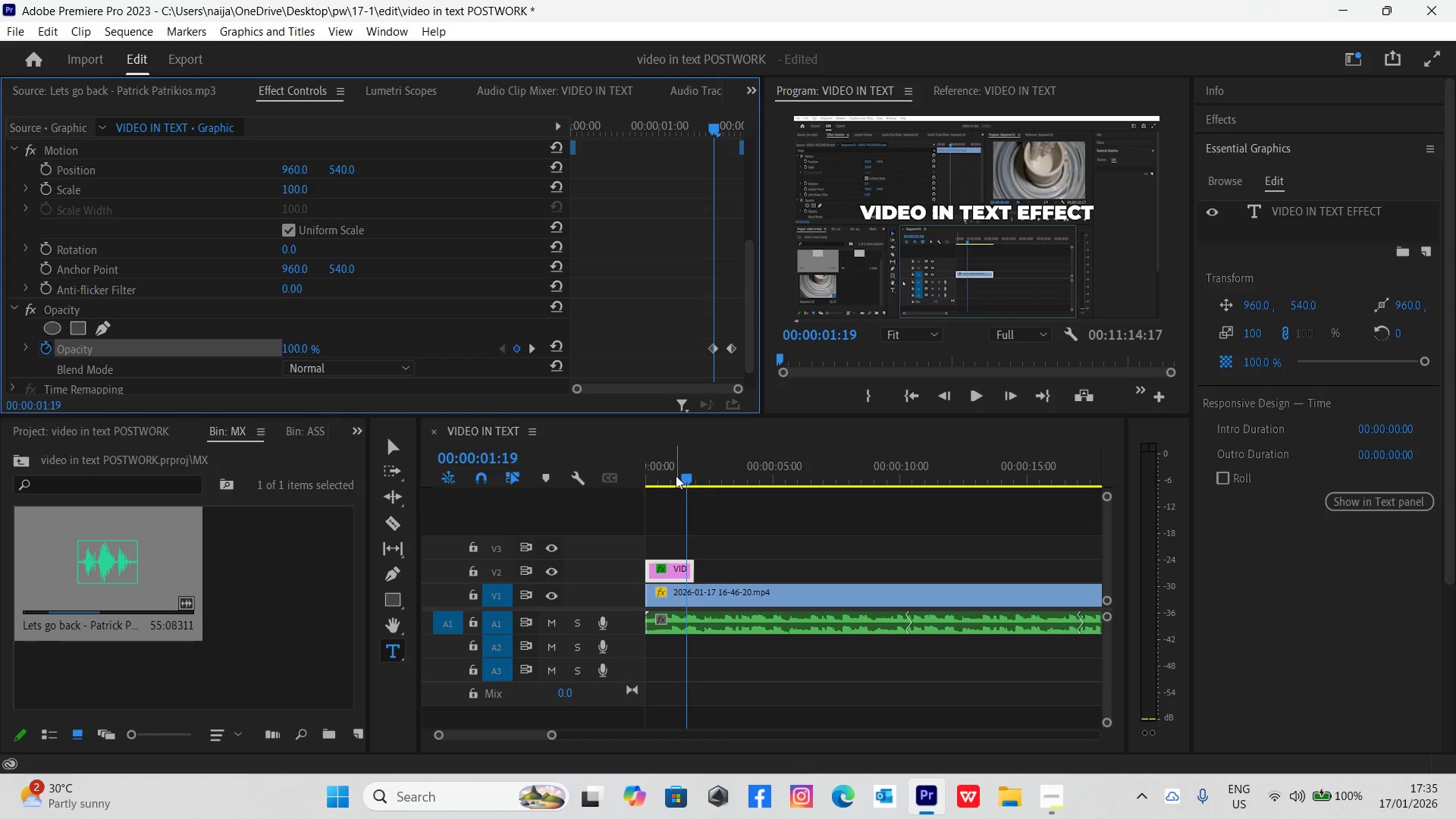 
left_click_drag(start_coordinate=[674, 472], to_coordinate=[628, 505])
 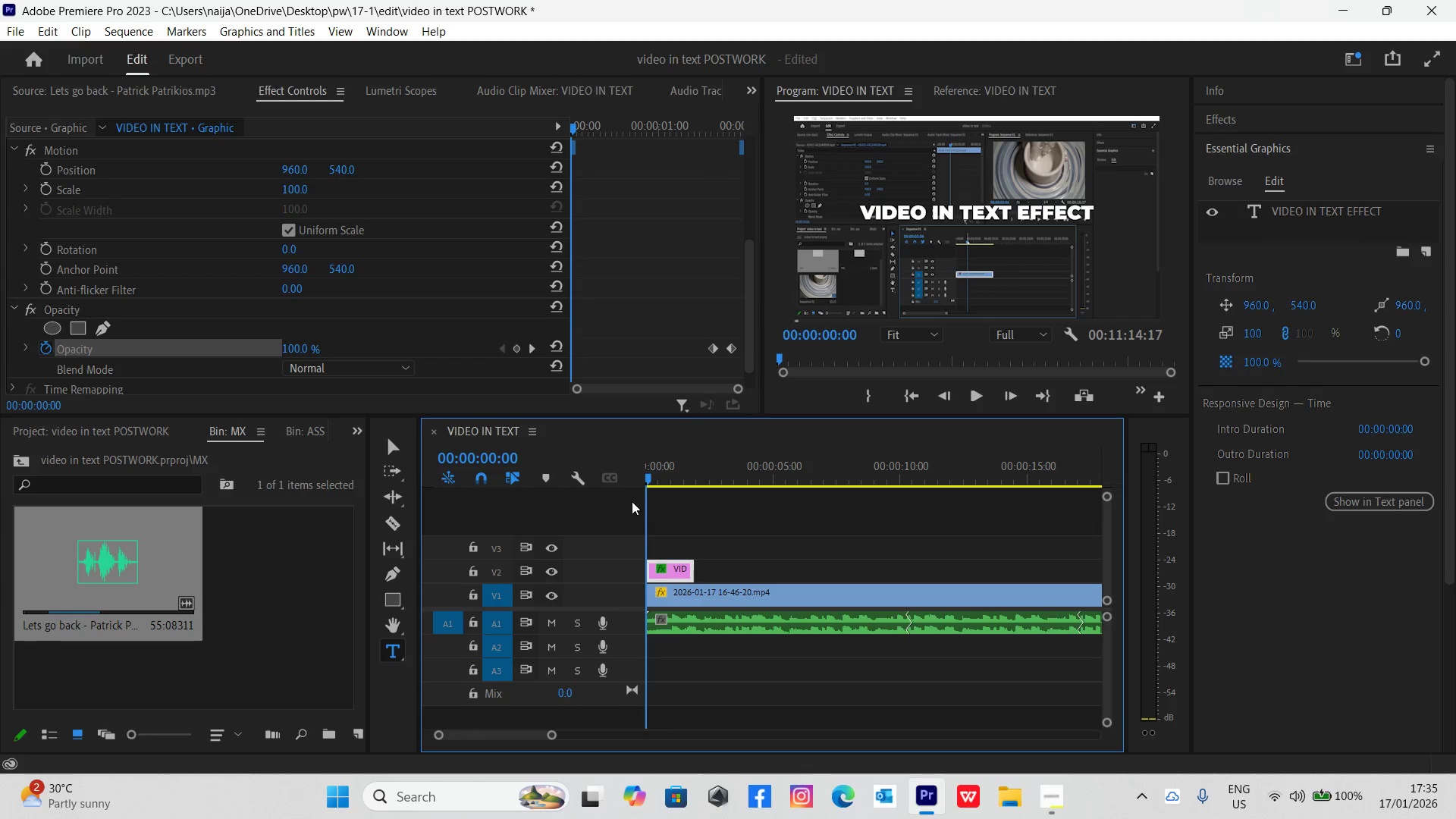 
key(Space)
 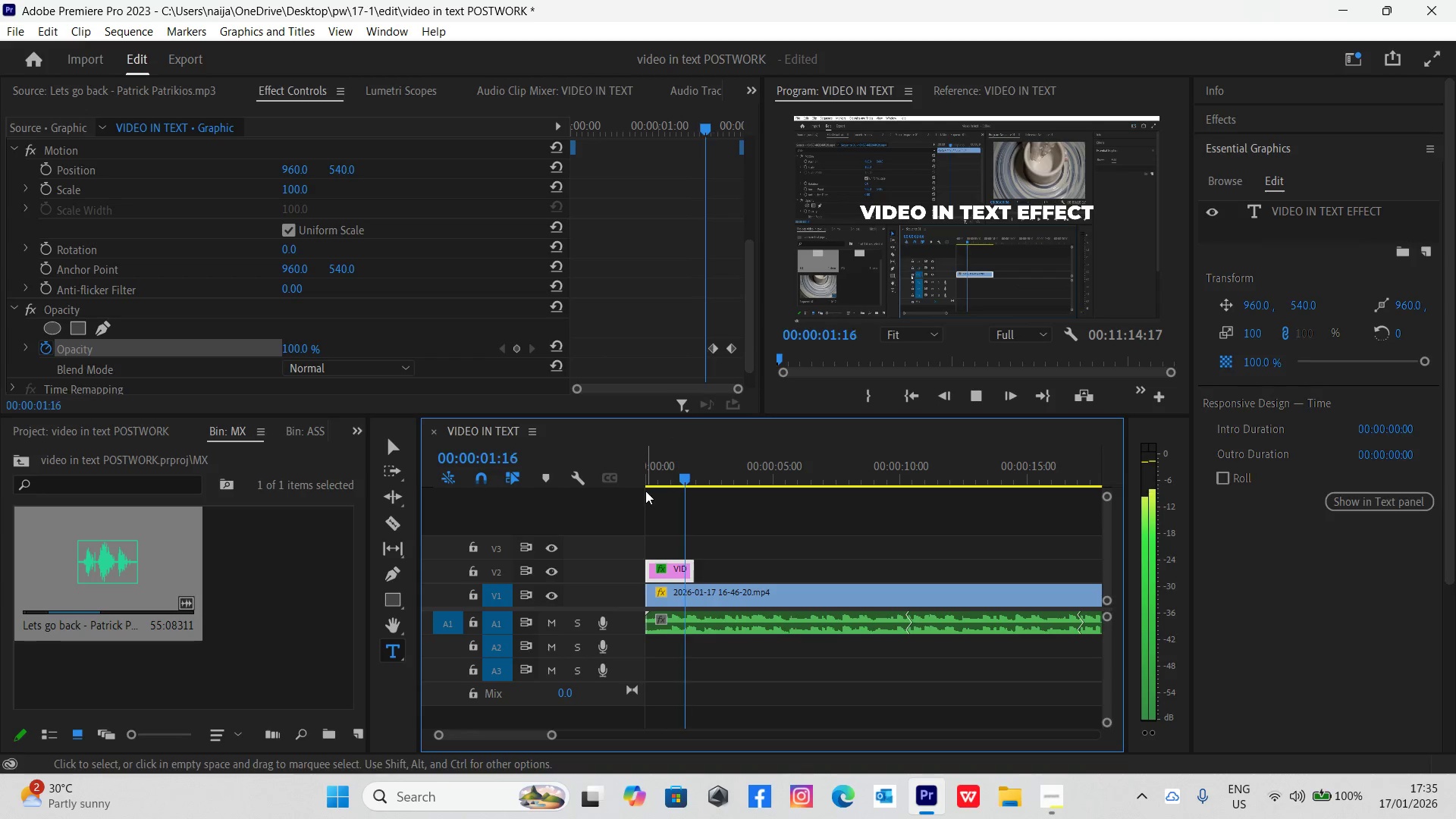 
key(Space)
 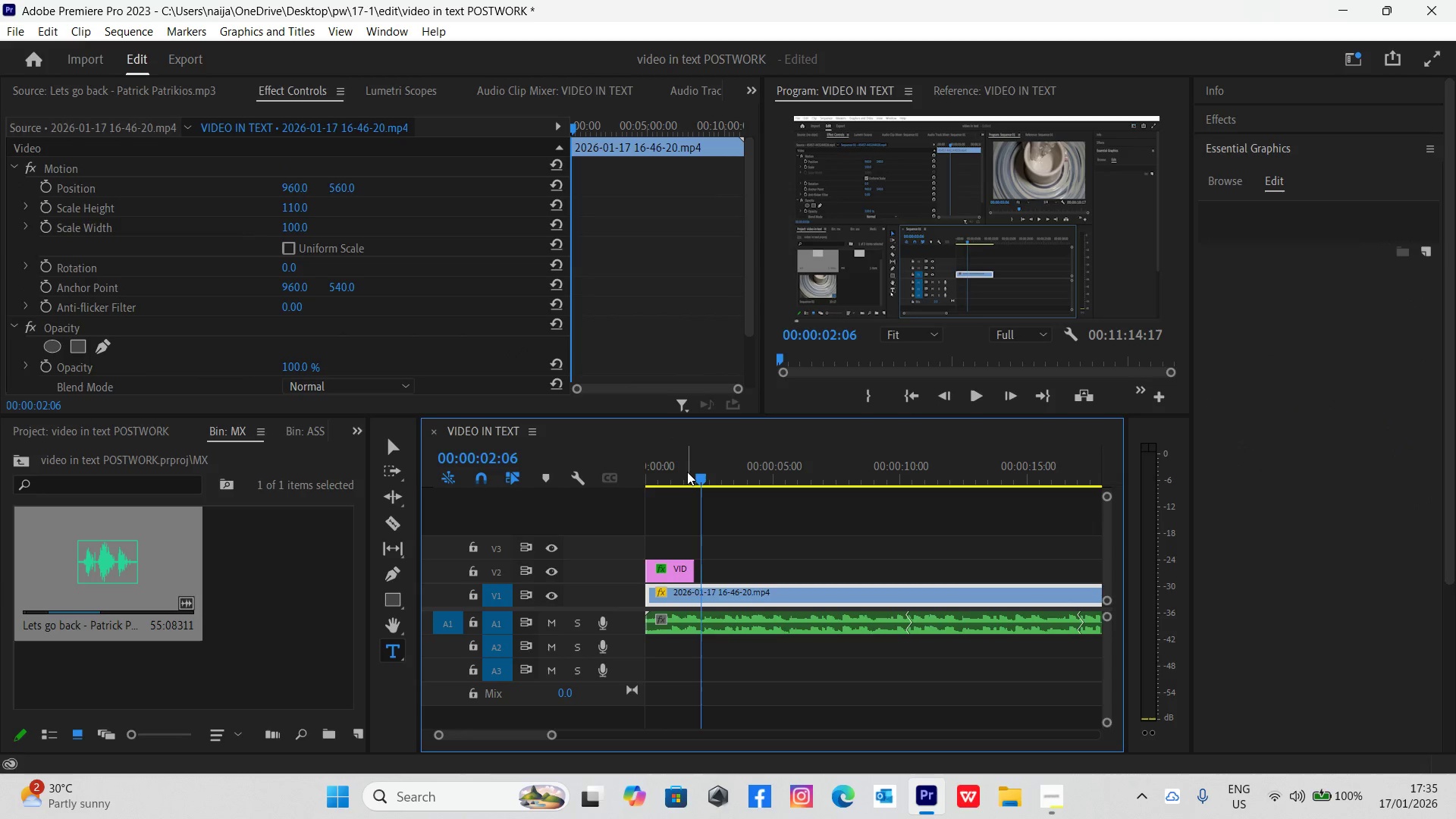 
left_click([687, 471])
 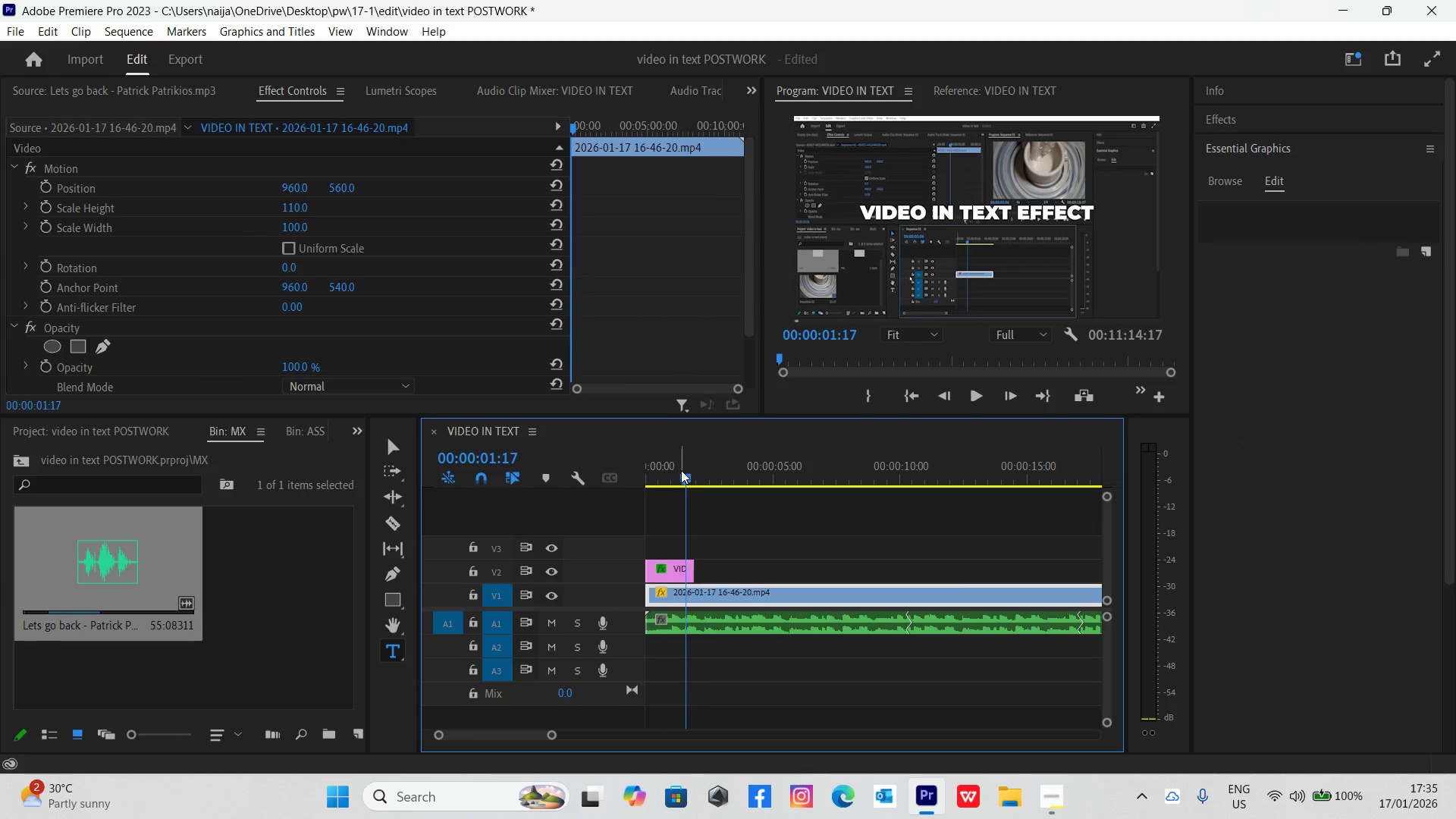 
left_click([678, 470])
 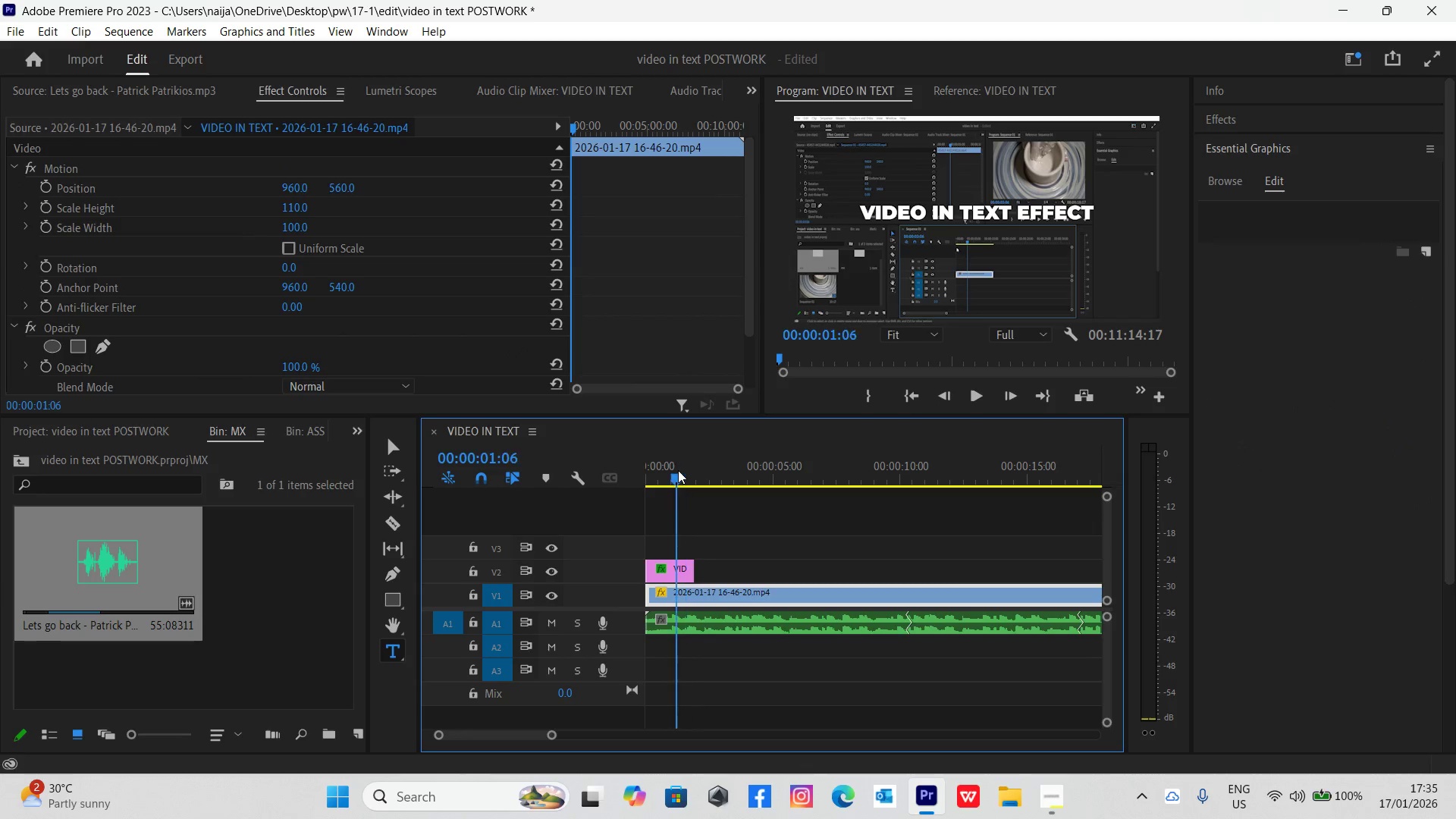 
key(Space)
 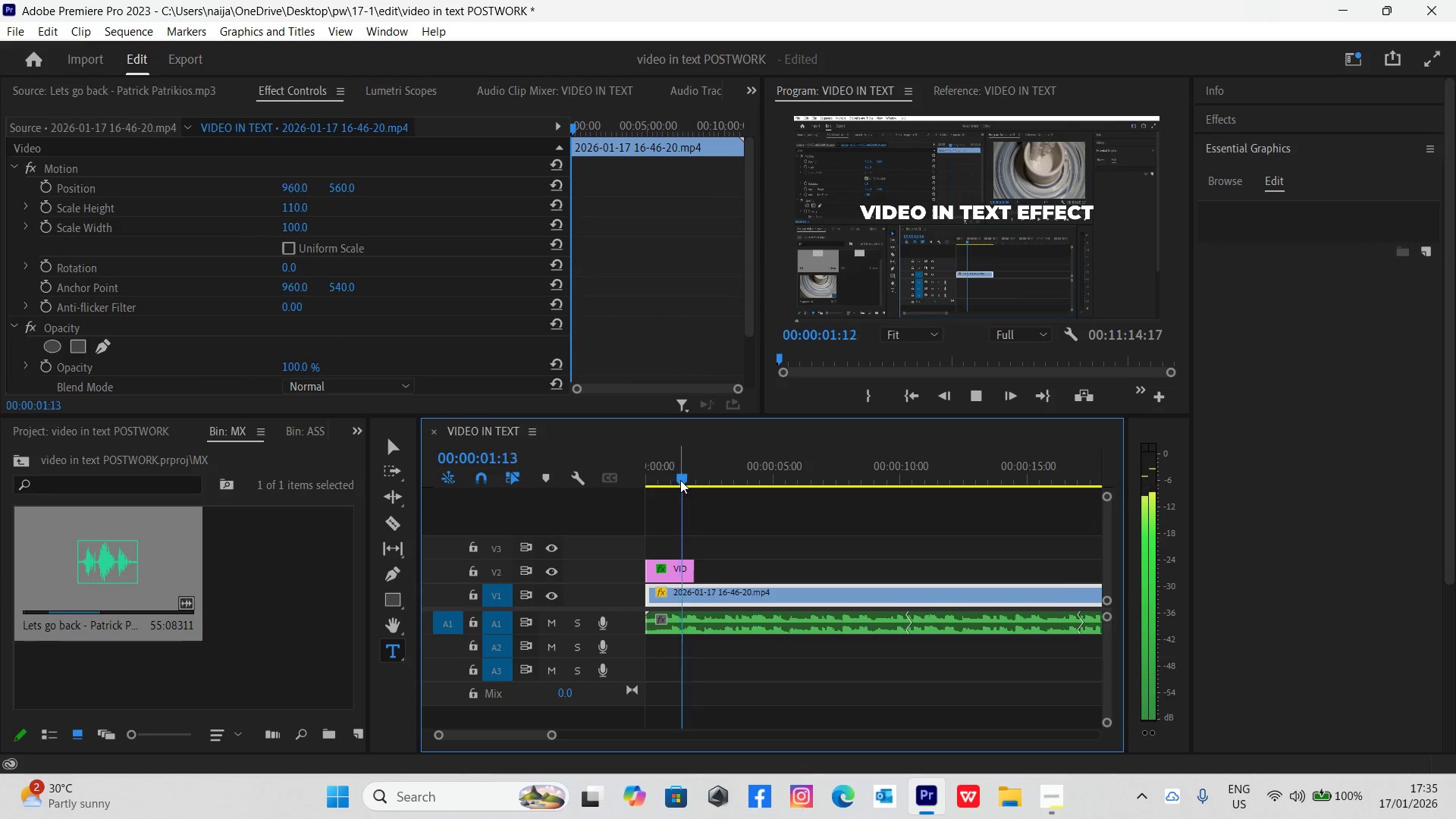 
key(Space)
 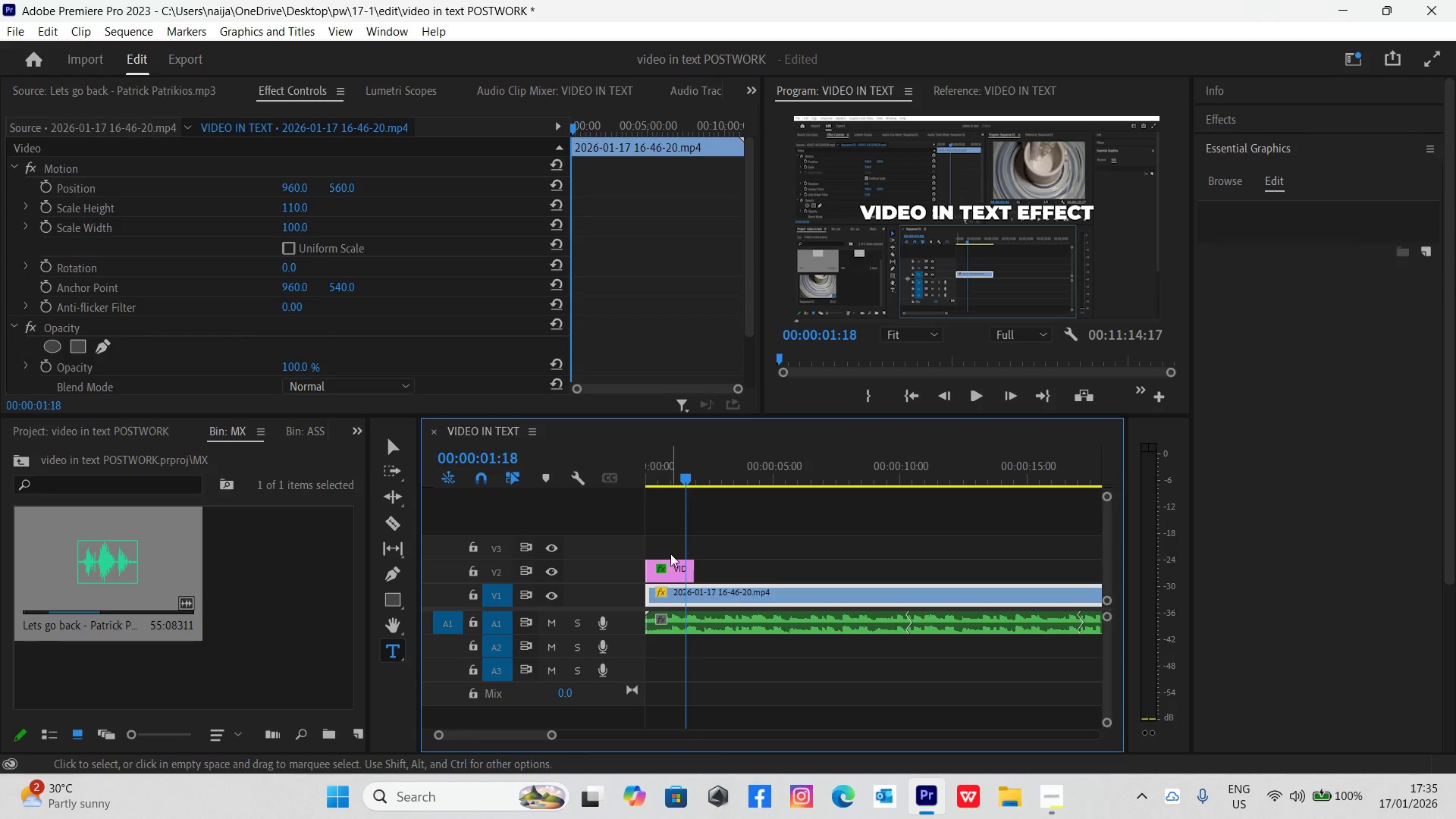 
left_click([660, 468])
 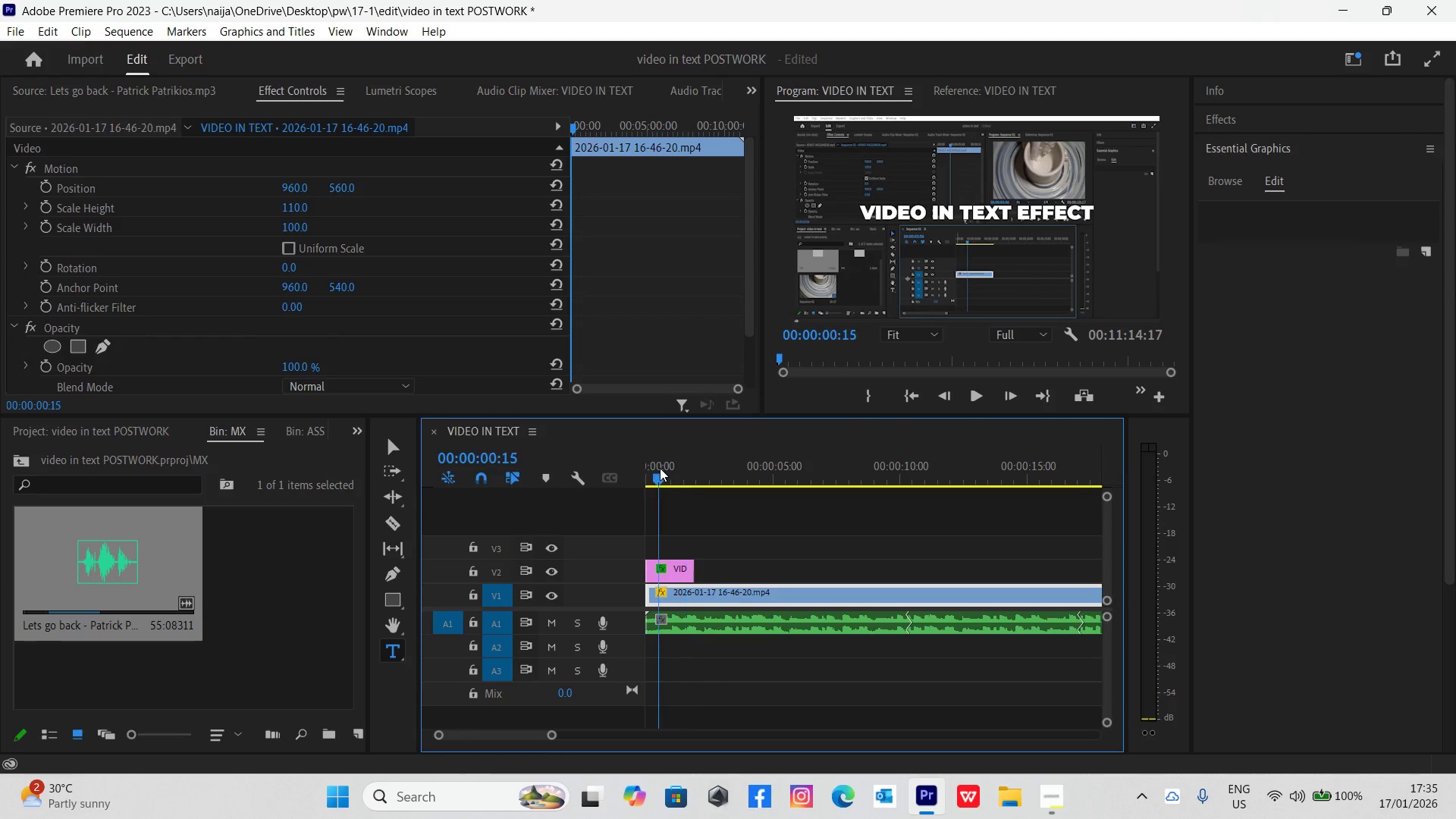 
key(Space)
 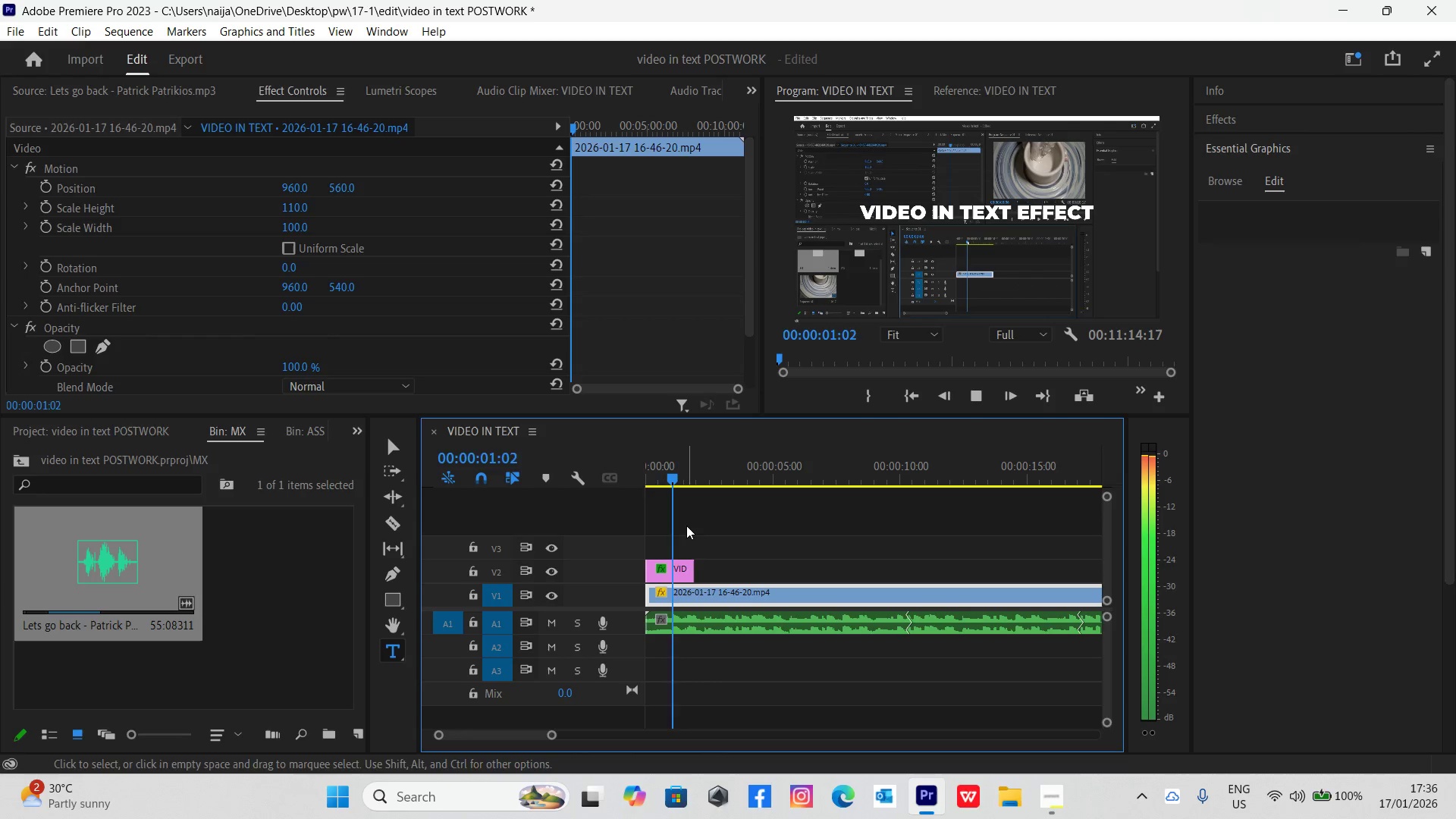 
key(Space)
 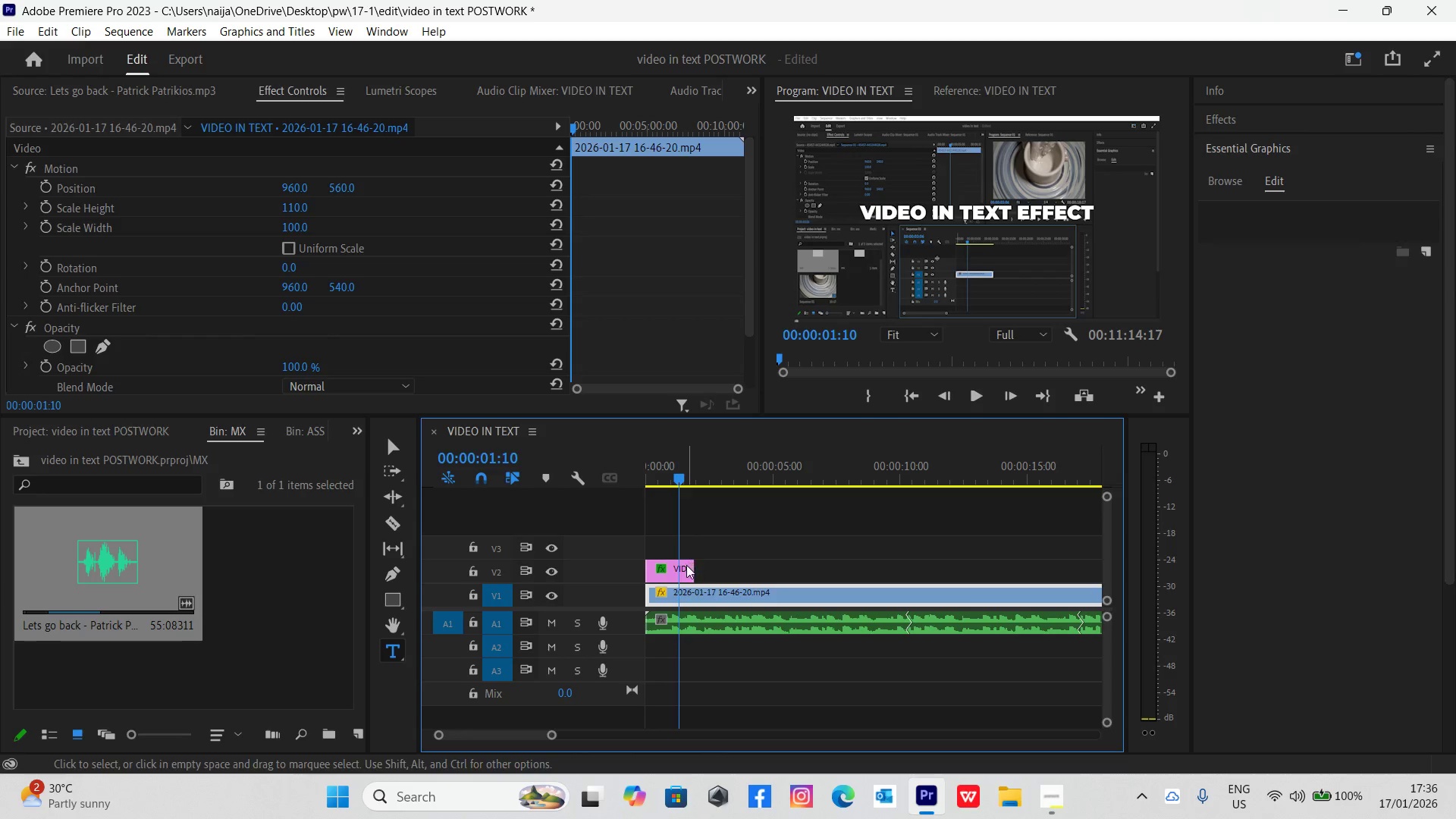 
left_click([686, 566])
 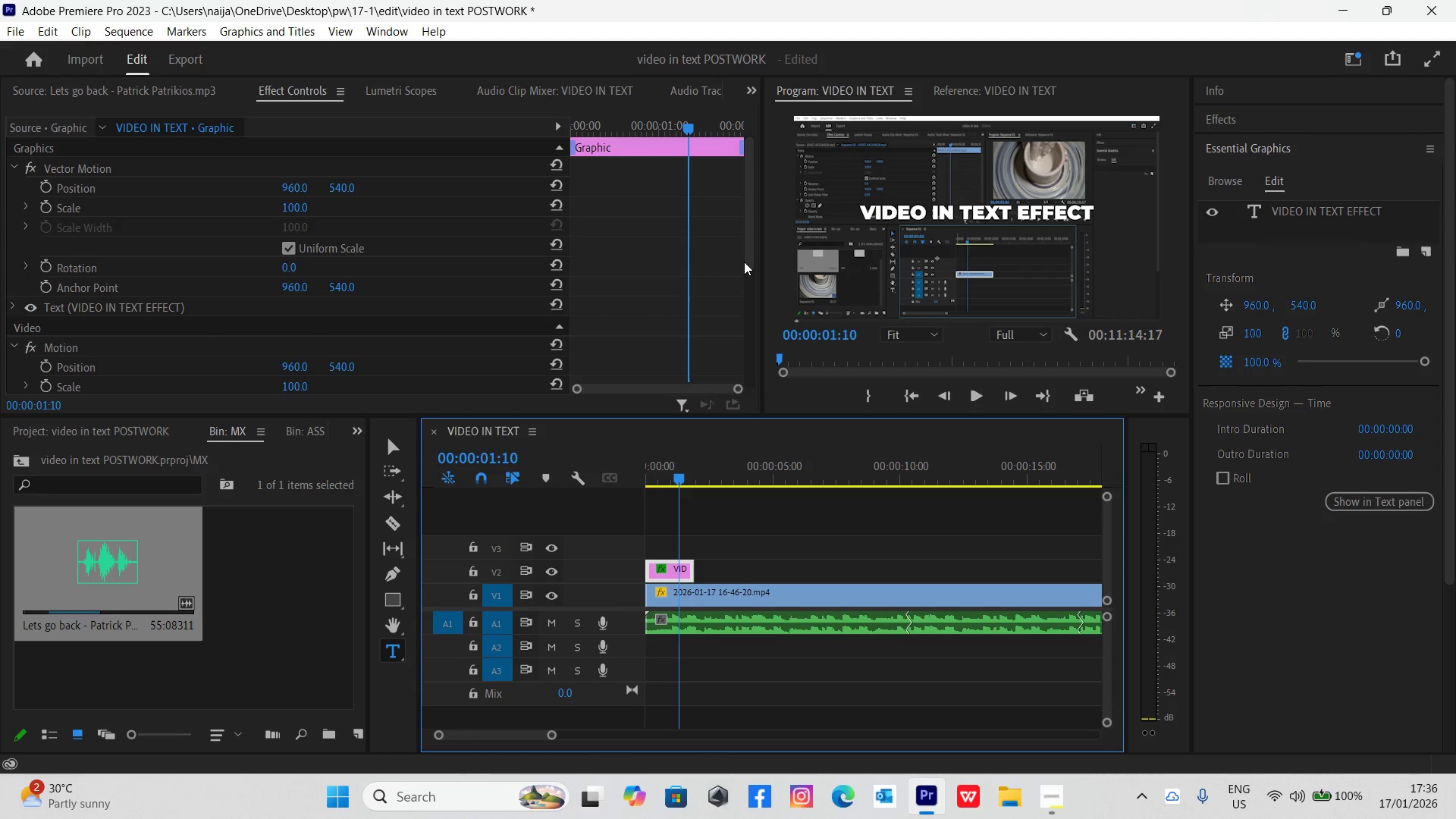 
left_click_drag(start_coordinate=[748, 265], to_coordinate=[769, 394])
 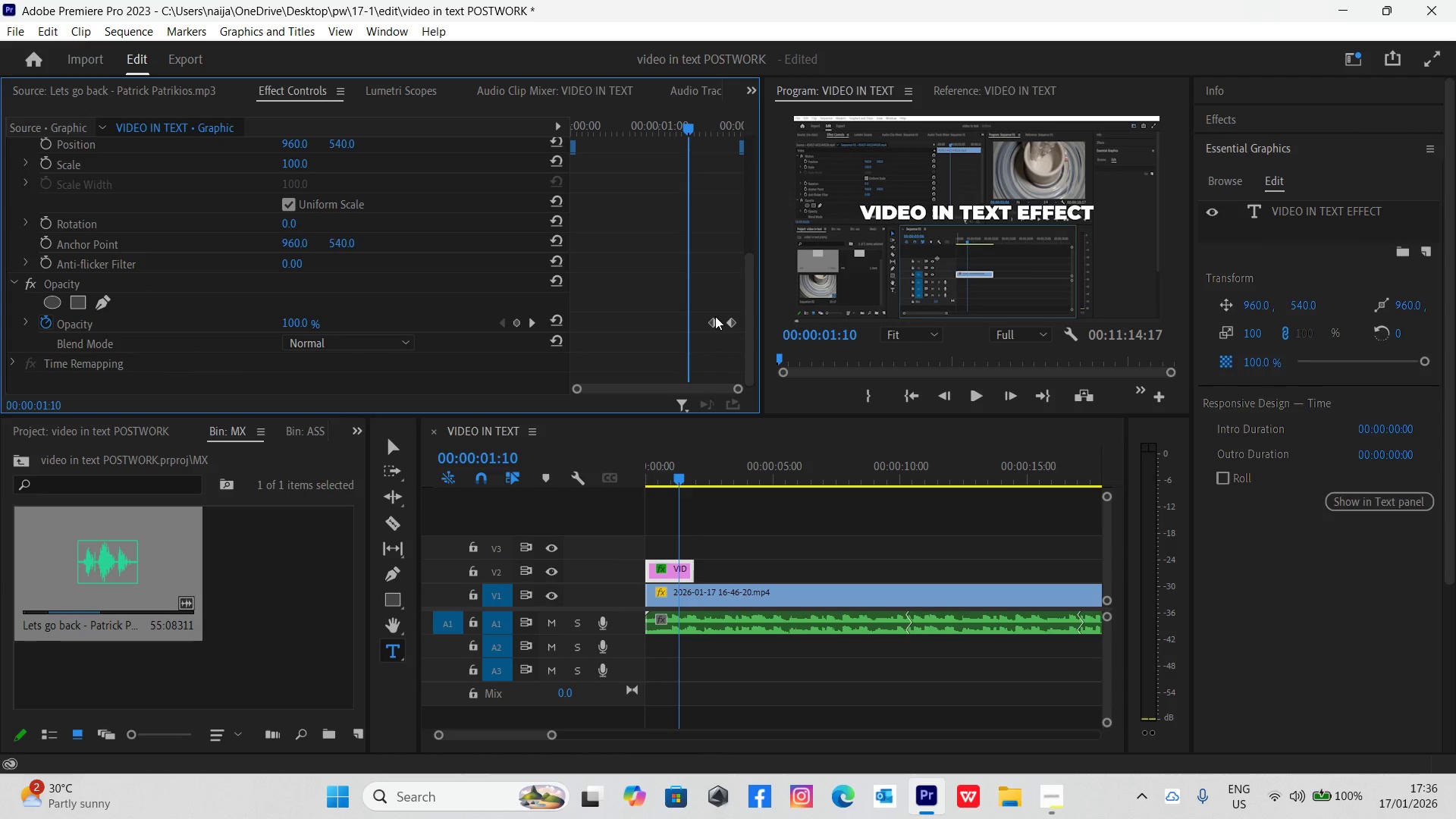 
left_click_drag(start_coordinate=[713, 318], to_coordinate=[679, 318])
 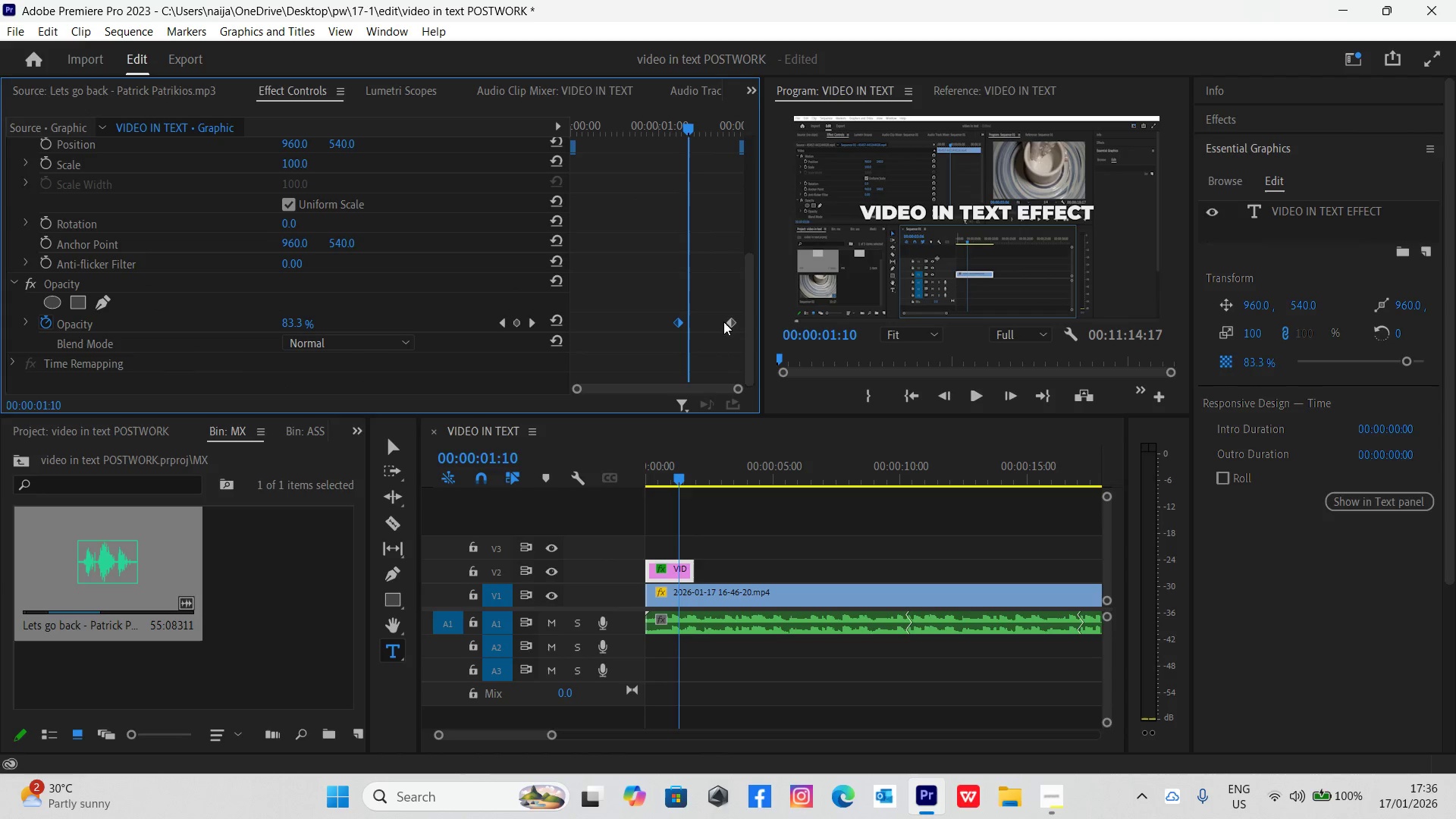 
left_click_drag(start_coordinate=[729, 324], to_coordinate=[692, 313])
 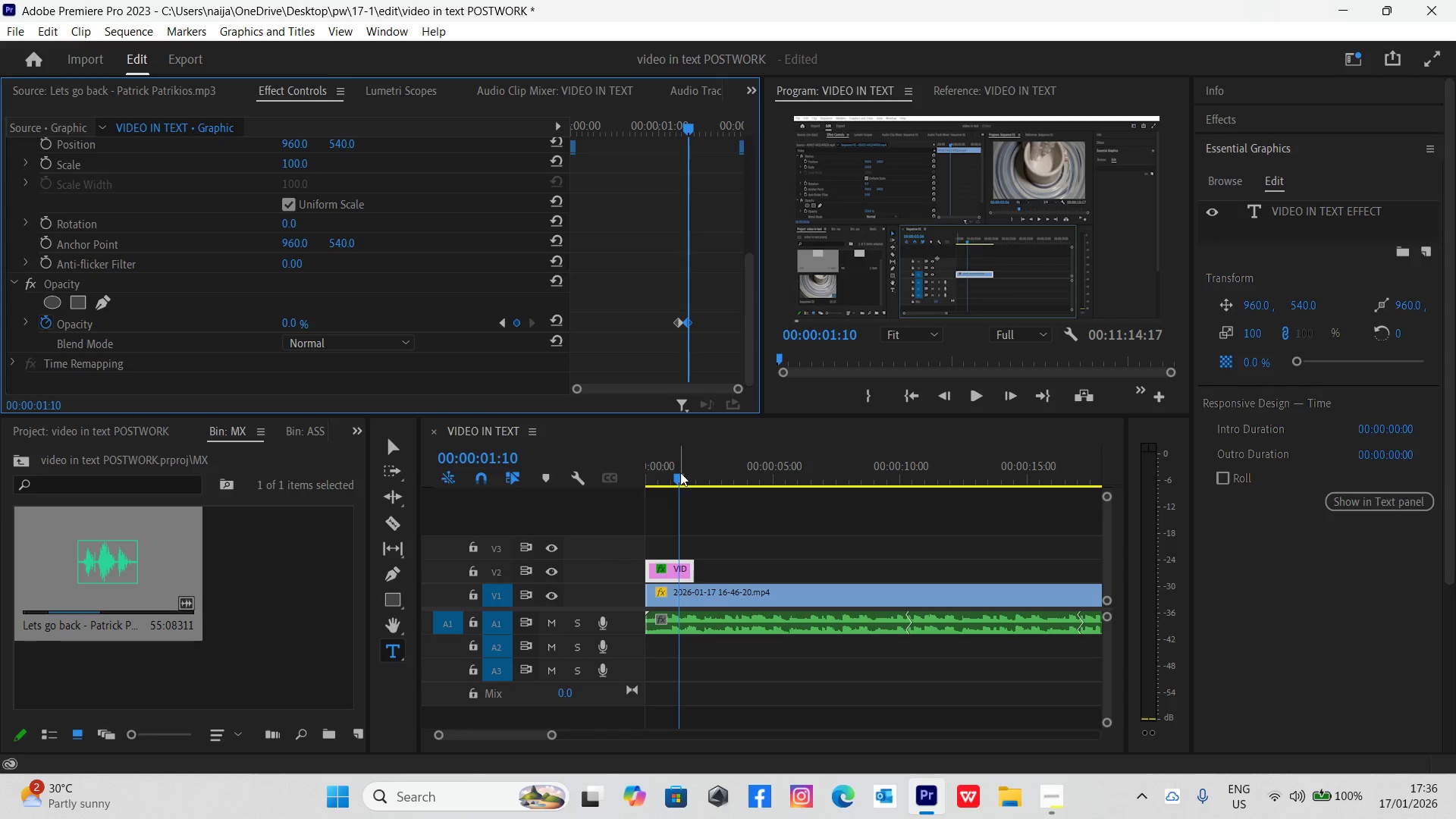 
left_click([663, 472])
 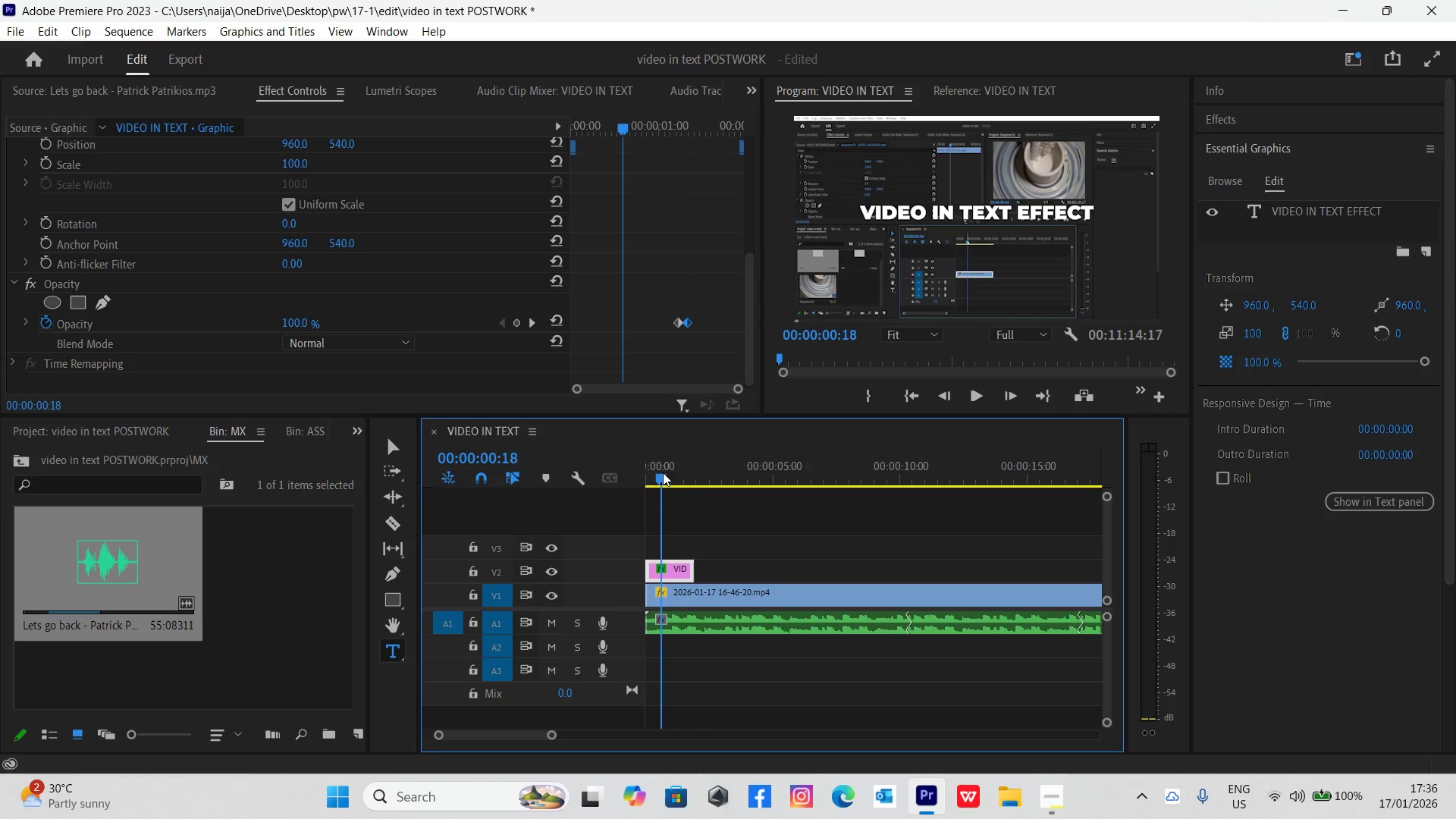 
key(Space)
 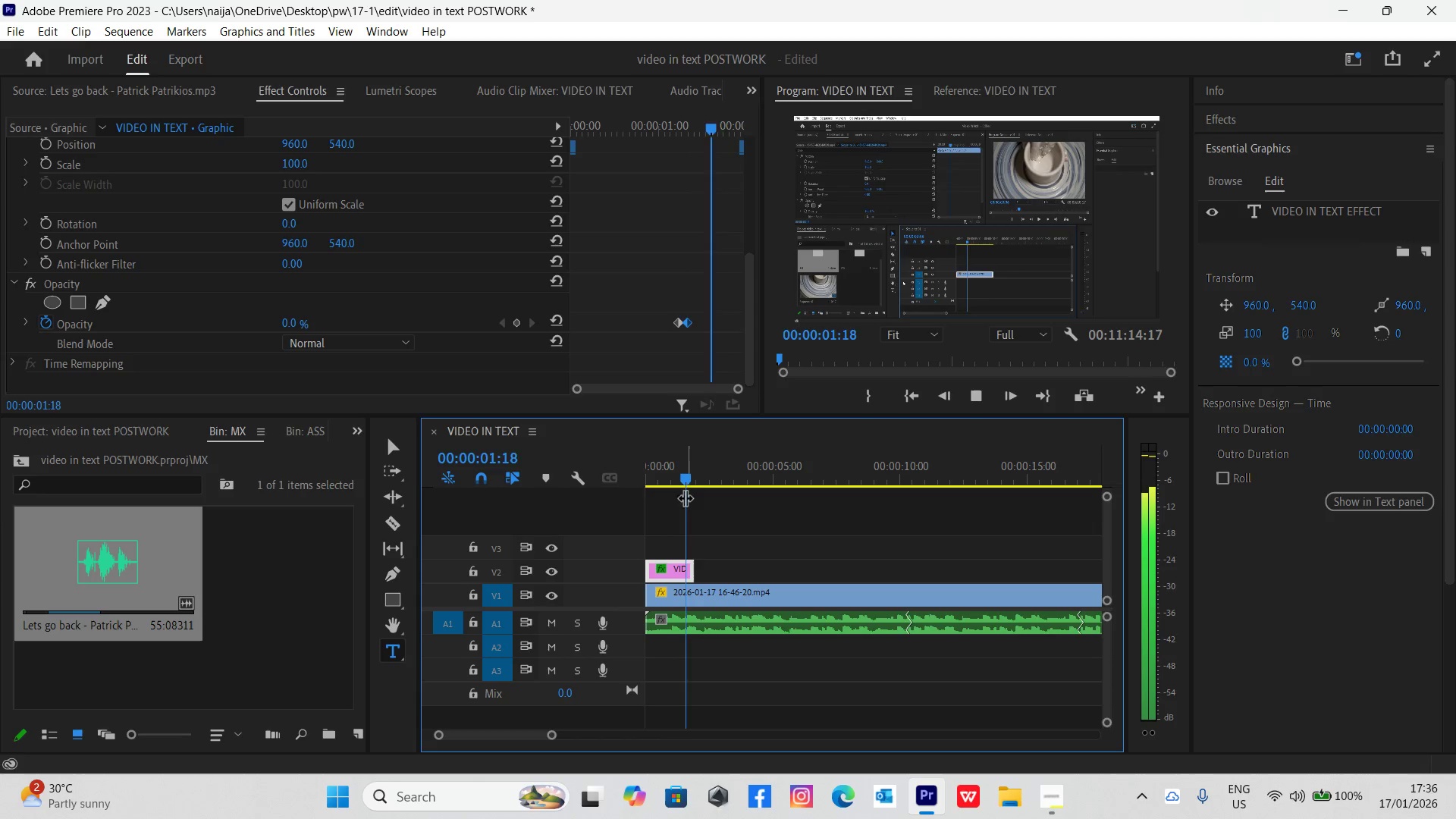 
key(Space)
 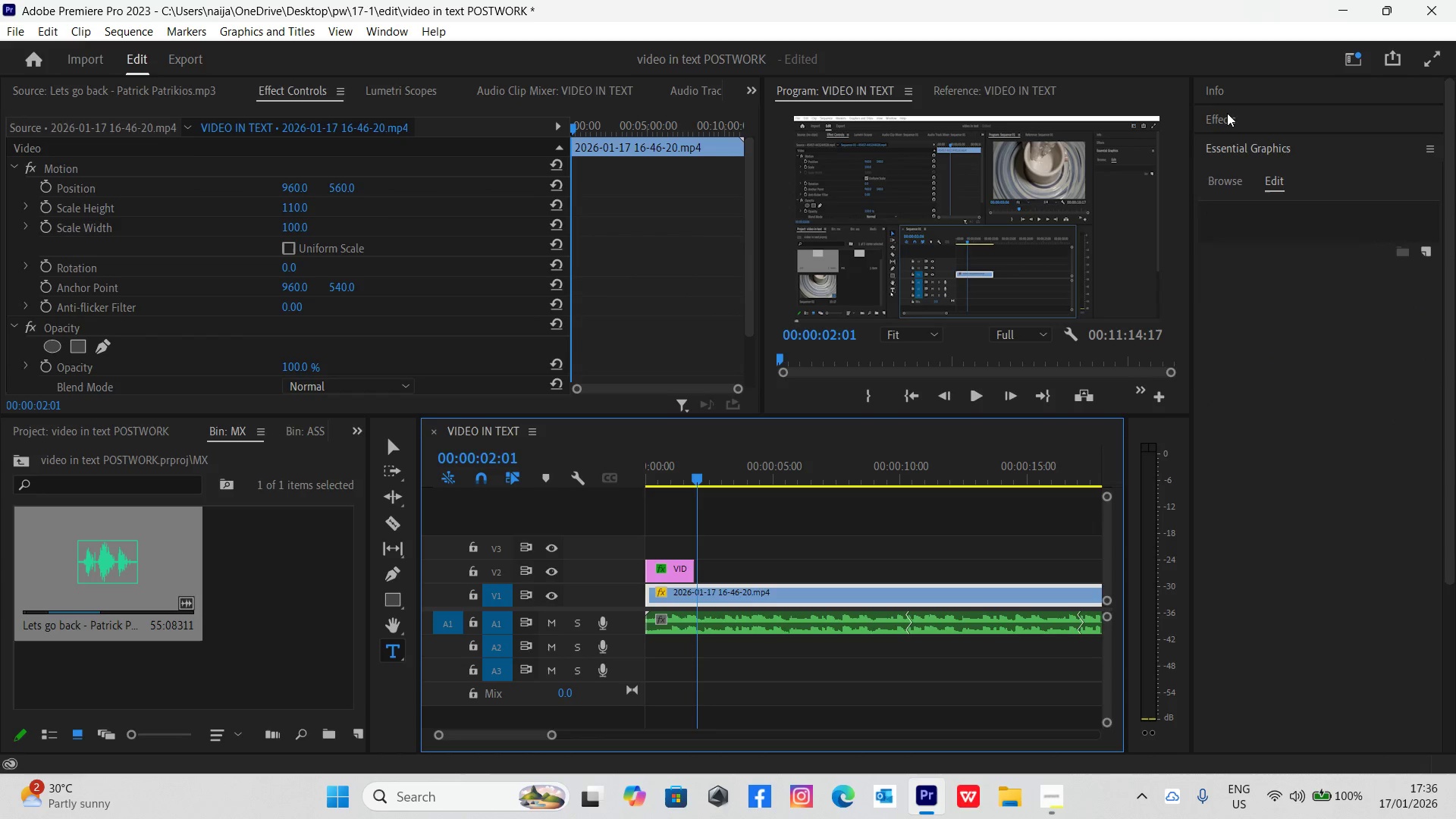 
left_click([1241, 148])
 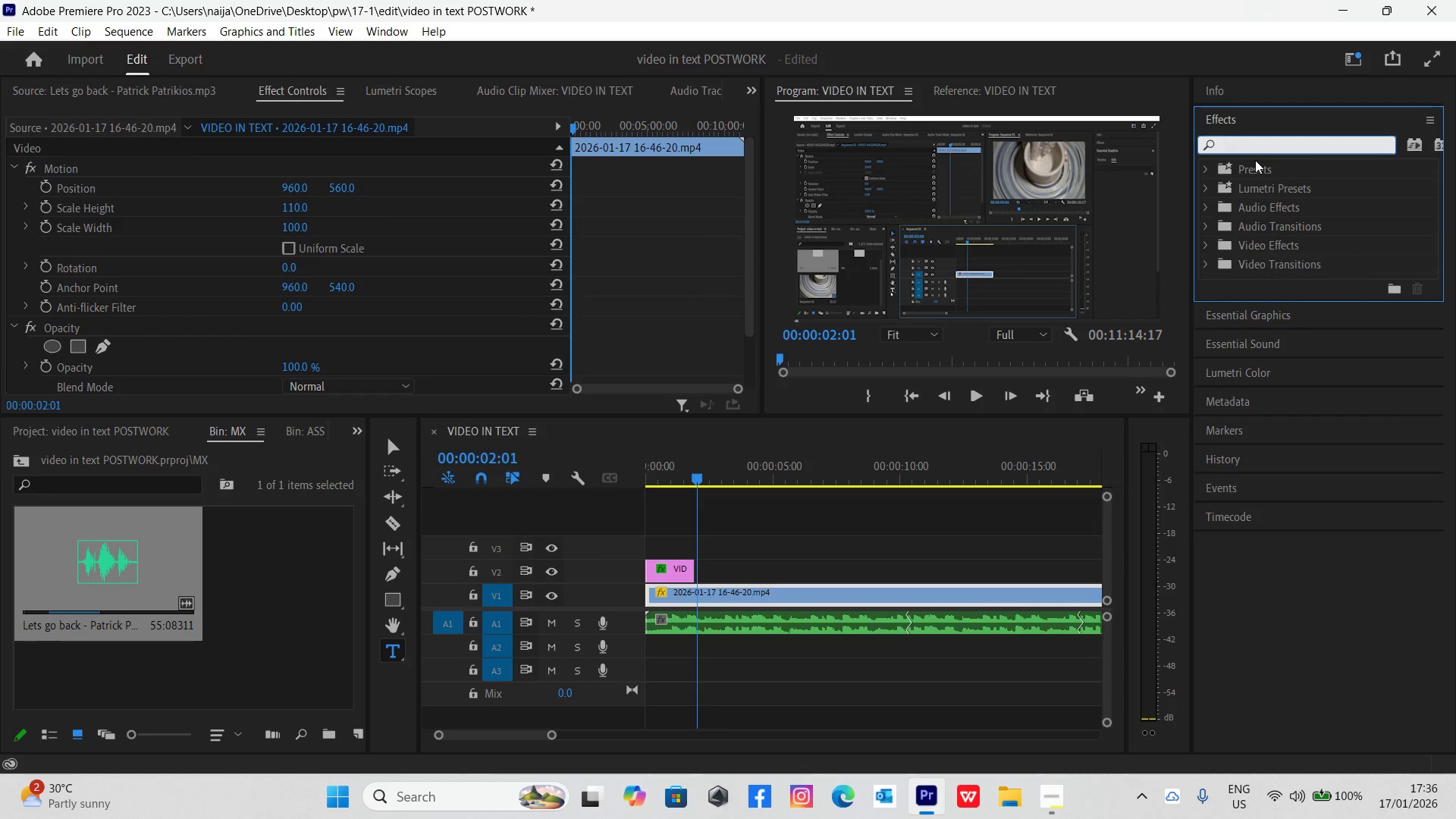 
type(gau)
 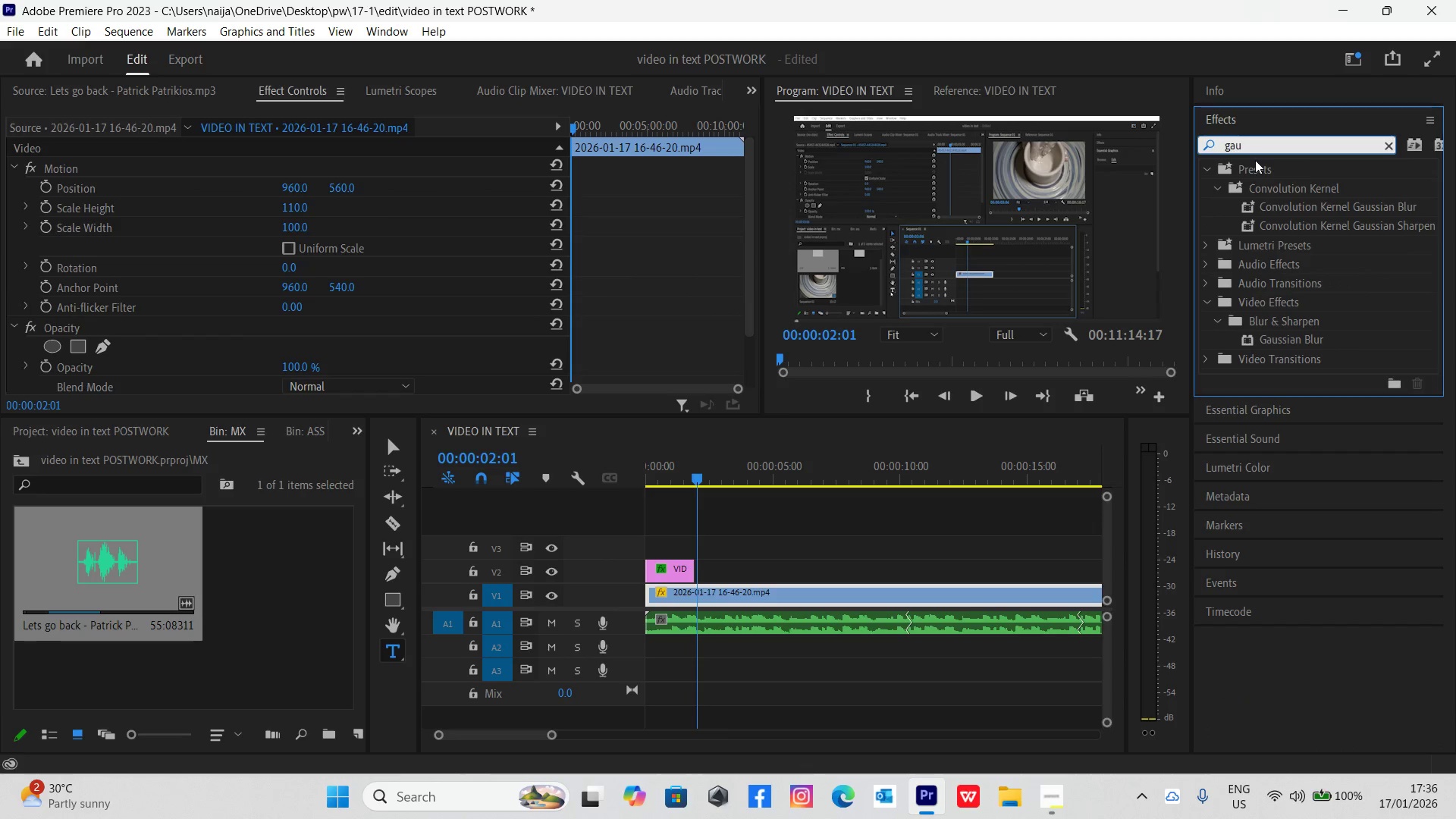 
scroll: coordinate [1304, 199], scroll_direction: up, amount: 1.0
 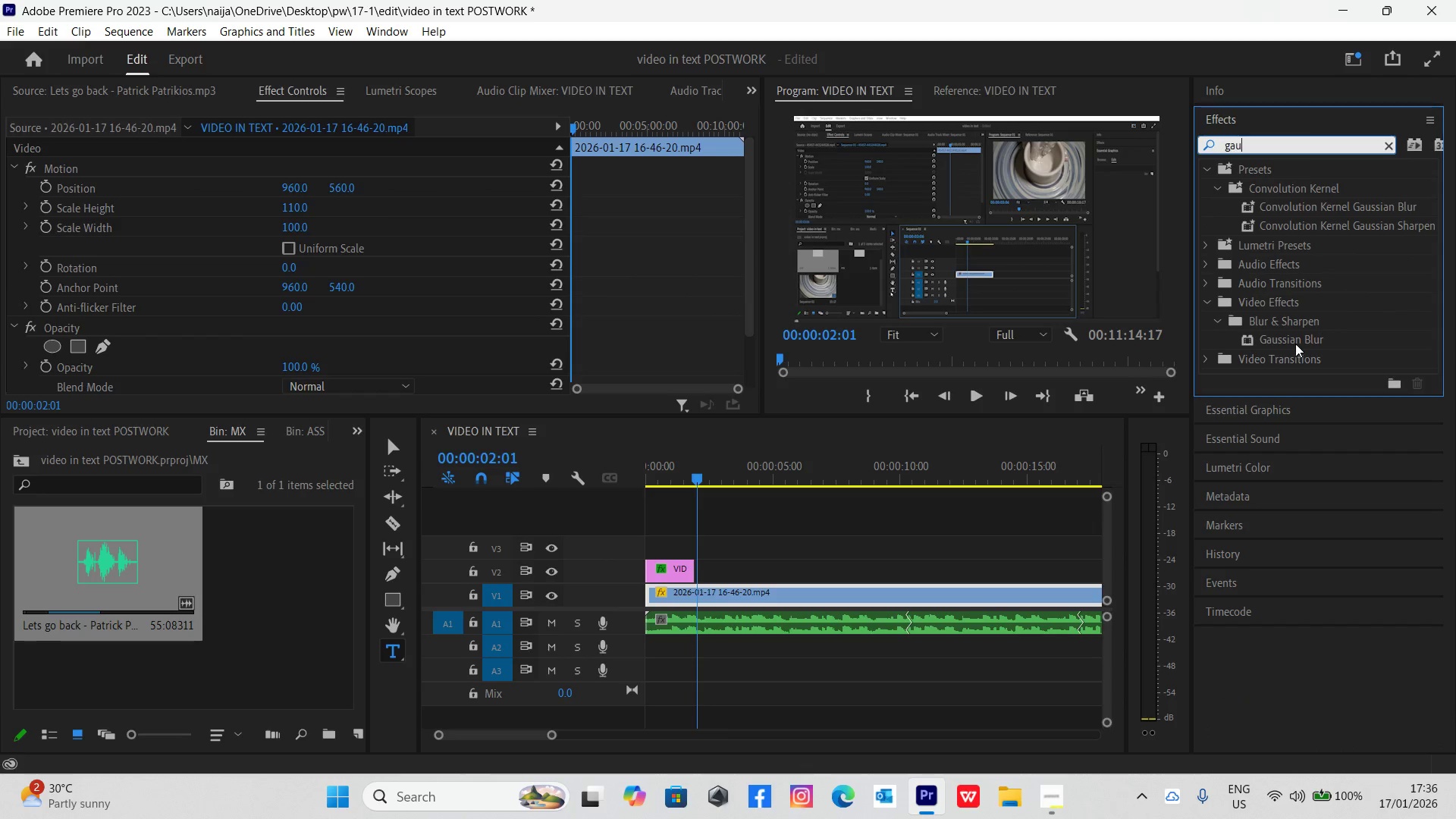 
left_click_drag(start_coordinate=[1292, 346], to_coordinate=[688, 595])
 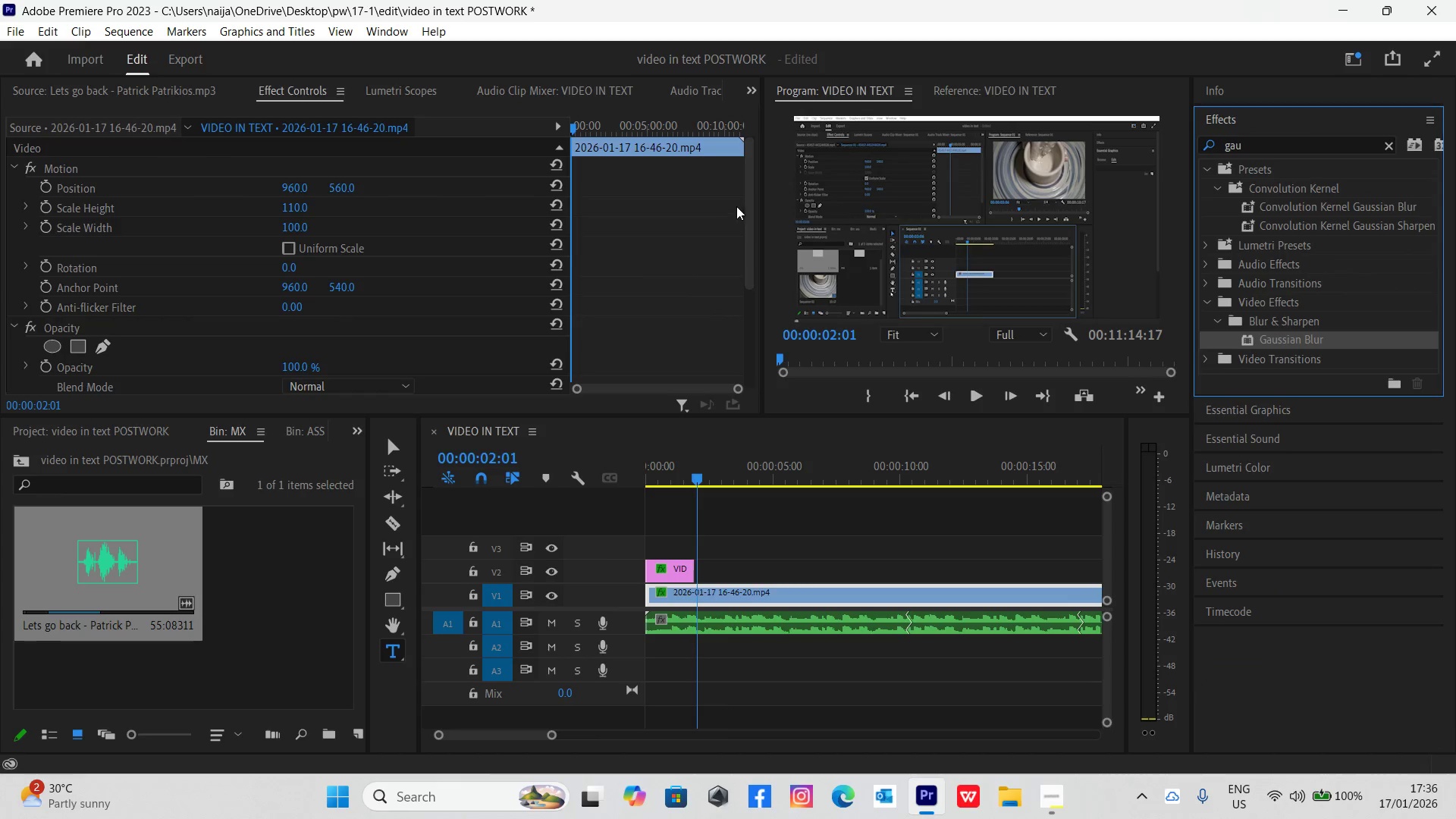 
left_click_drag(start_coordinate=[748, 234], to_coordinate=[769, 444])
 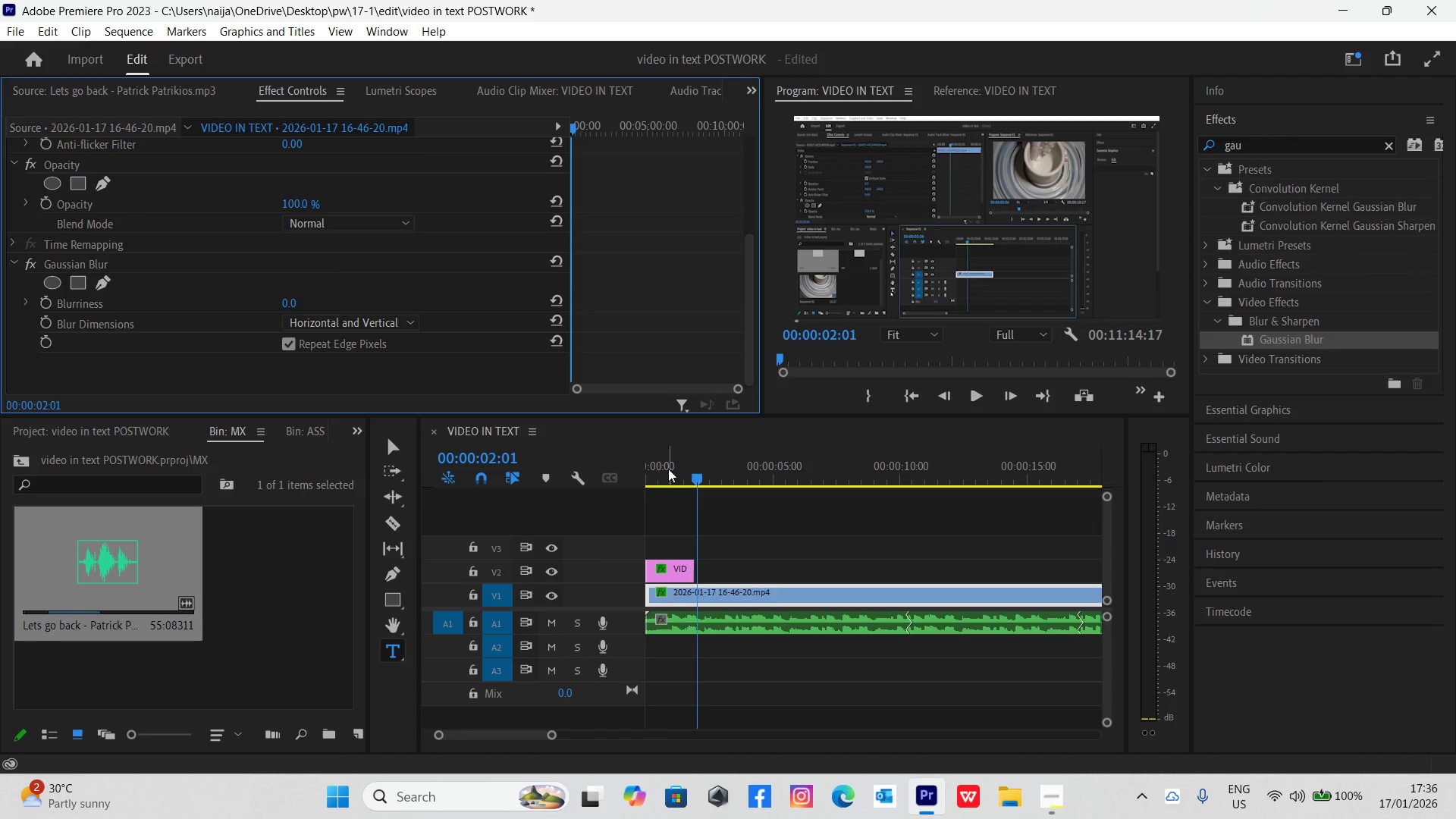 
left_click_drag(start_coordinate=[676, 472], to_coordinate=[635, 519])
 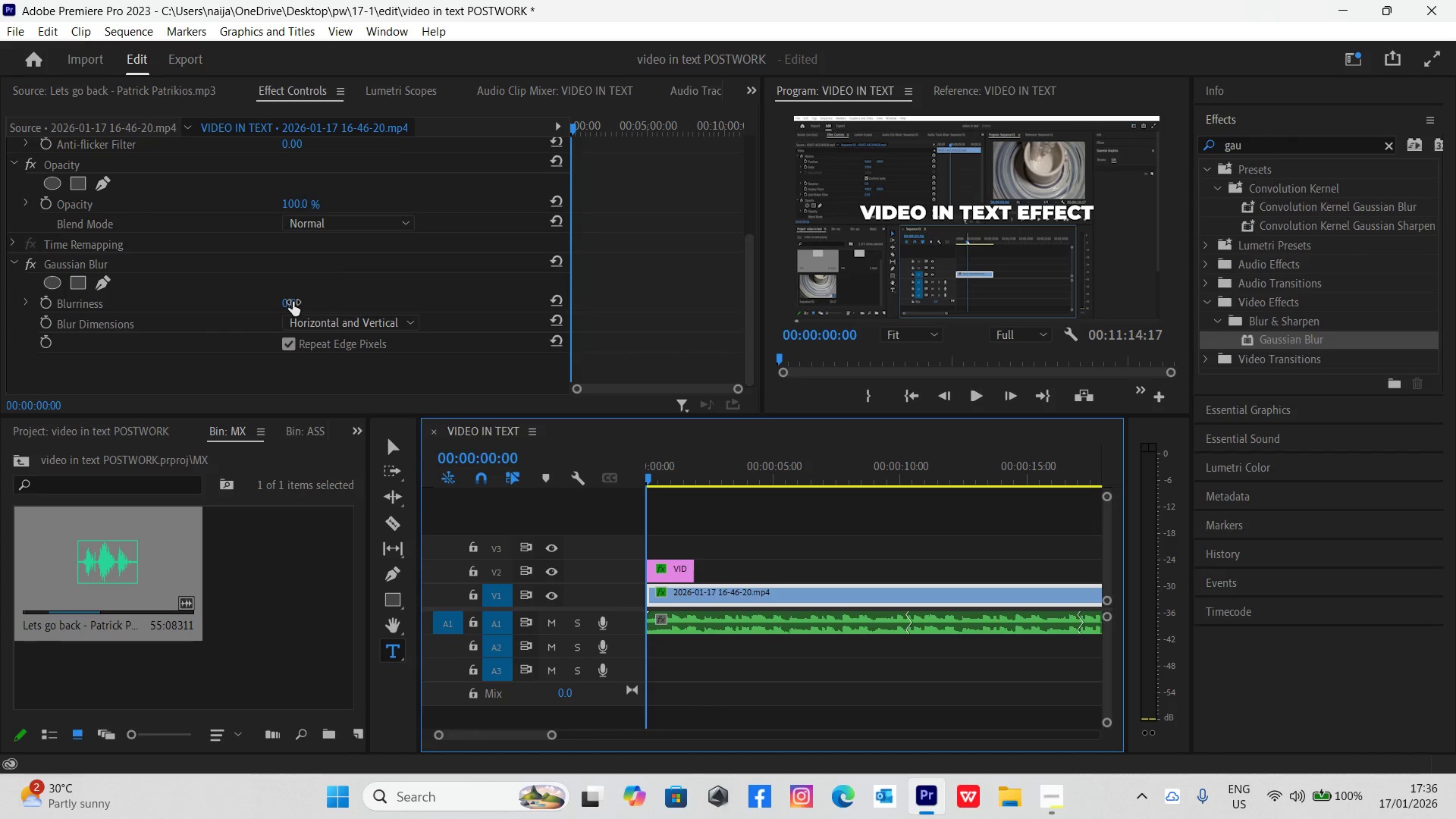 
left_click([292, 302])
 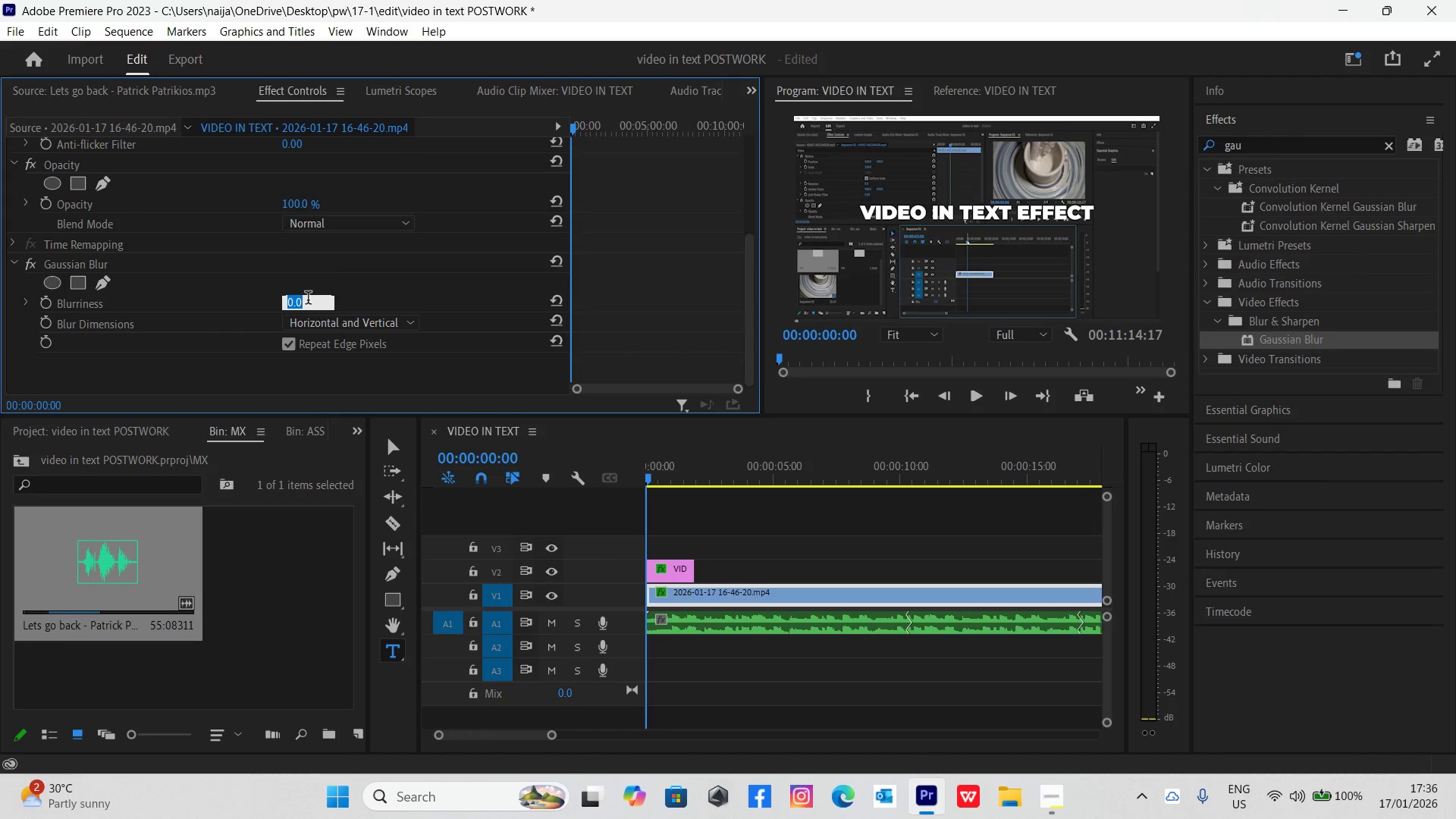 
type(20)
 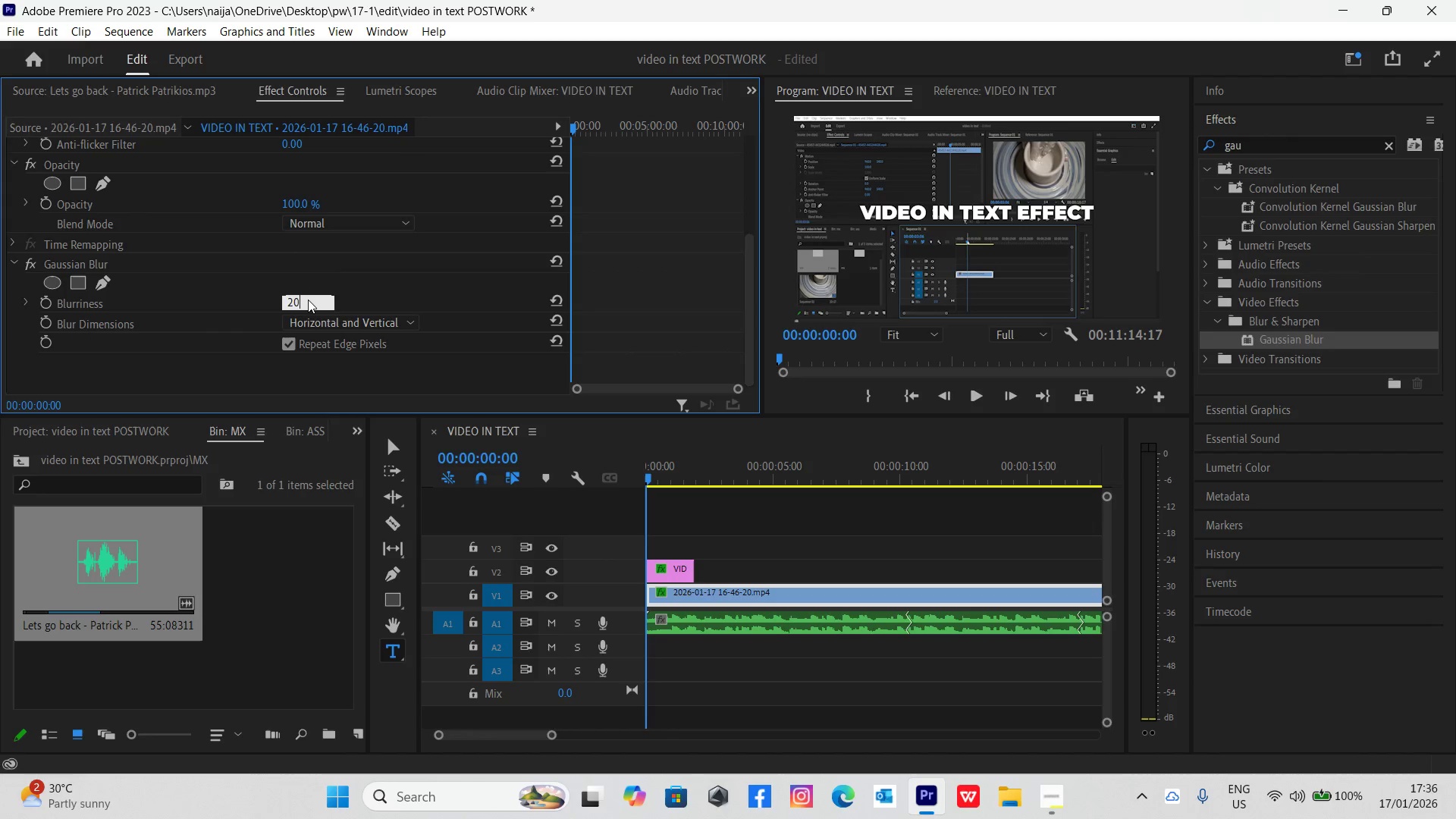 
key(Enter)
 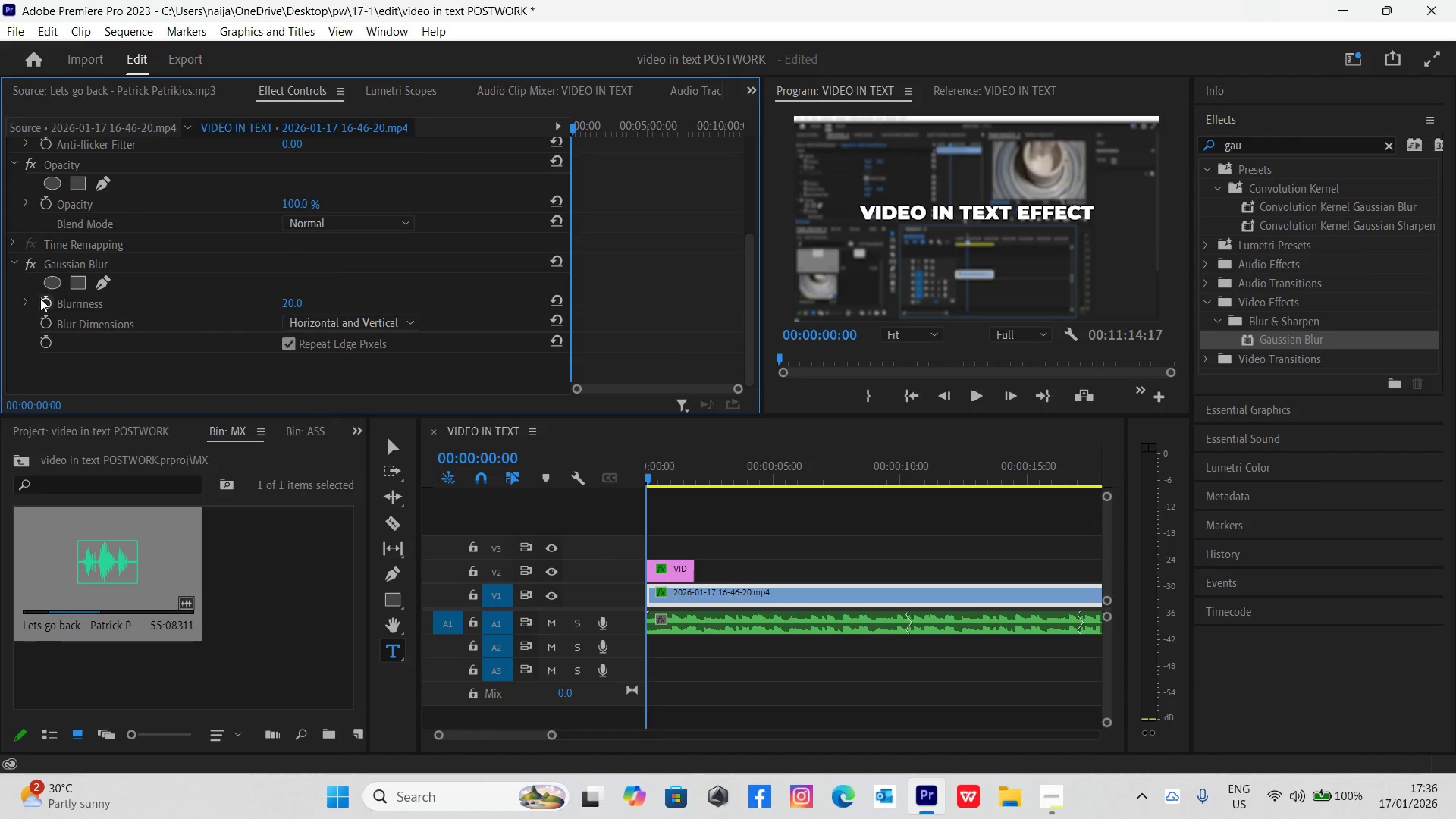 
left_click([42, 301])
 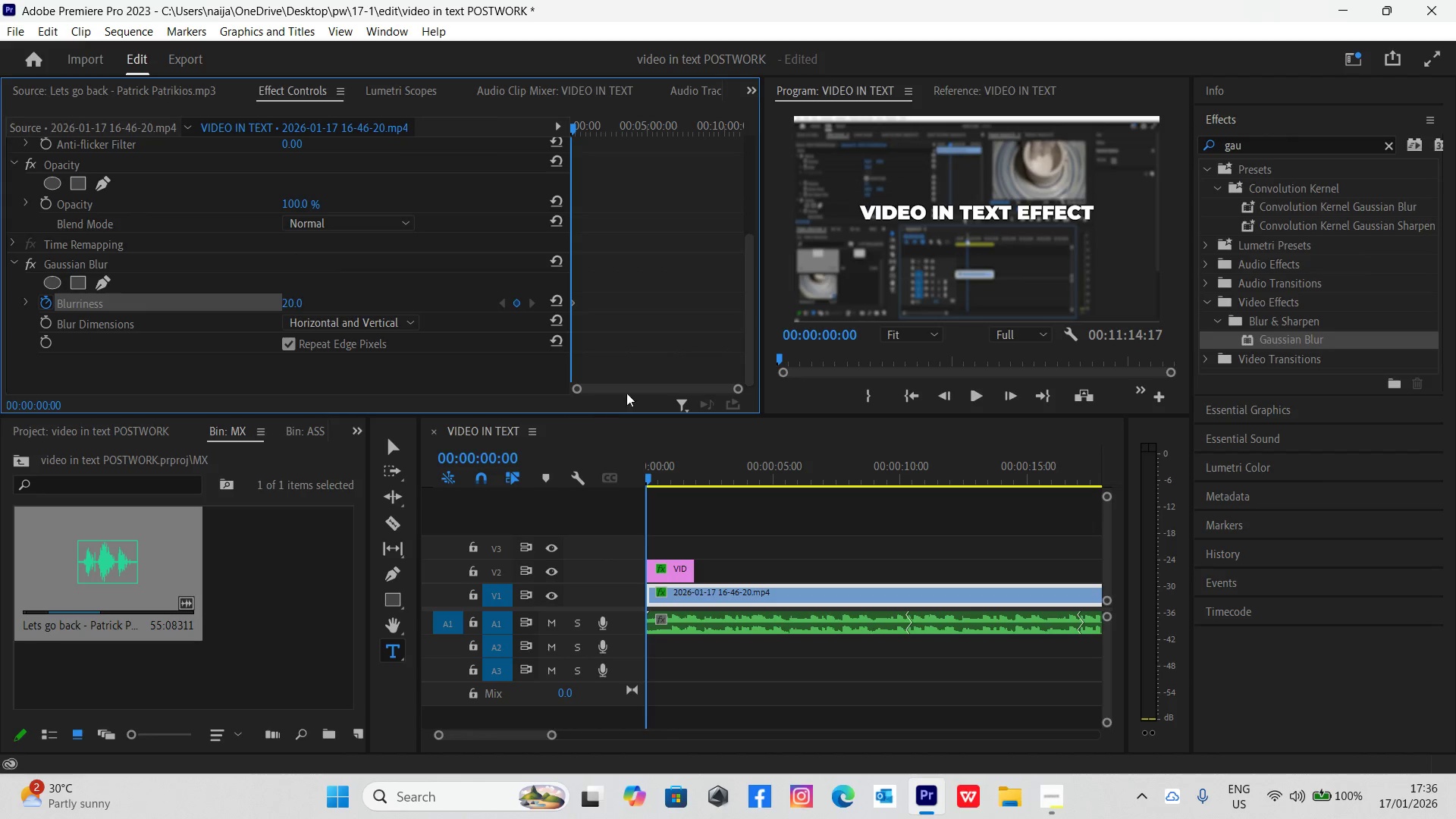 
key(Space)
 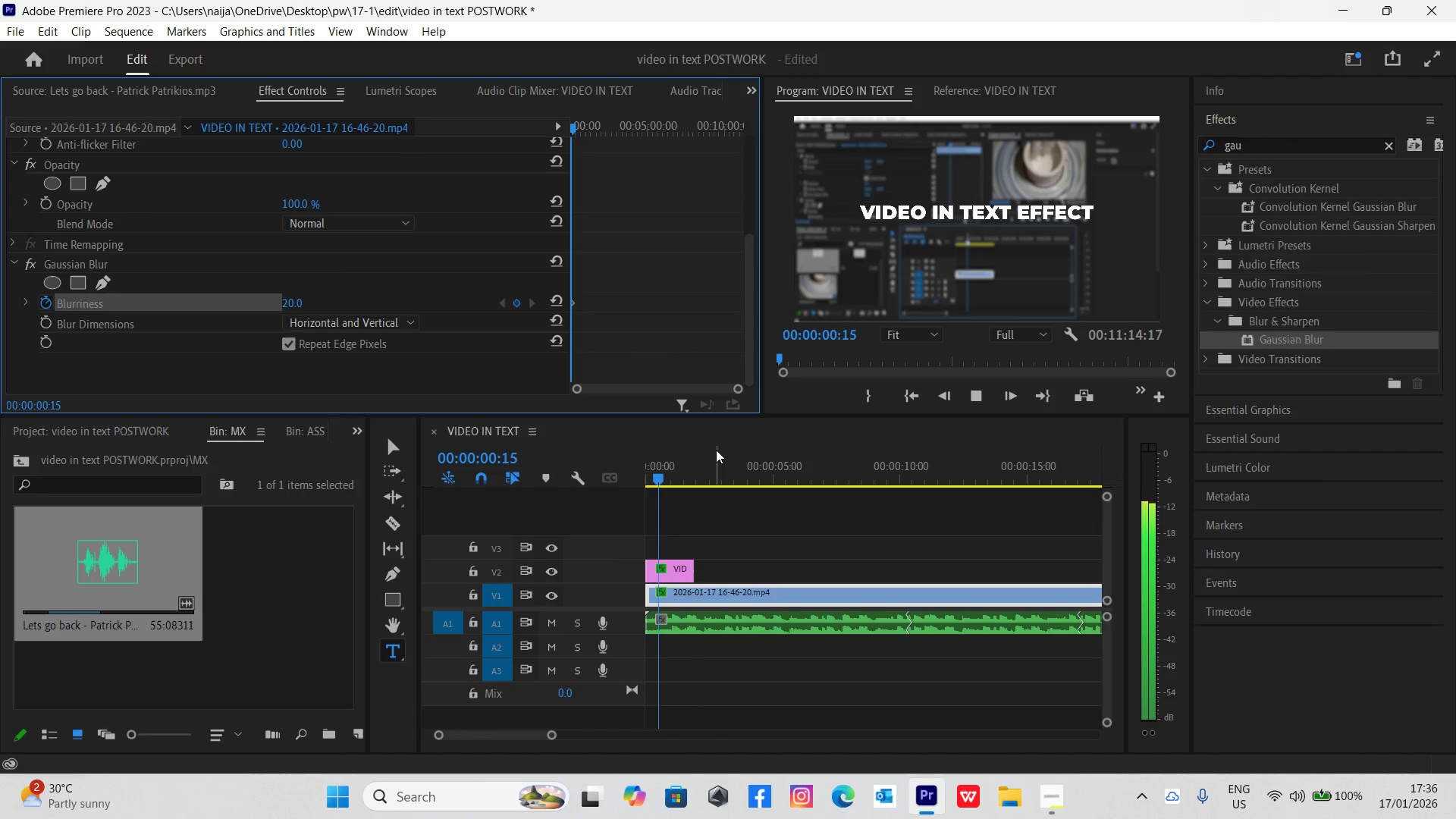 
key(Space)
 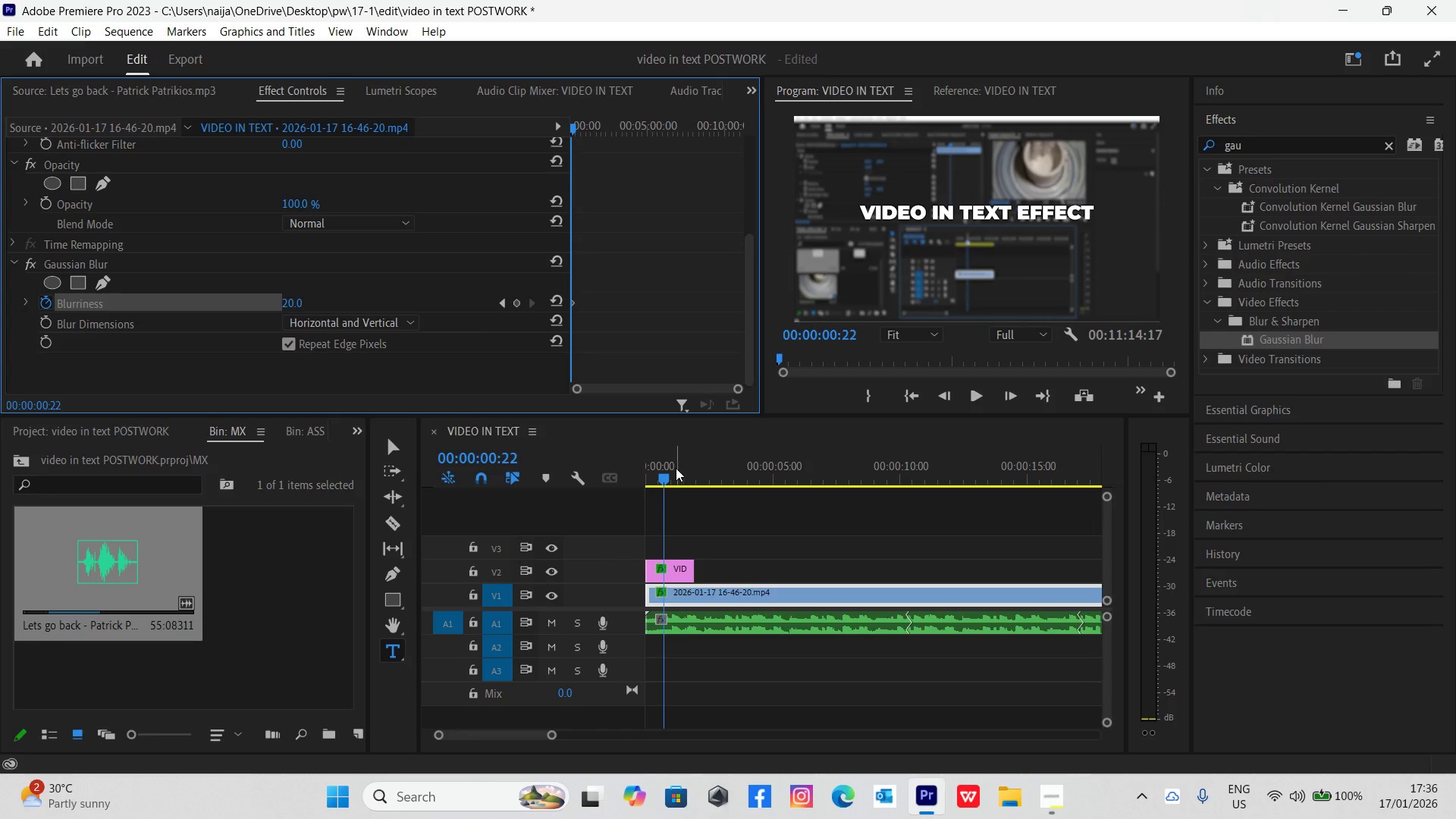 
key(Space)
 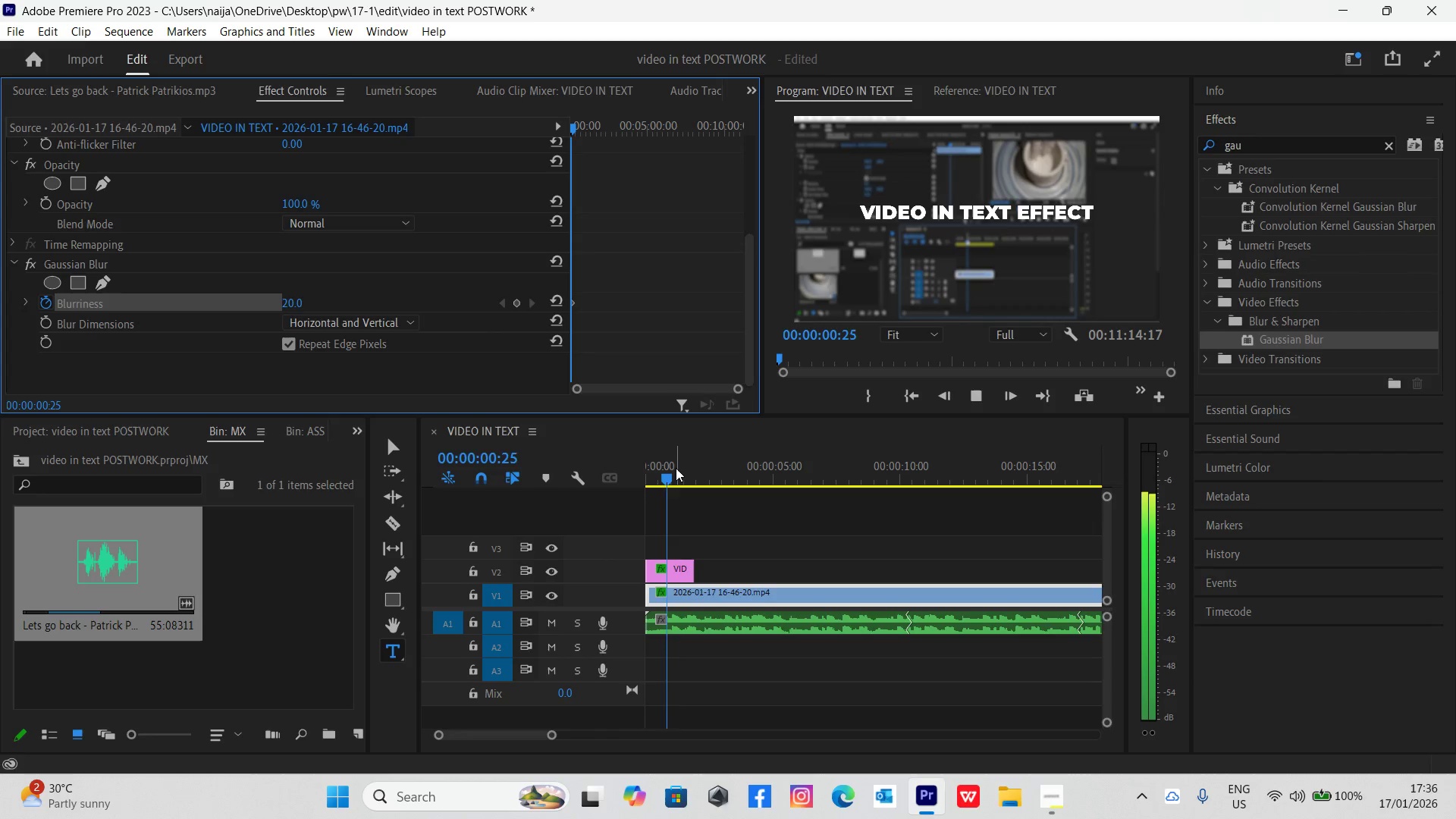 
key(Space)
 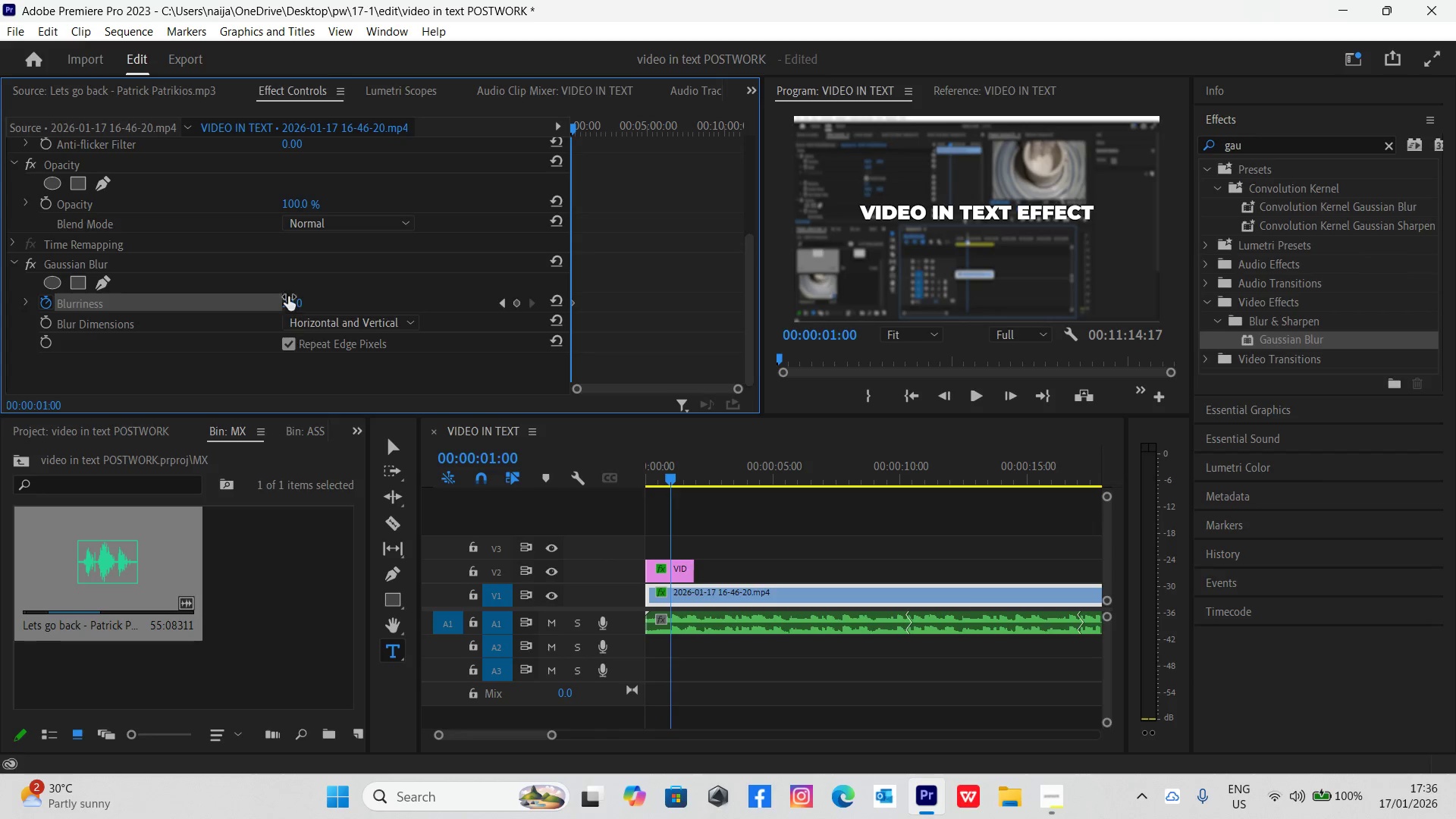 
key(Space)
 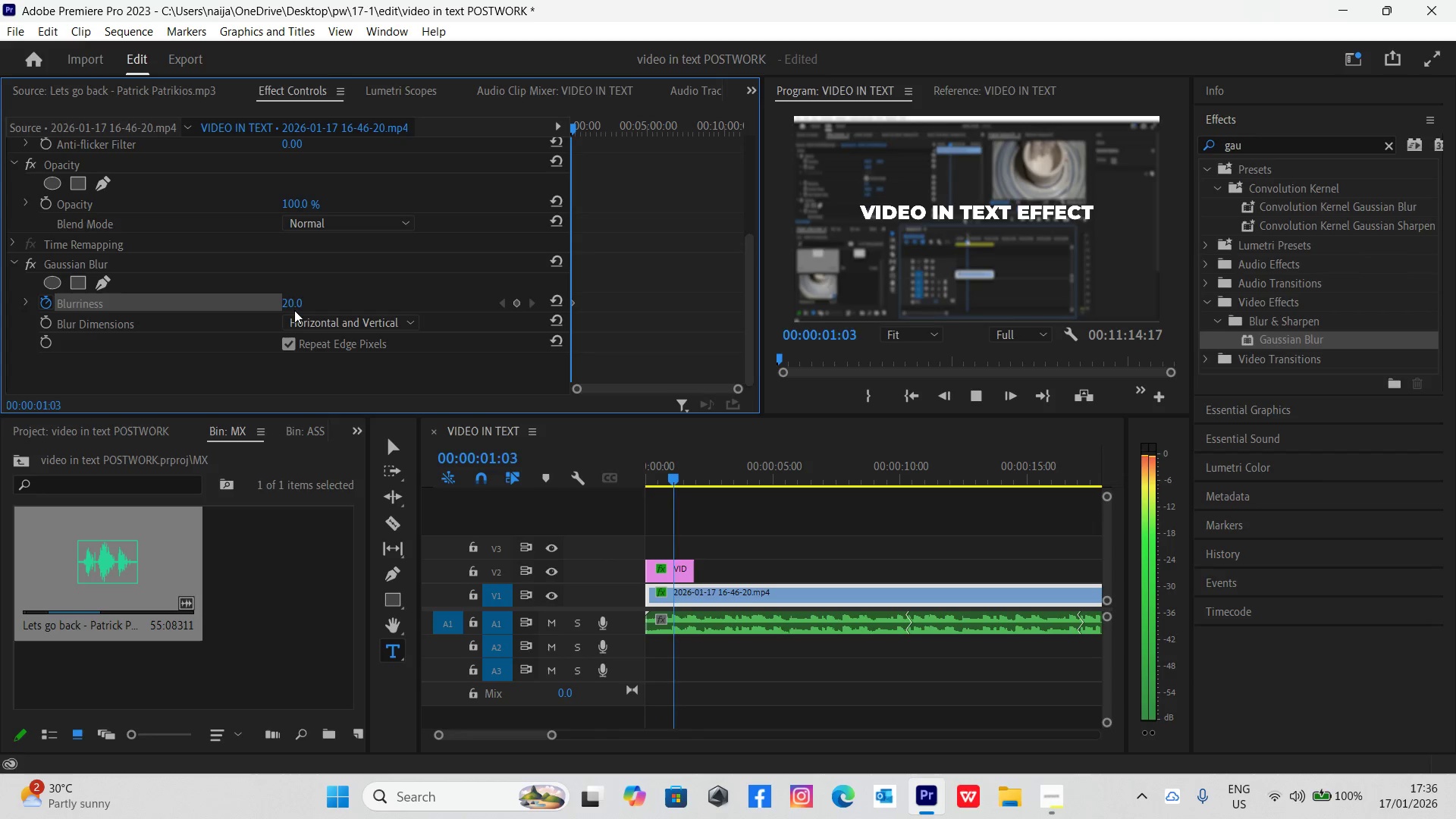 
key(Space)
 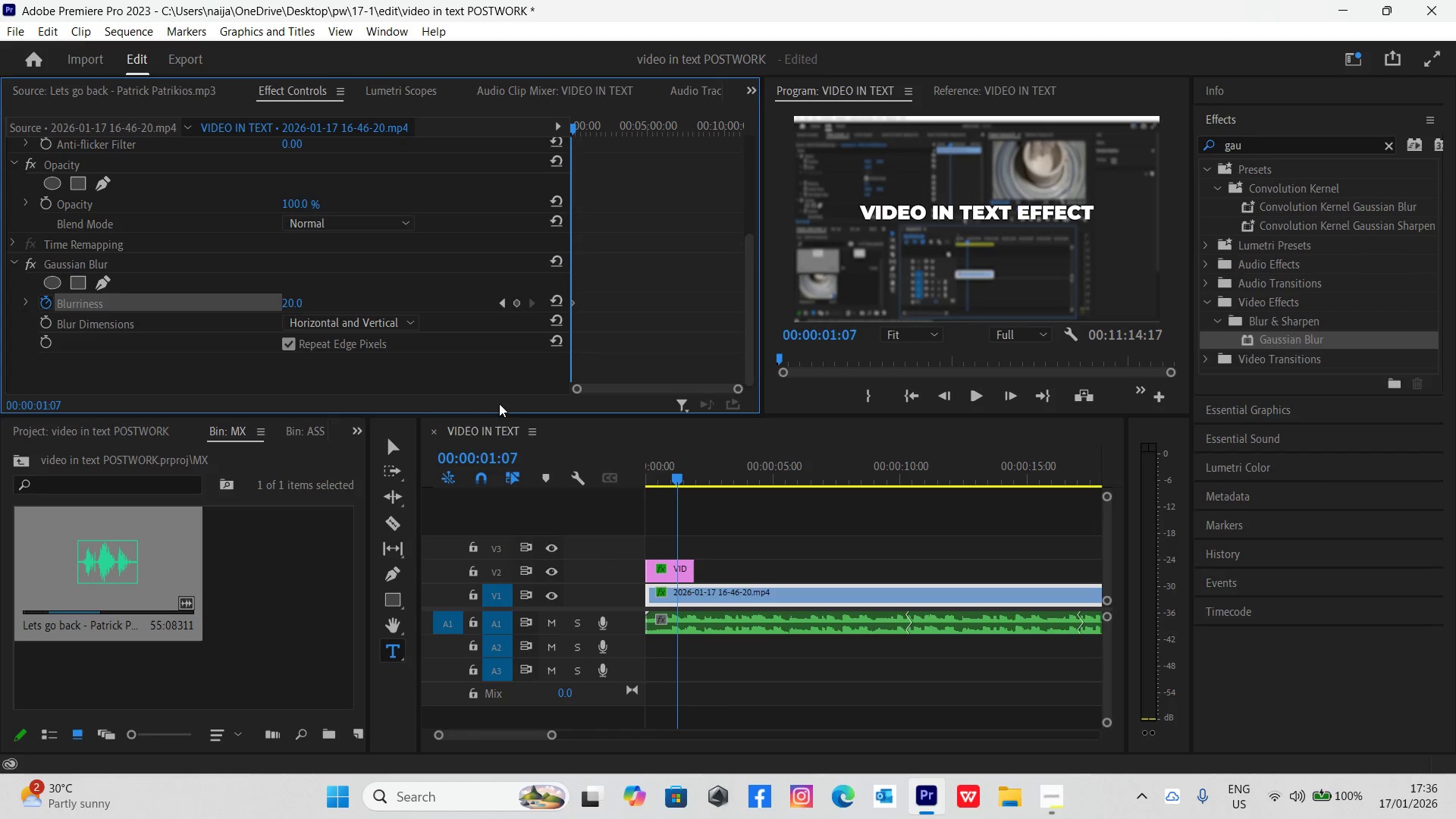 
key(Space)
 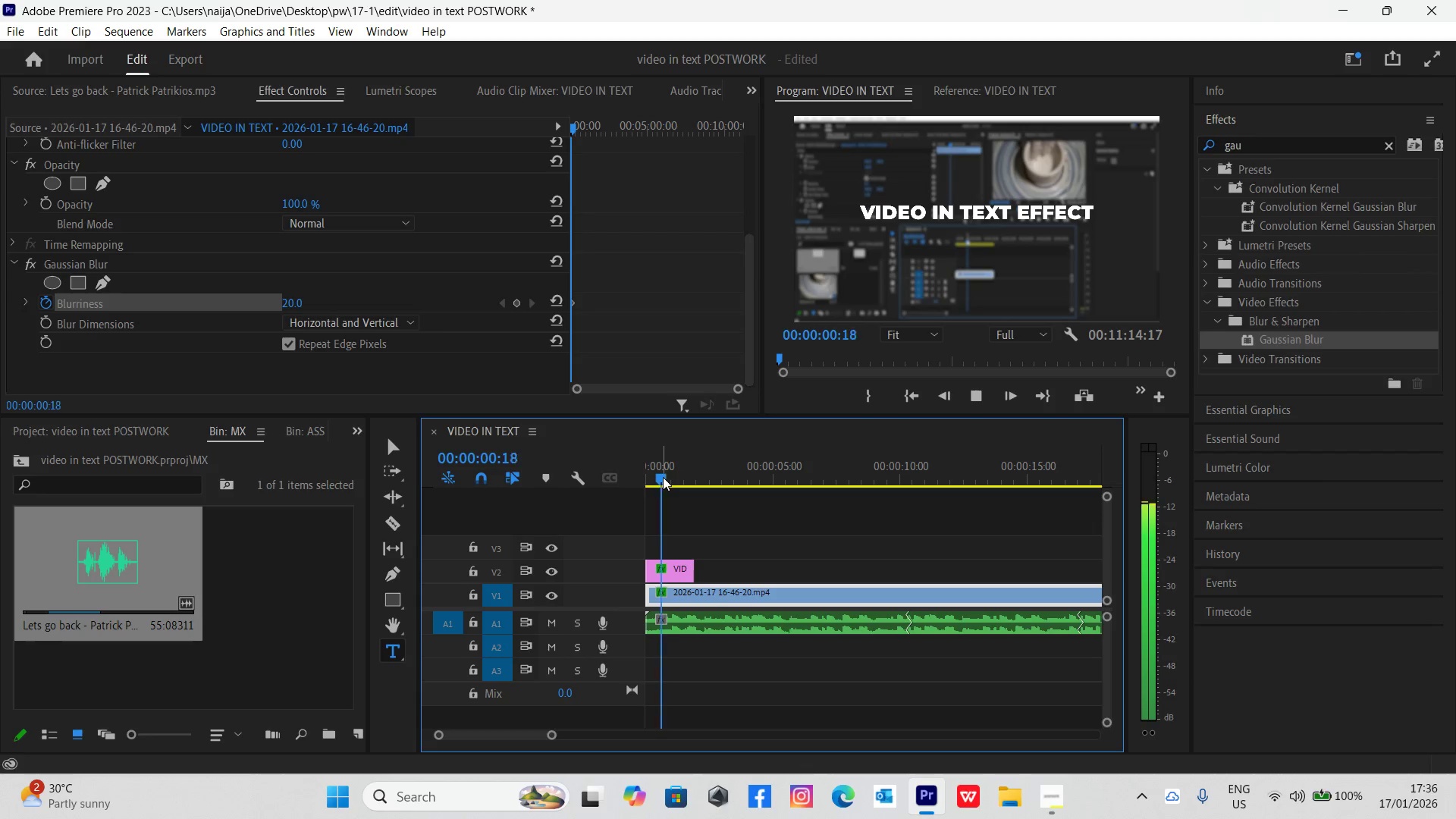 
key(Space)
 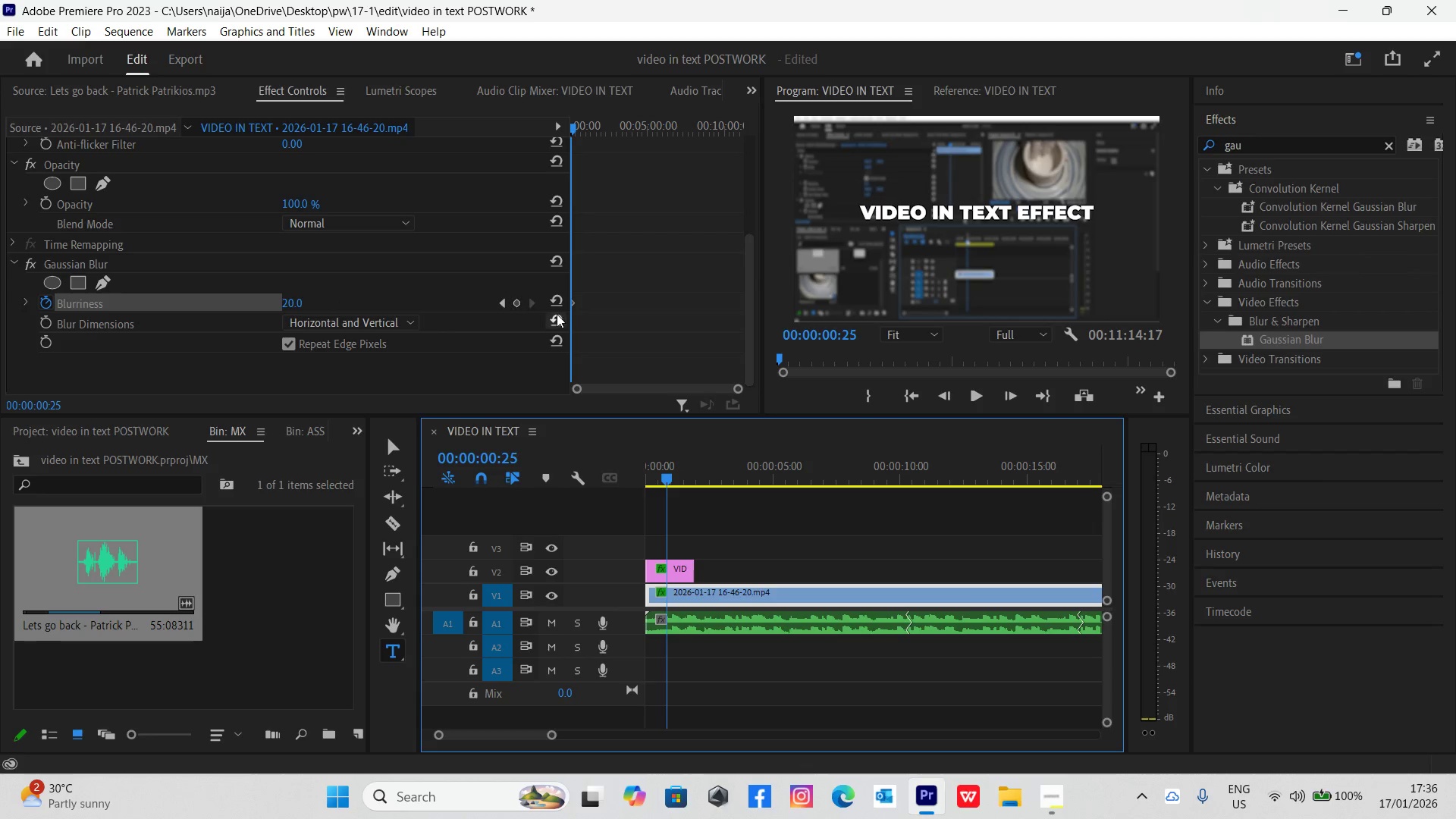 
left_click([517, 304])
 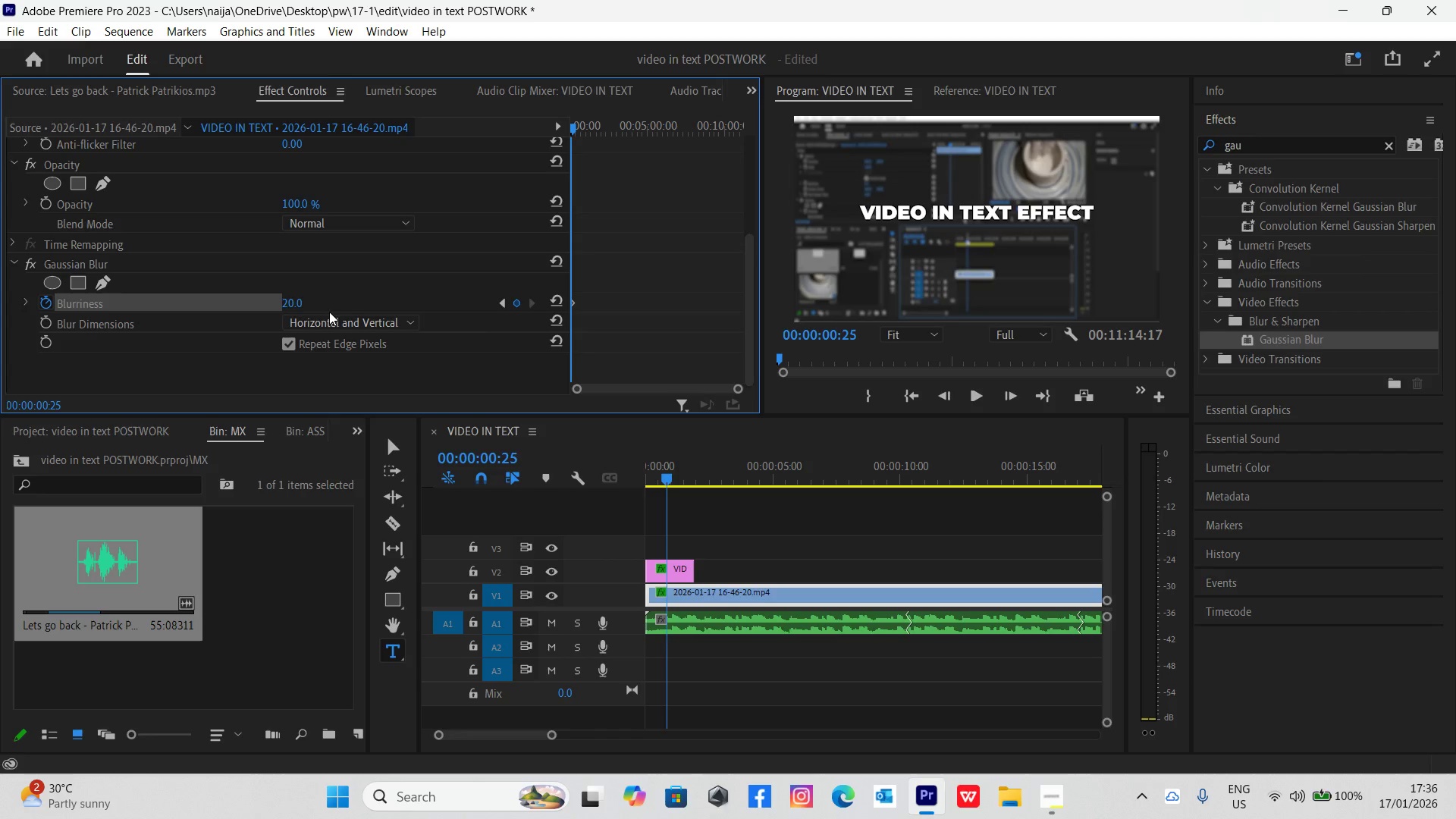 
left_click([296, 303])
 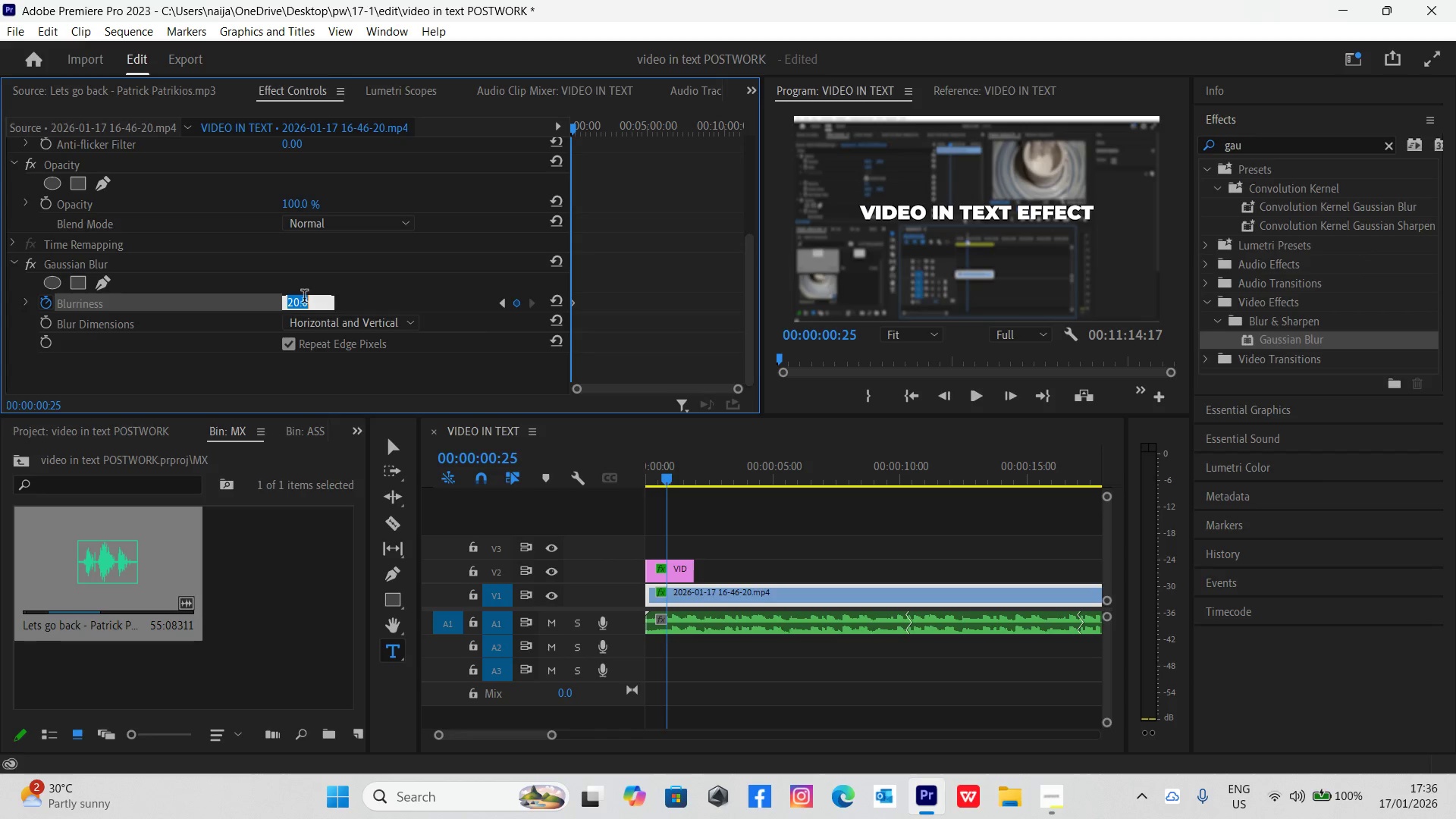 
key(2)
 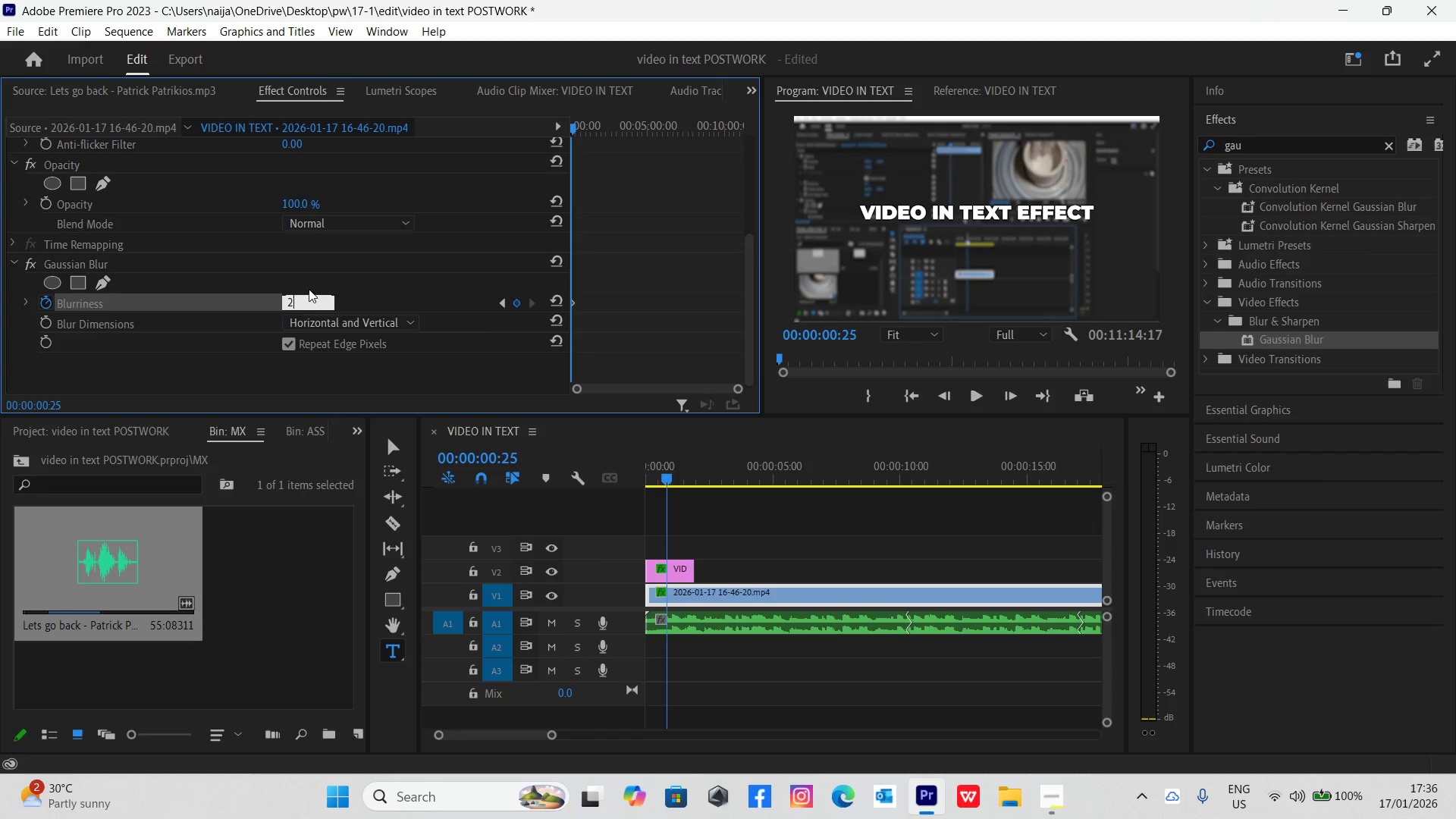 
key(0)
 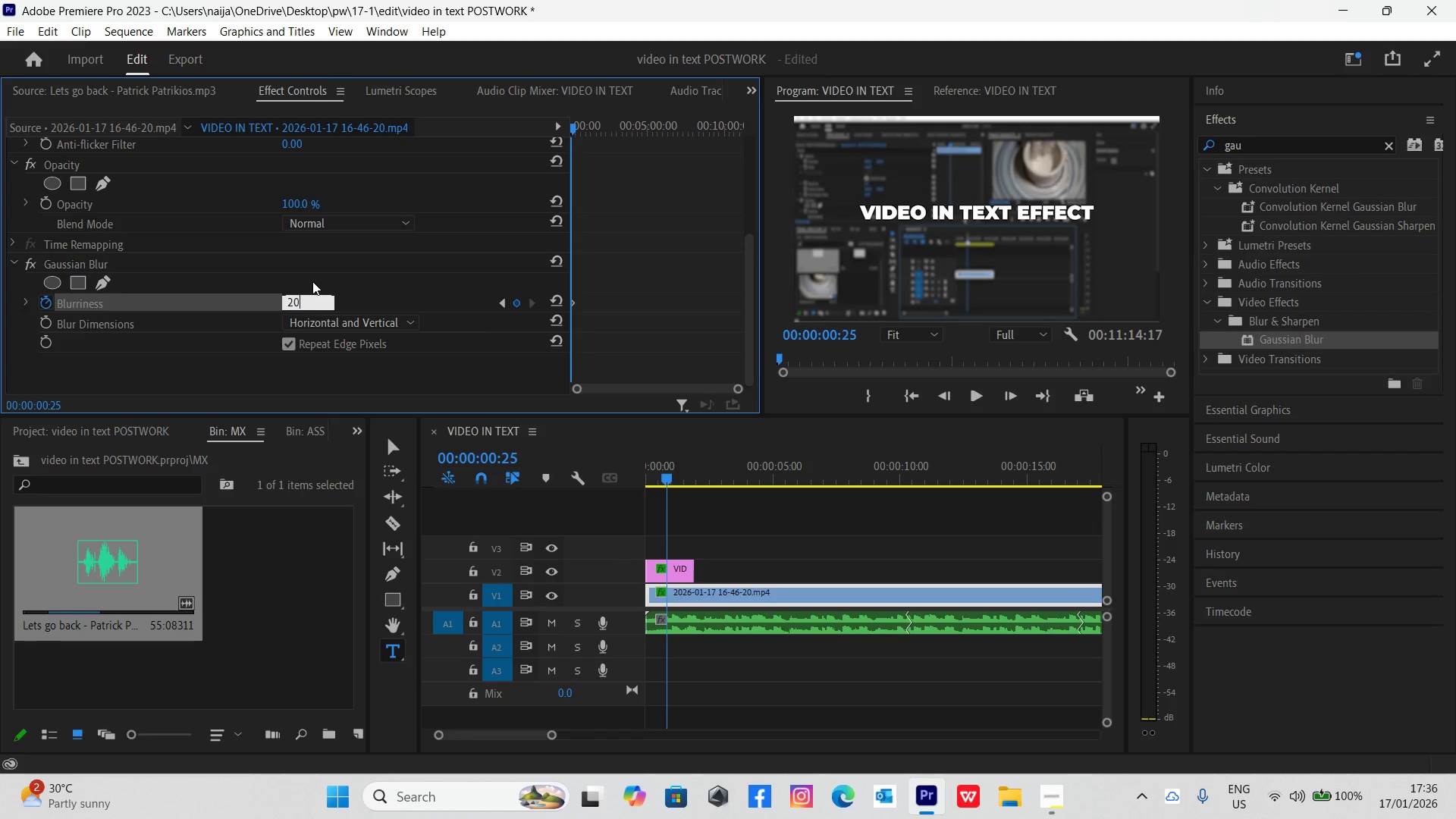 
key(Enter)
 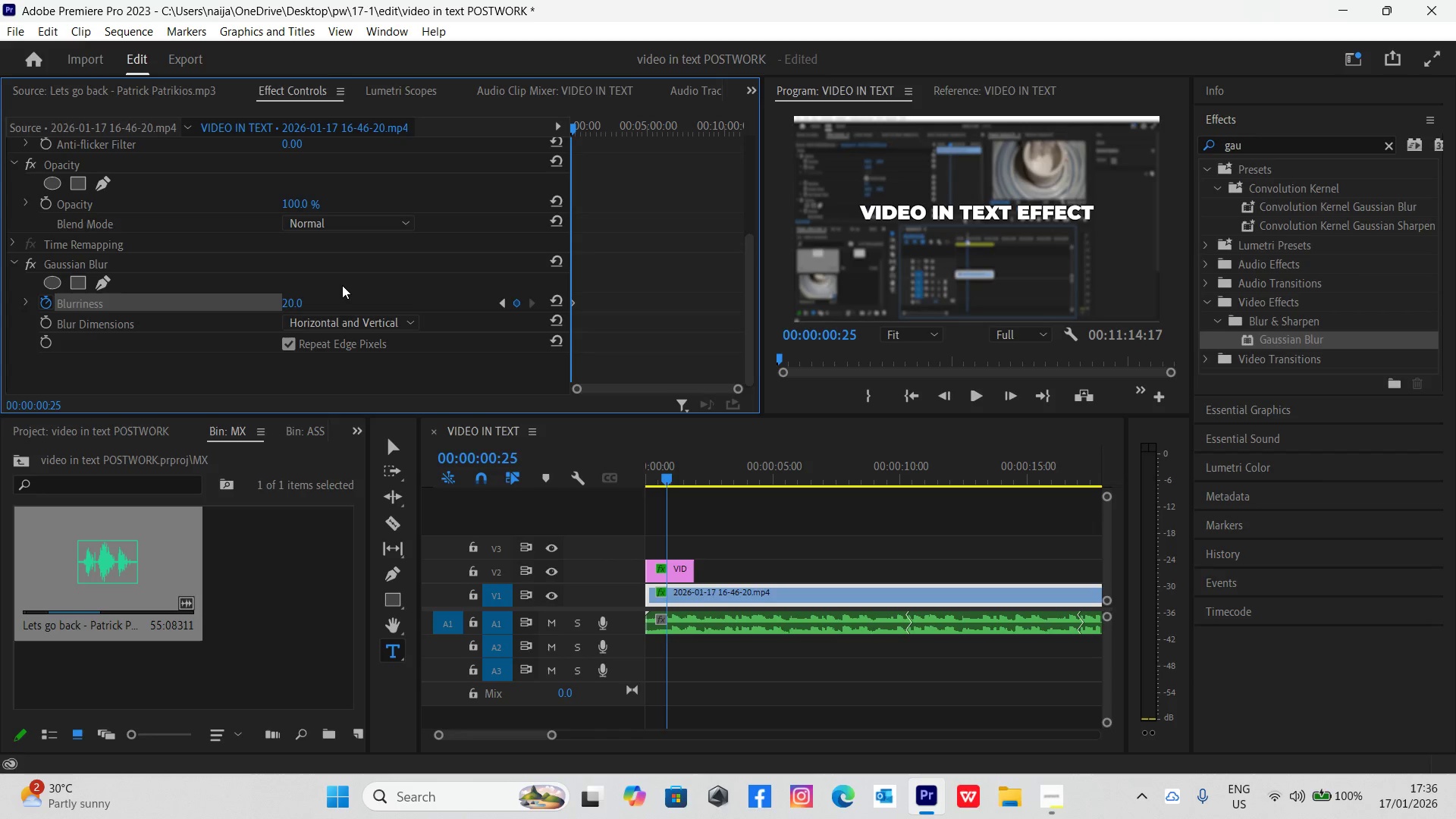 
key(Space)
 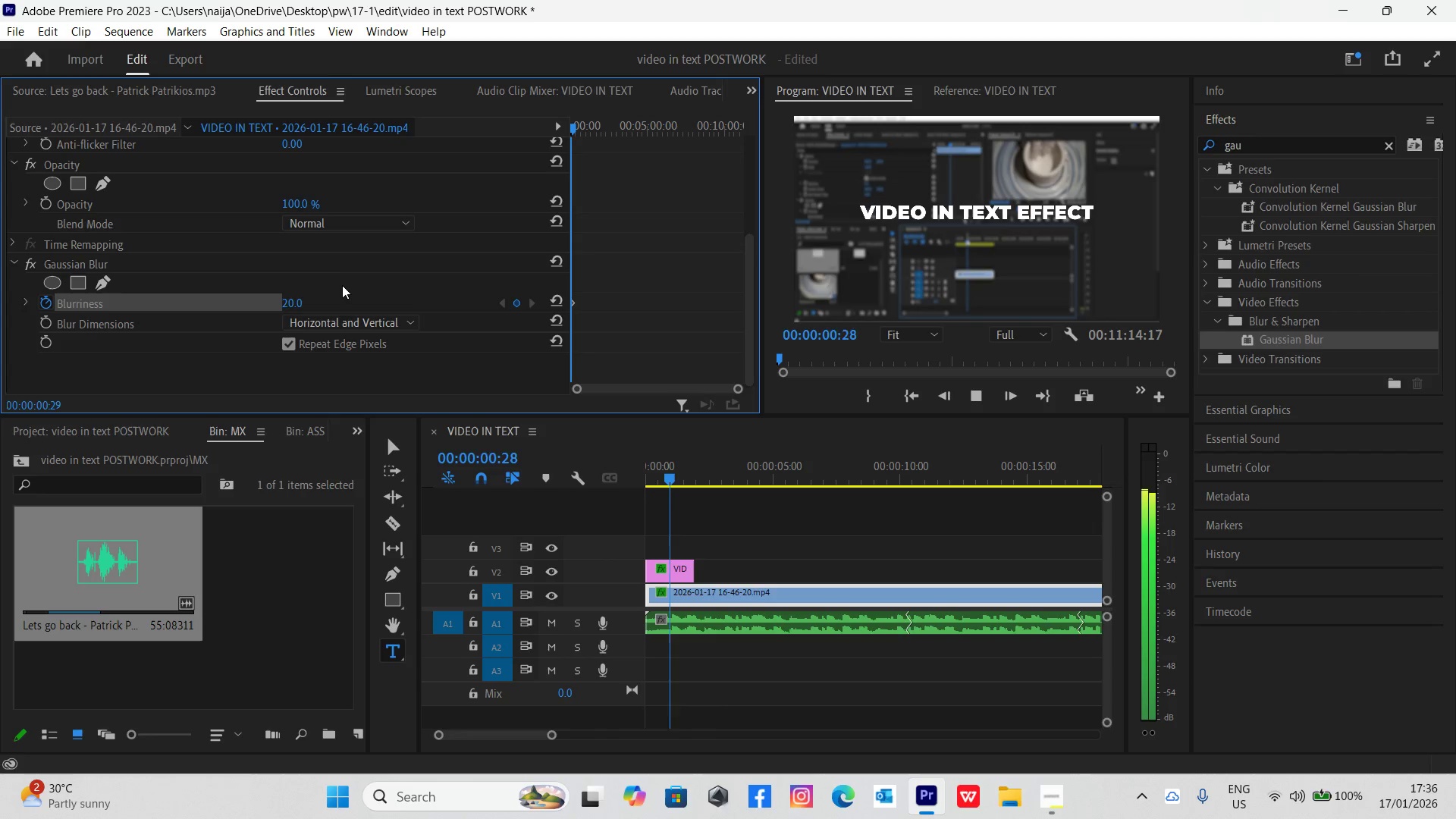 
key(Space)
 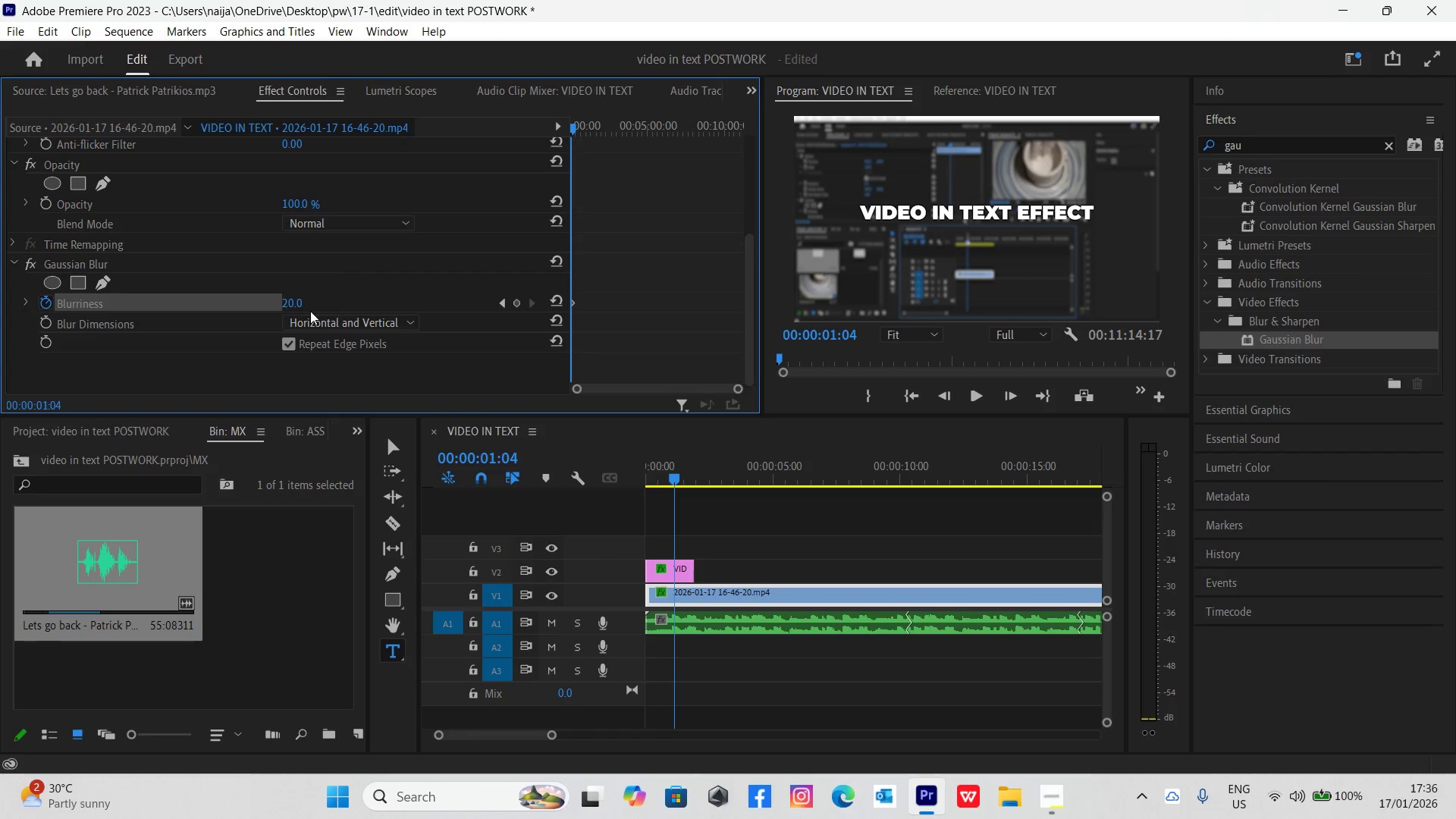 
left_click([296, 300])
 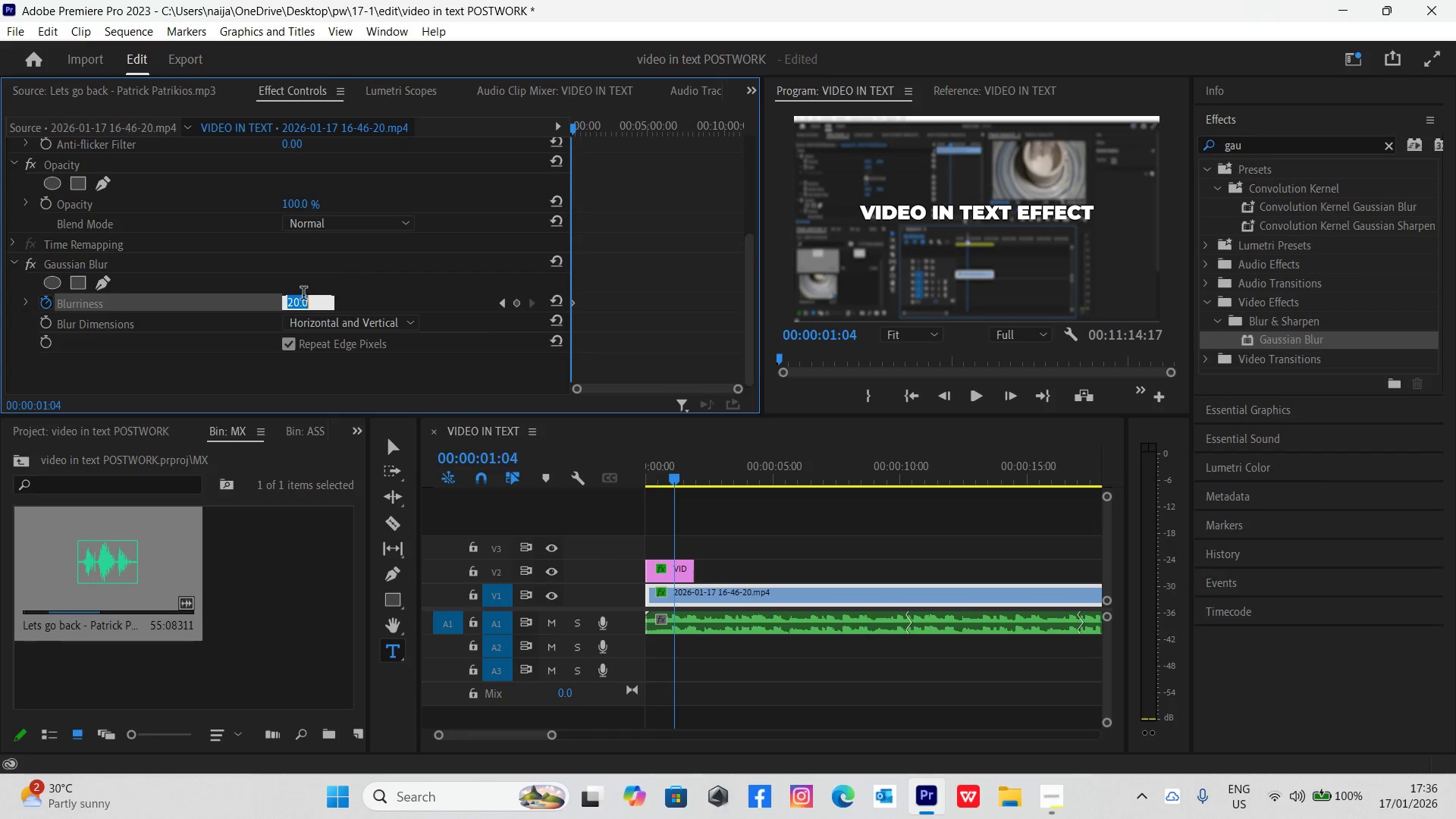 
key(0)
 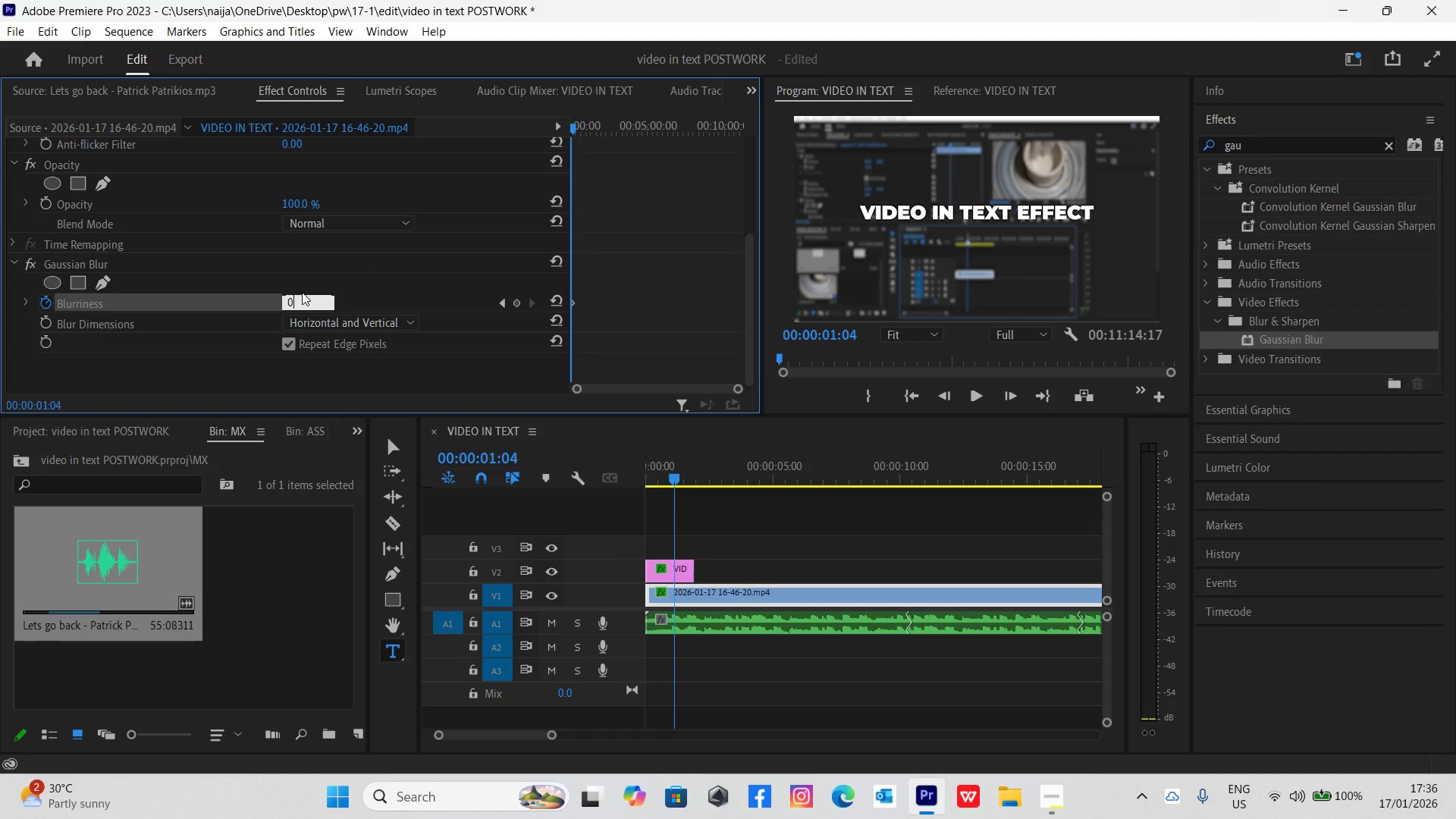 
key(Enter)
 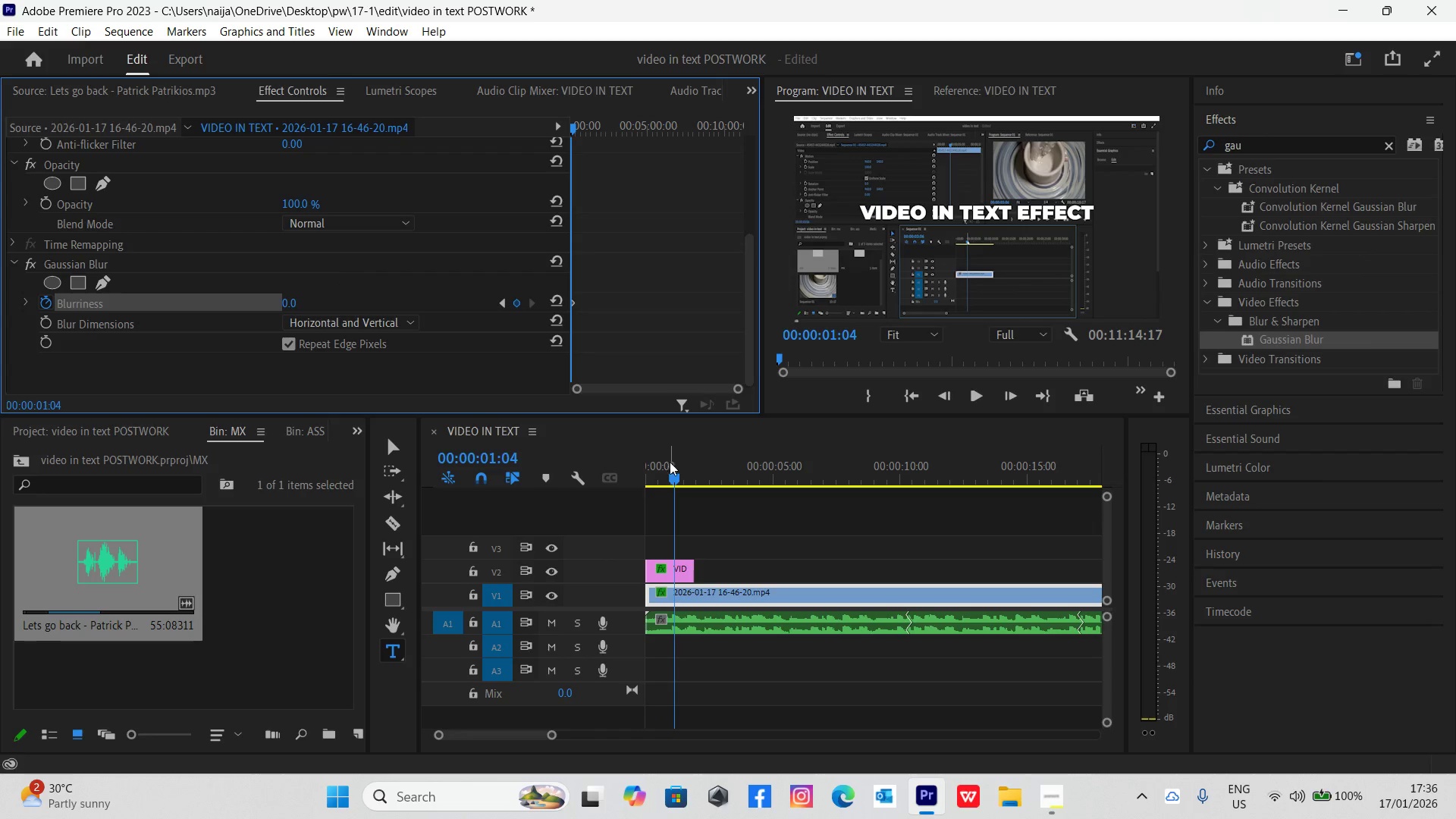 
left_click_drag(start_coordinate=[673, 475], to_coordinate=[638, 497])
 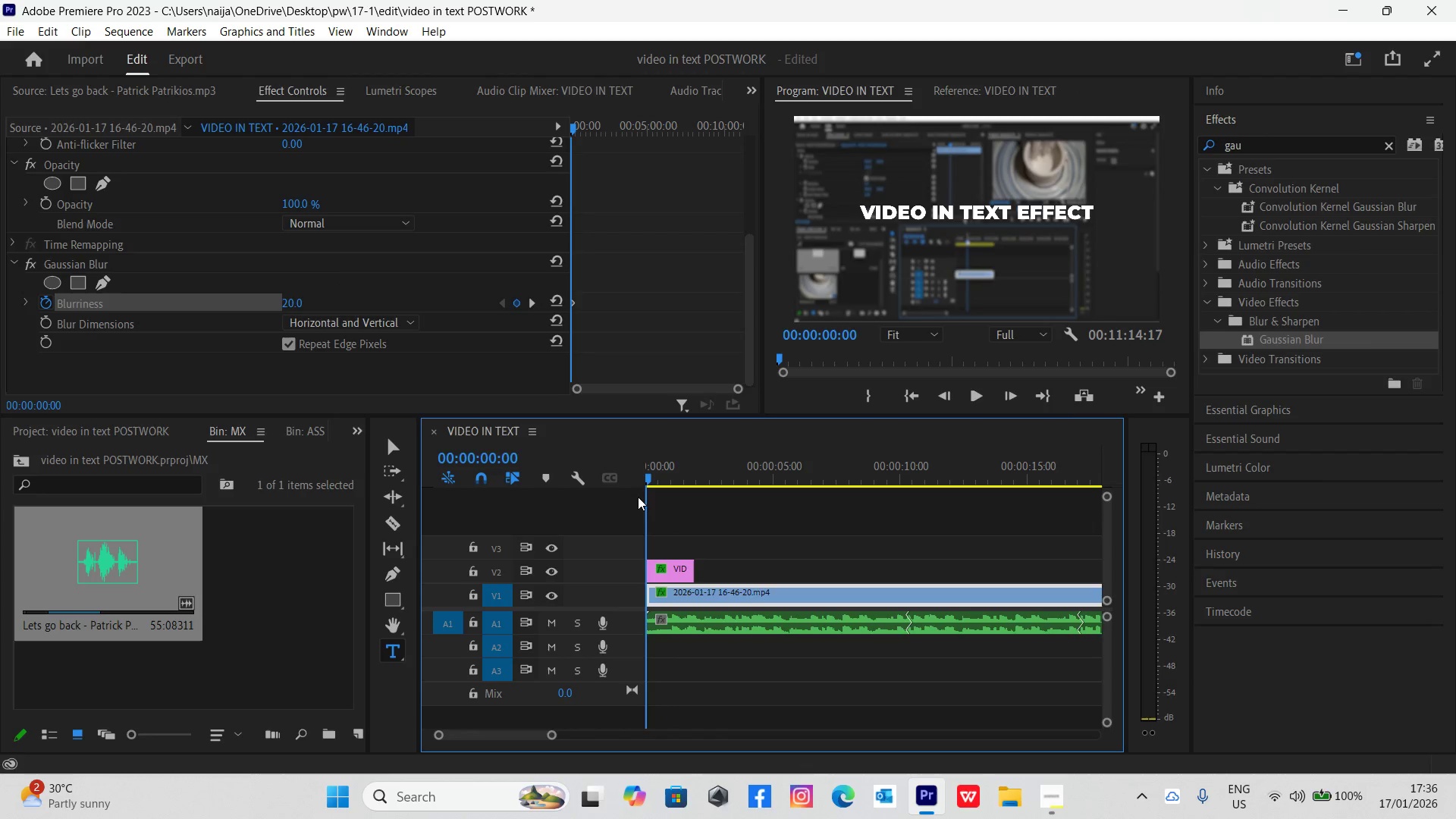 
key(Space)
 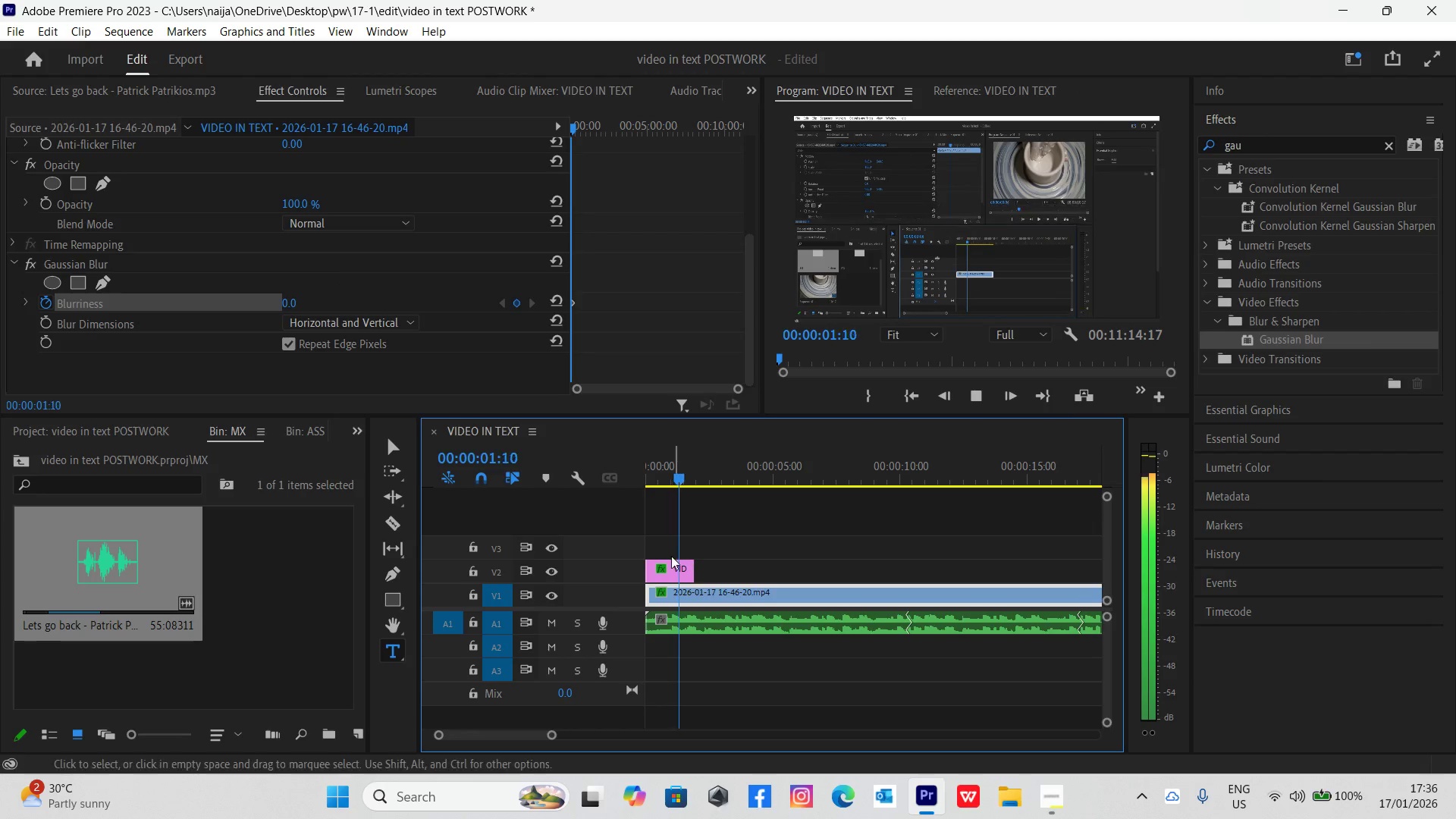 
key(Space)
 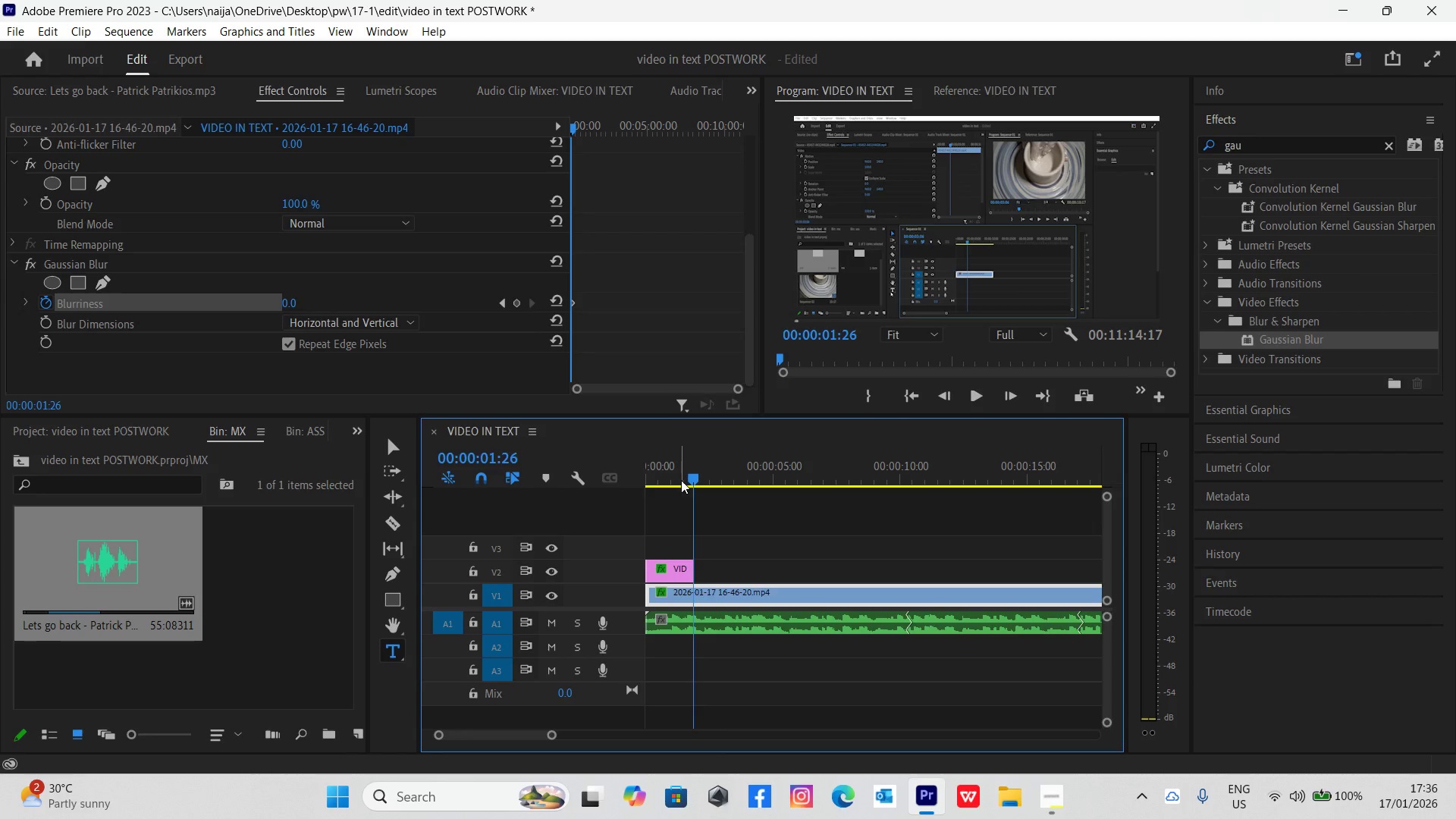 
left_click([682, 479])
 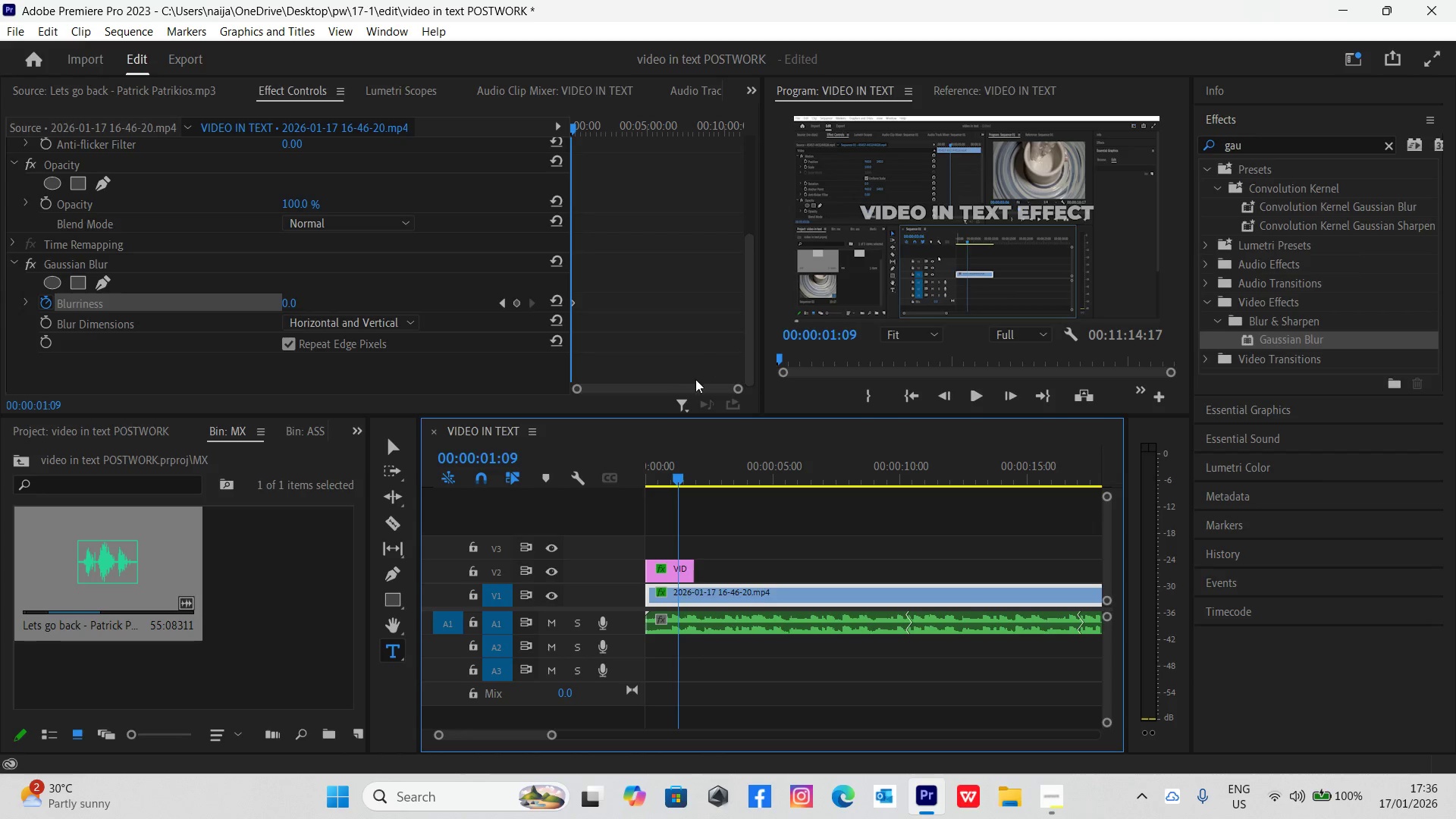 
left_click_drag(start_coordinate=[736, 388], to_coordinate=[679, 410])
 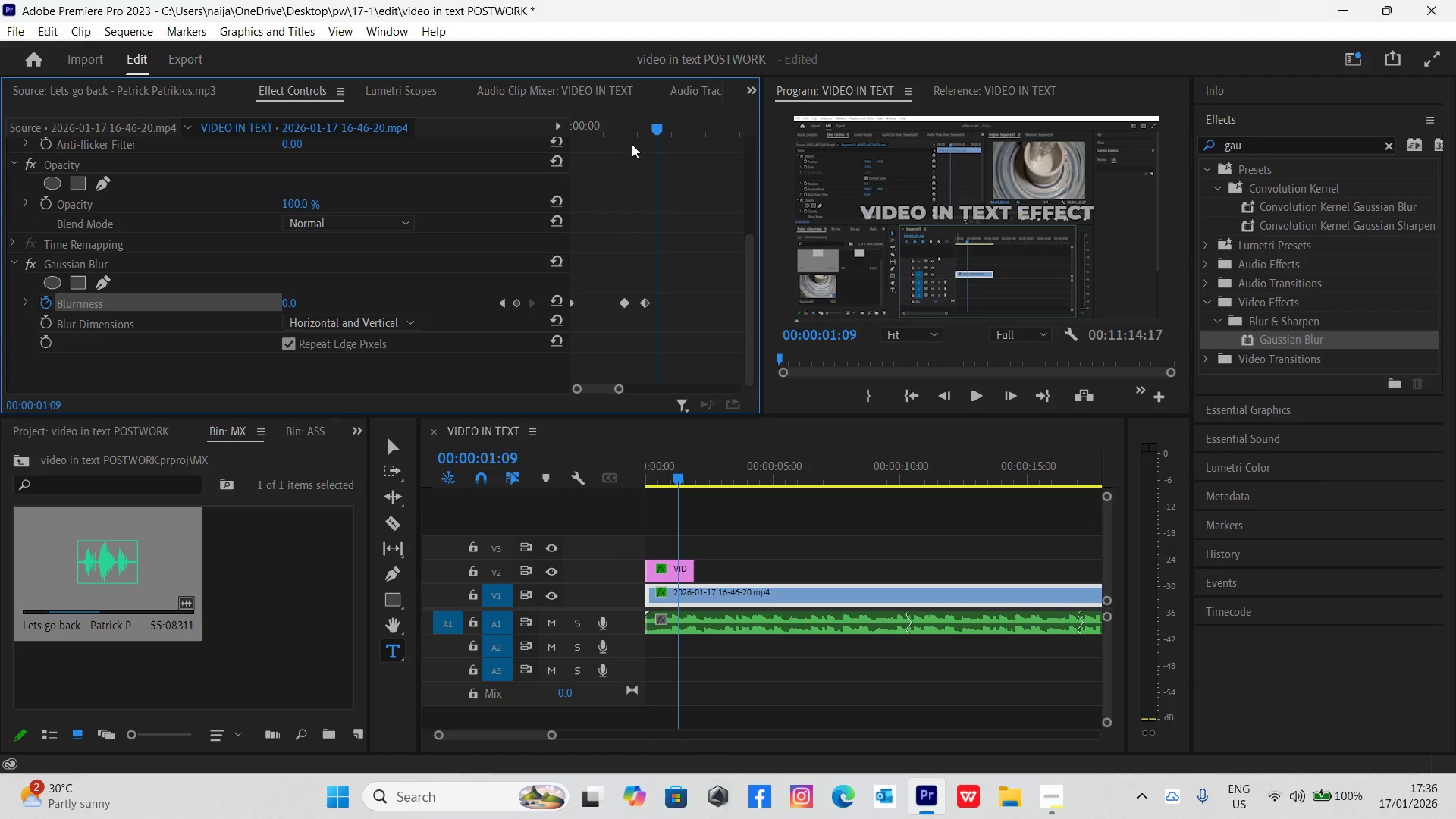 
left_click_drag(start_coordinate=[635, 132], to_coordinate=[655, 146])
 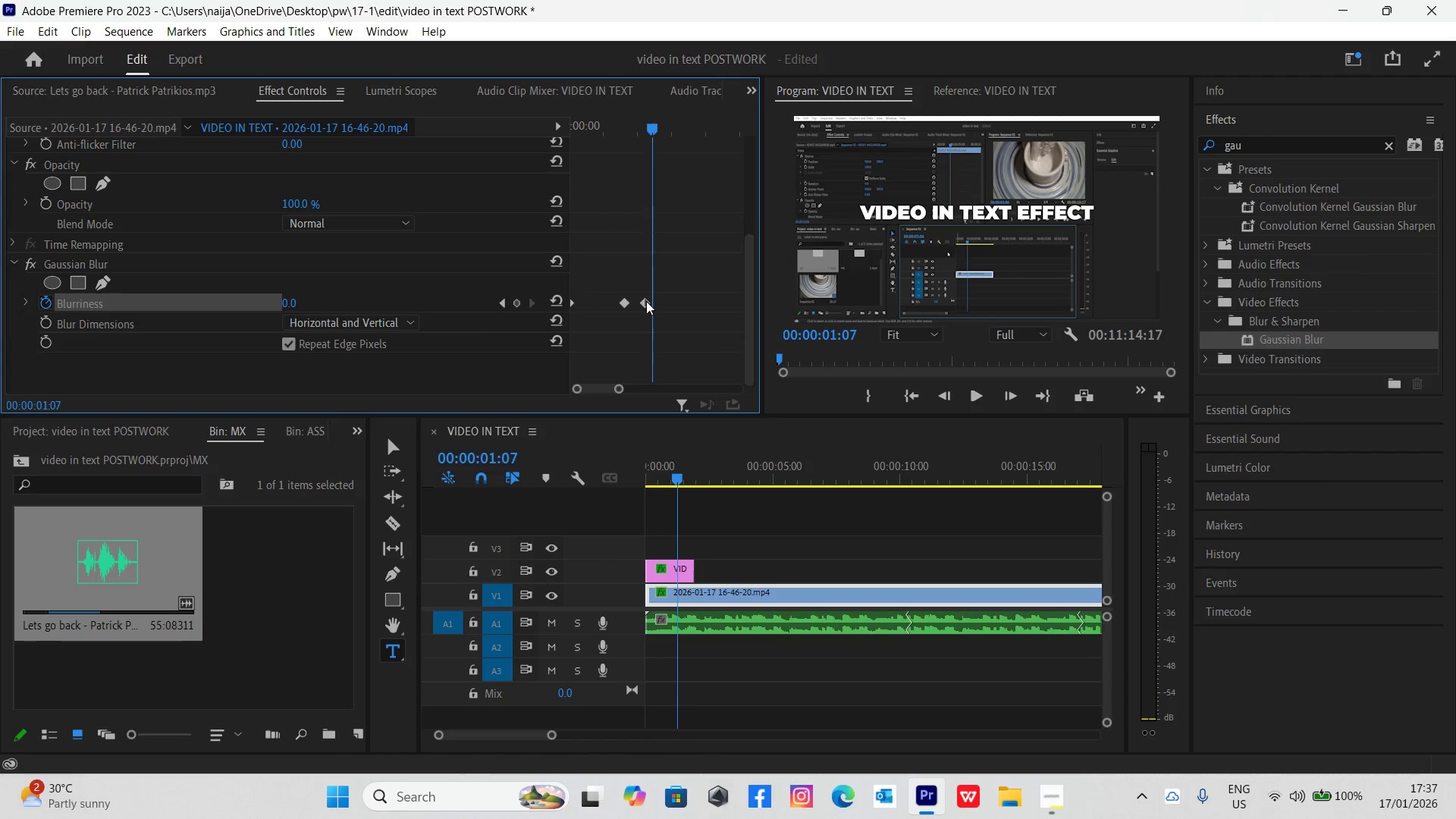 
left_click_drag(start_coordinate=[646, 303], to_coordinate=[653, 308])
 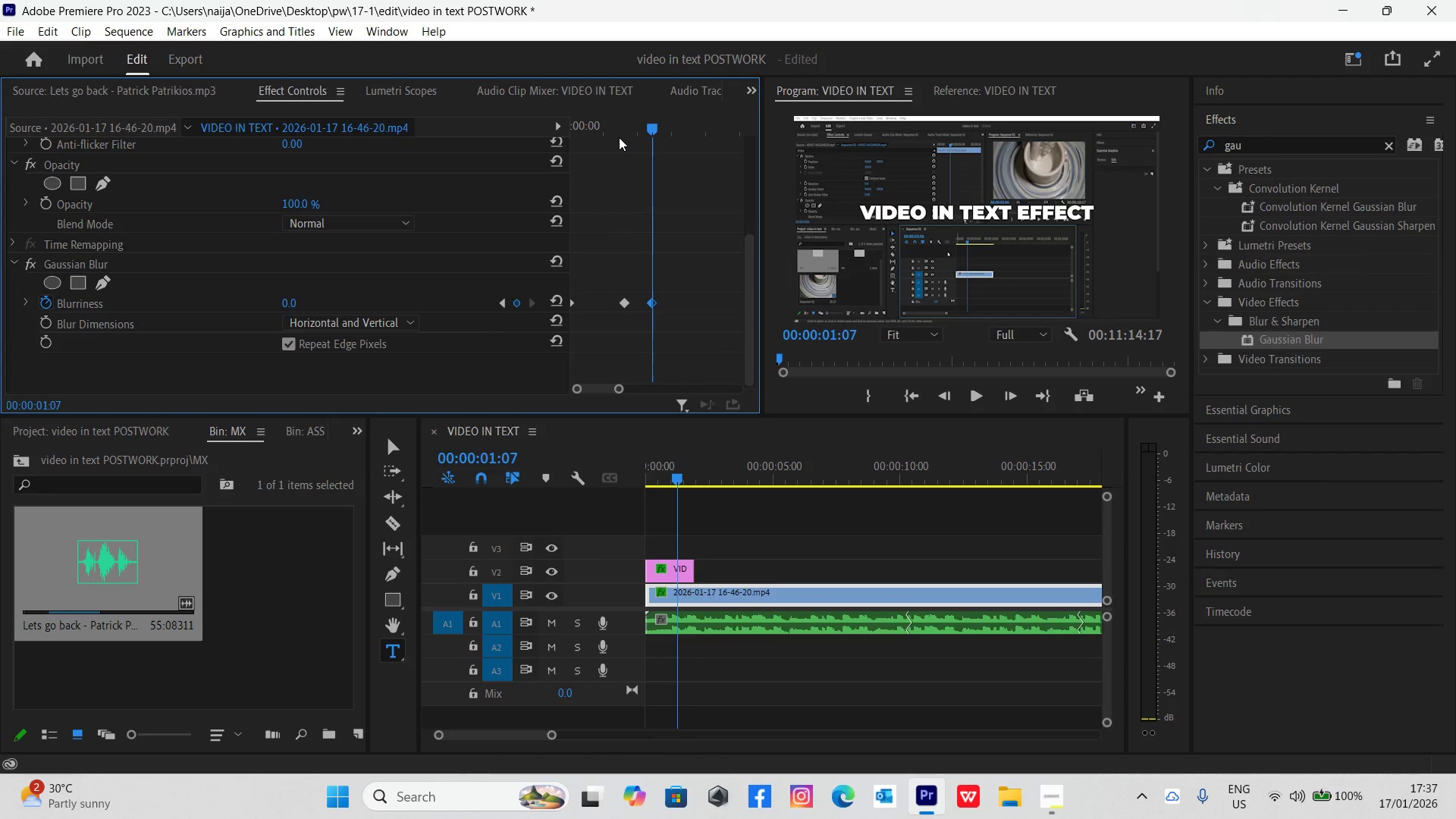 
left_click_drag(start_coordinate=[620, 130], to_coordinate=[672, 172])
 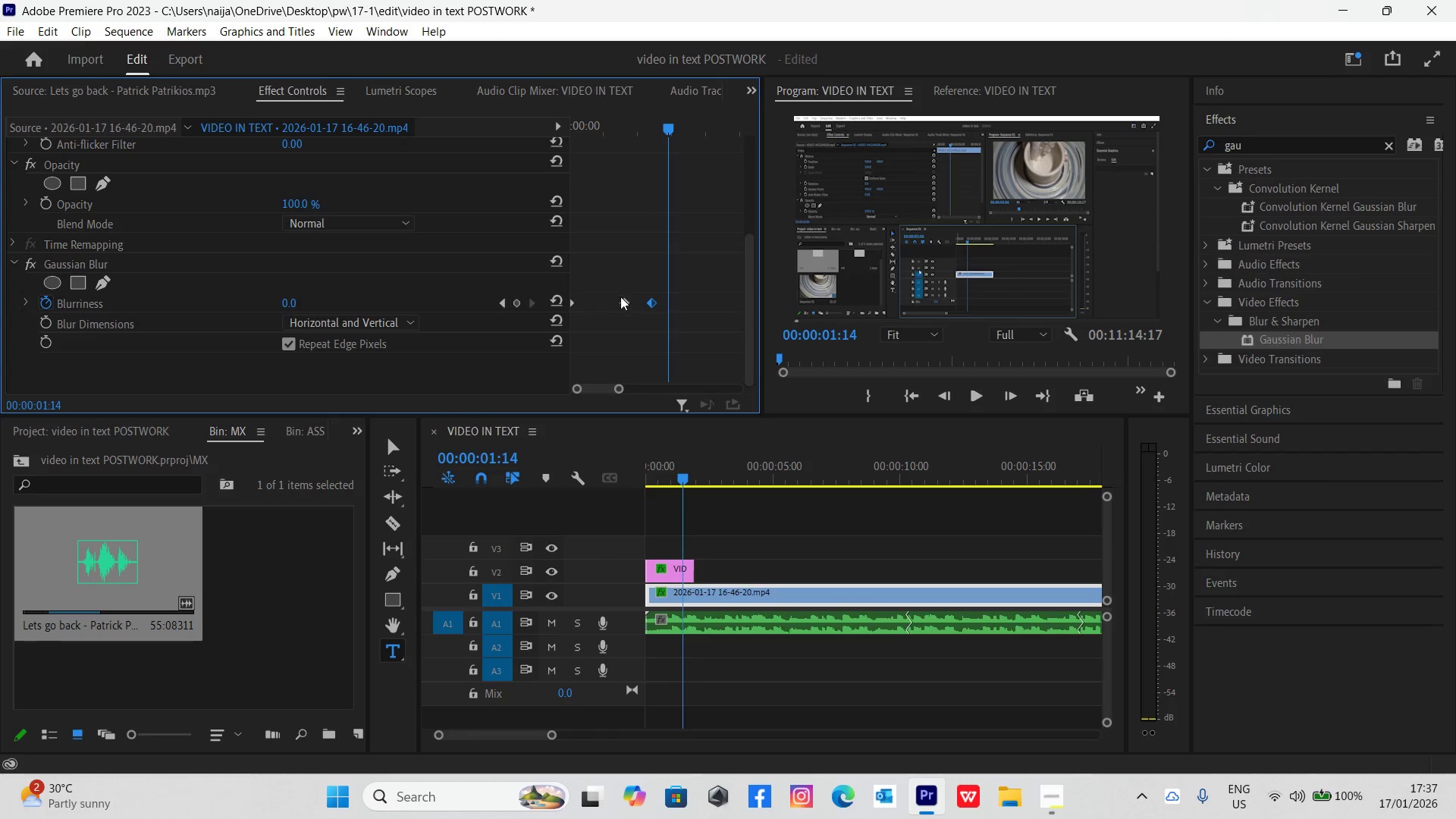 
left_click_drag(start_coordinate=[622, 300], to_coordinate=[630, 306])
 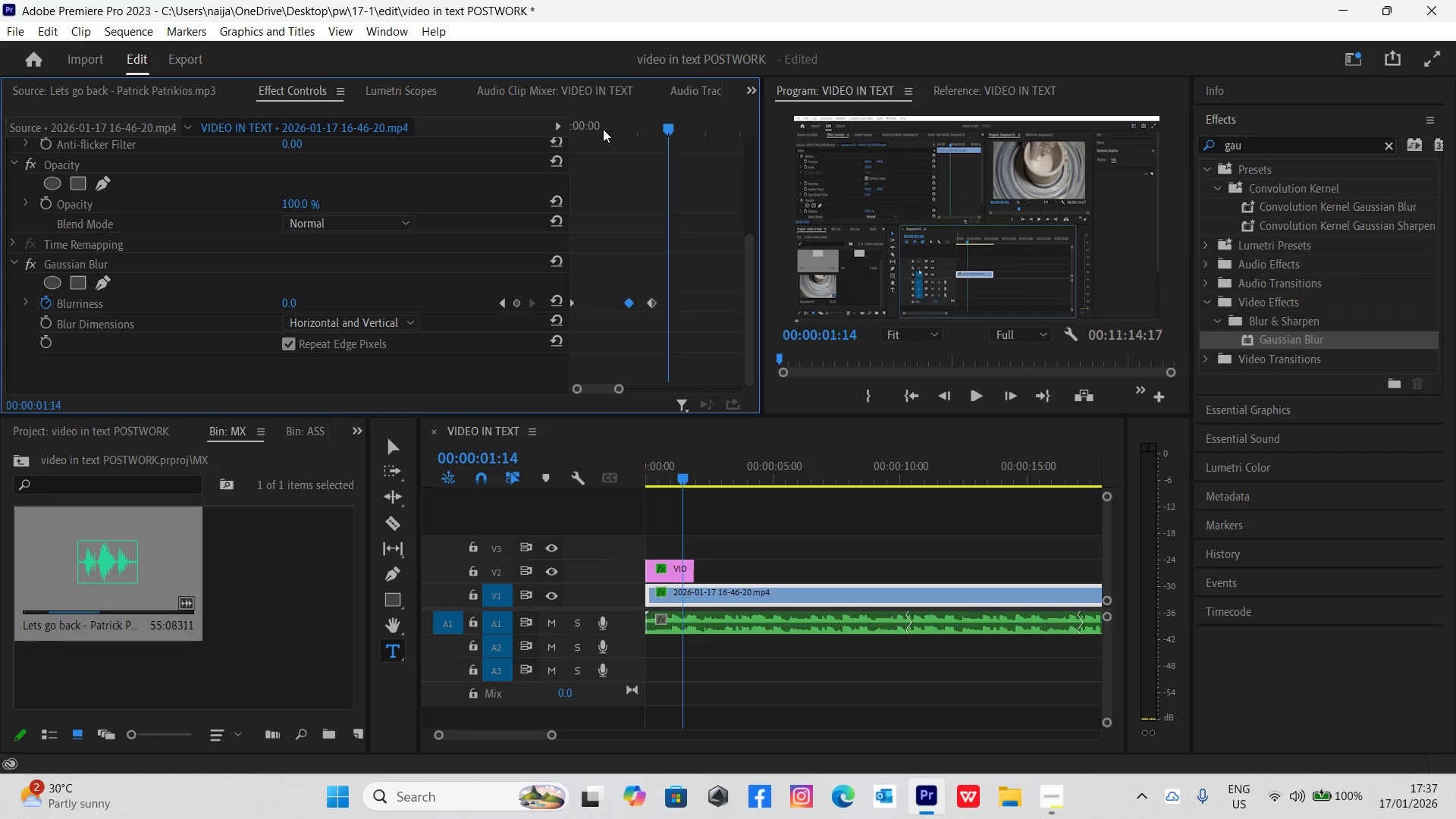 
key(Space)
 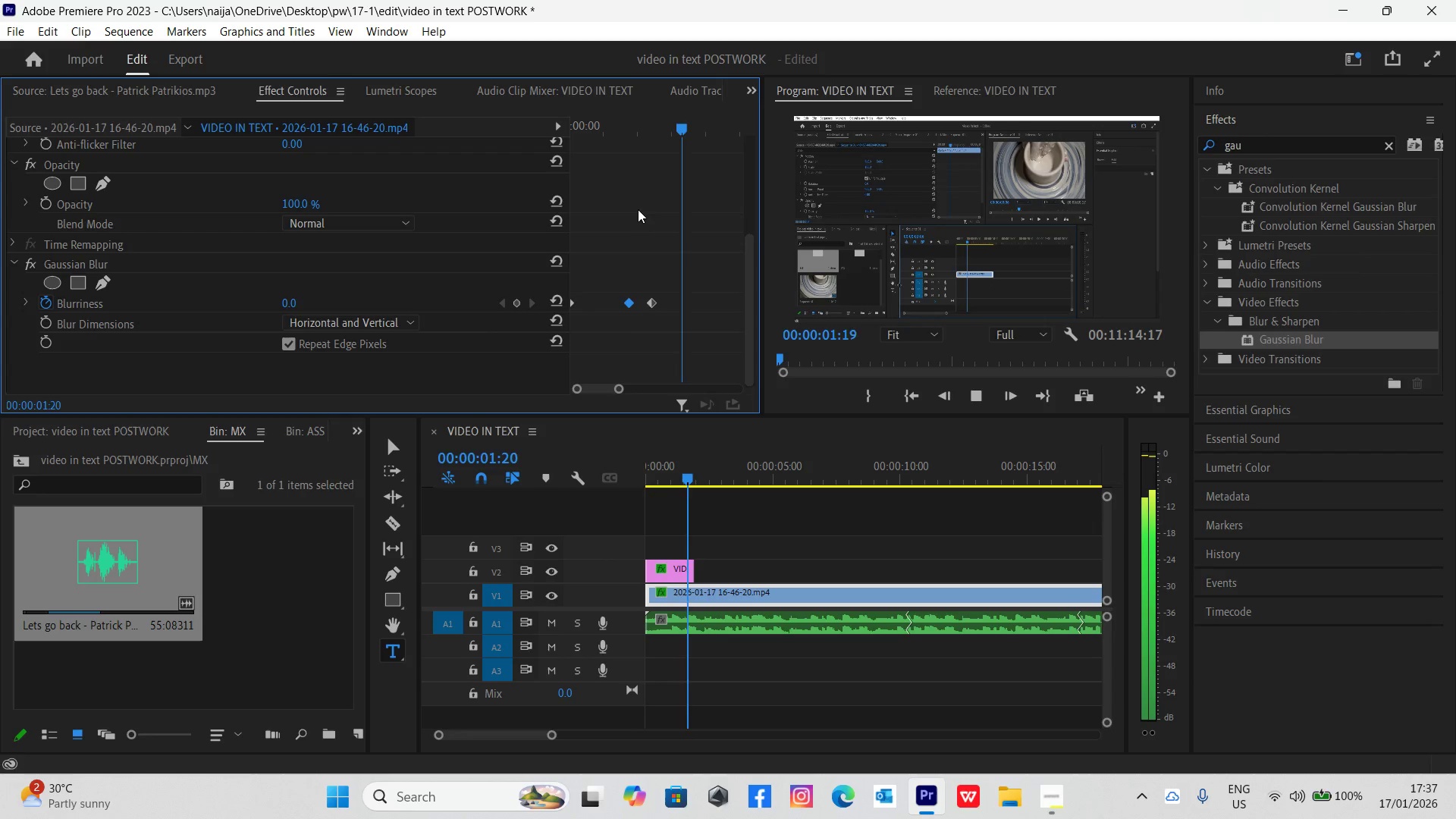 
key(Space)
 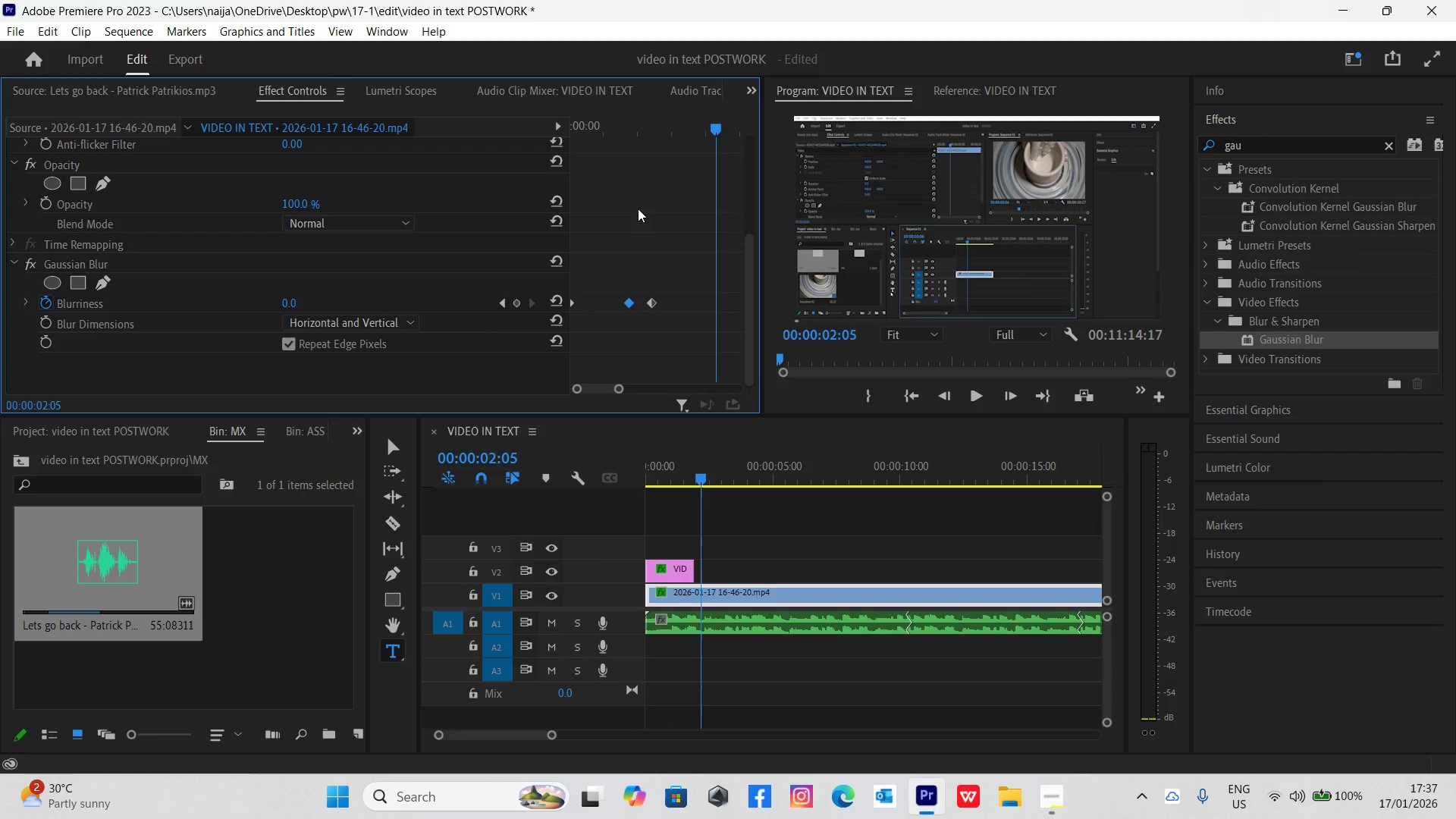 
key(Control+S)
 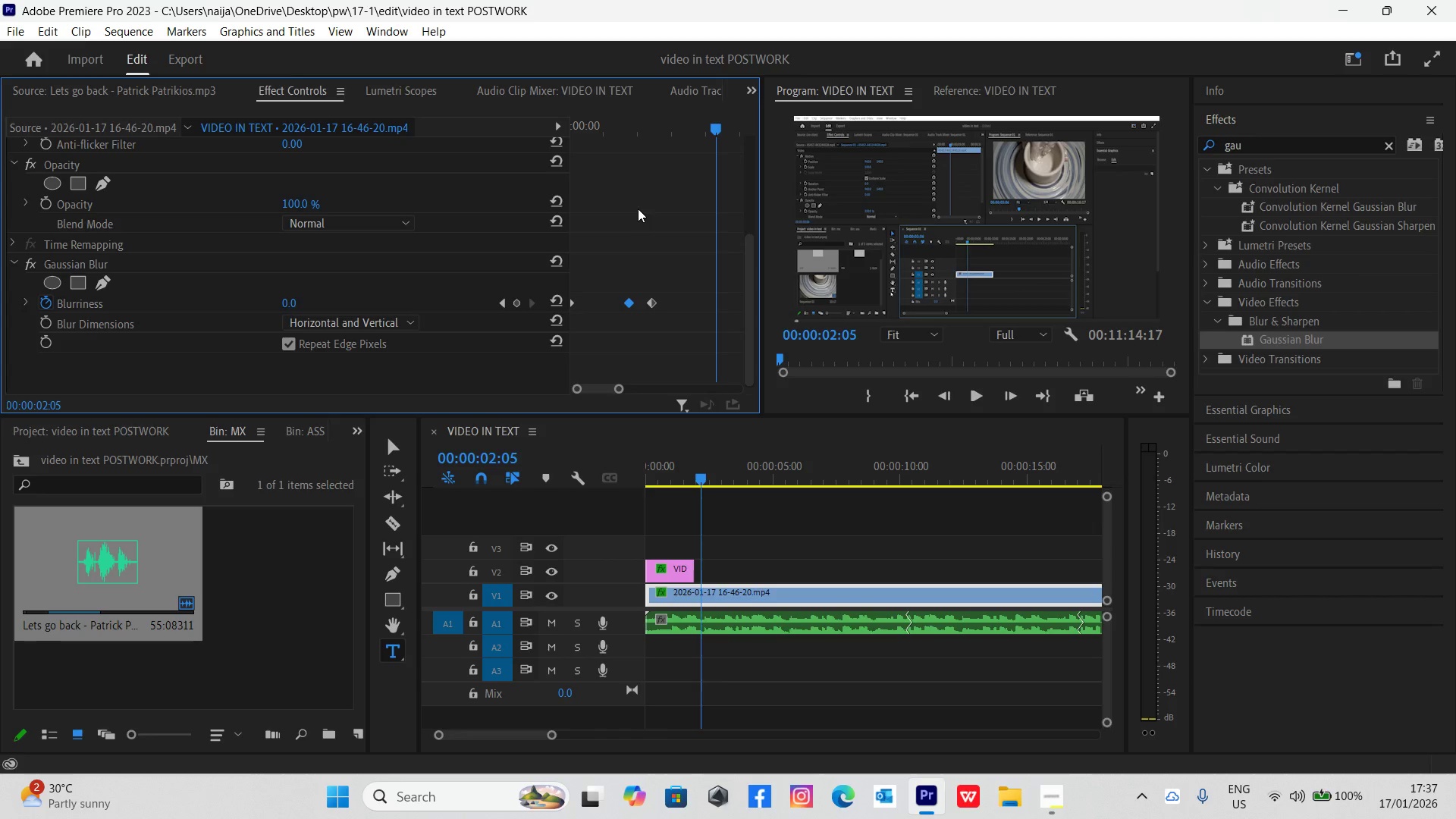 
wait(9.69)
 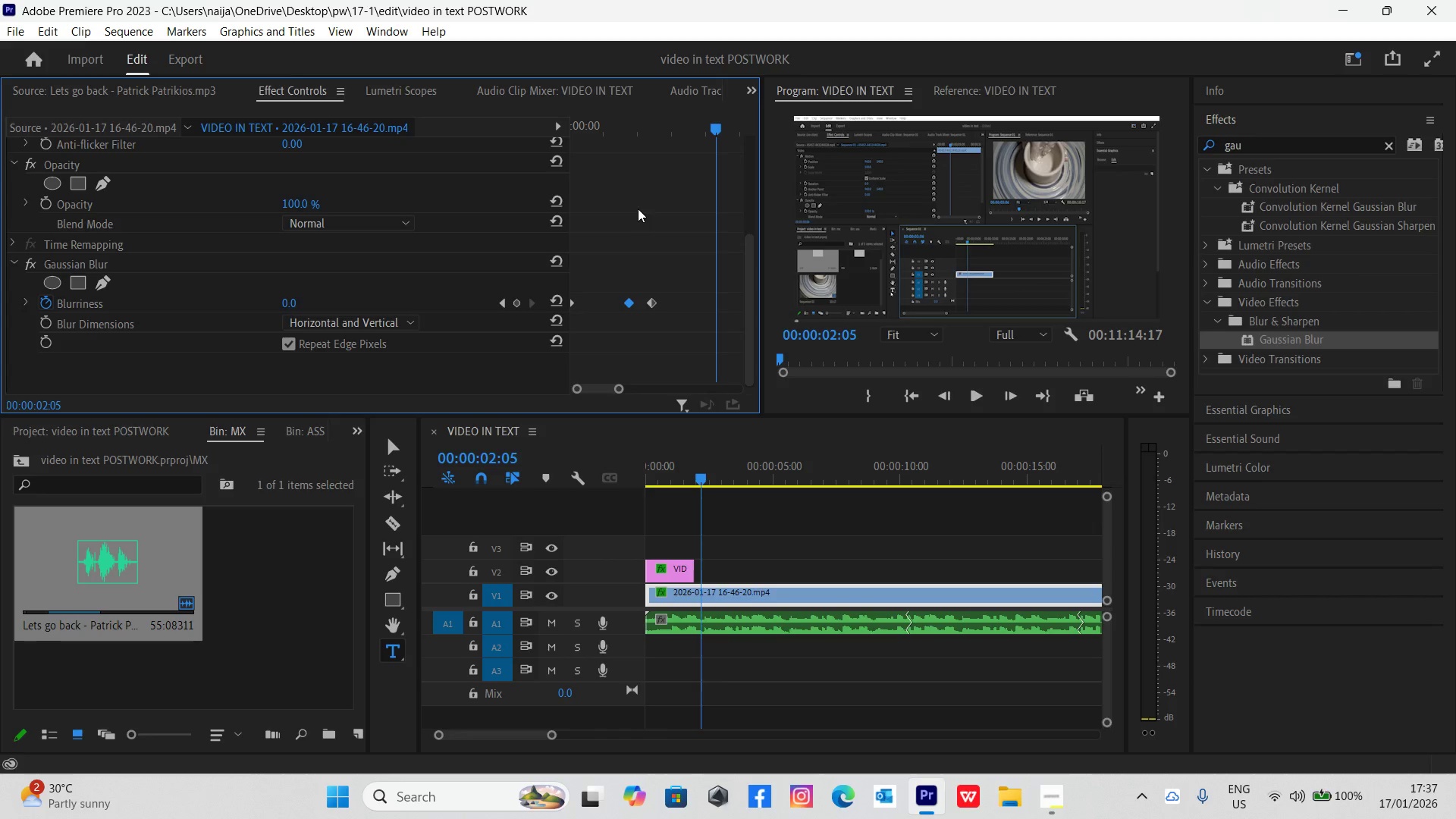 
key(Space)
 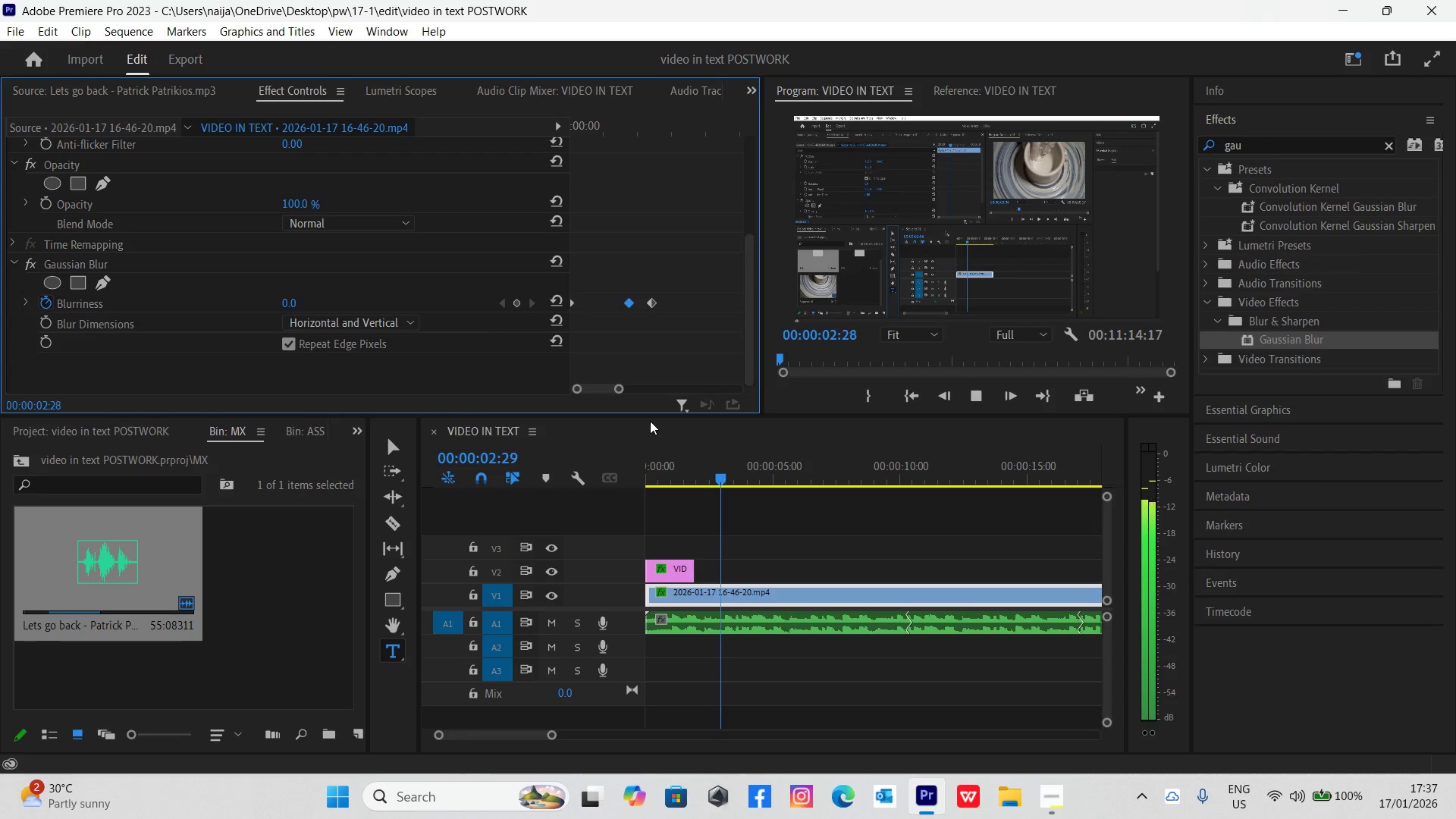 
key(Space)
 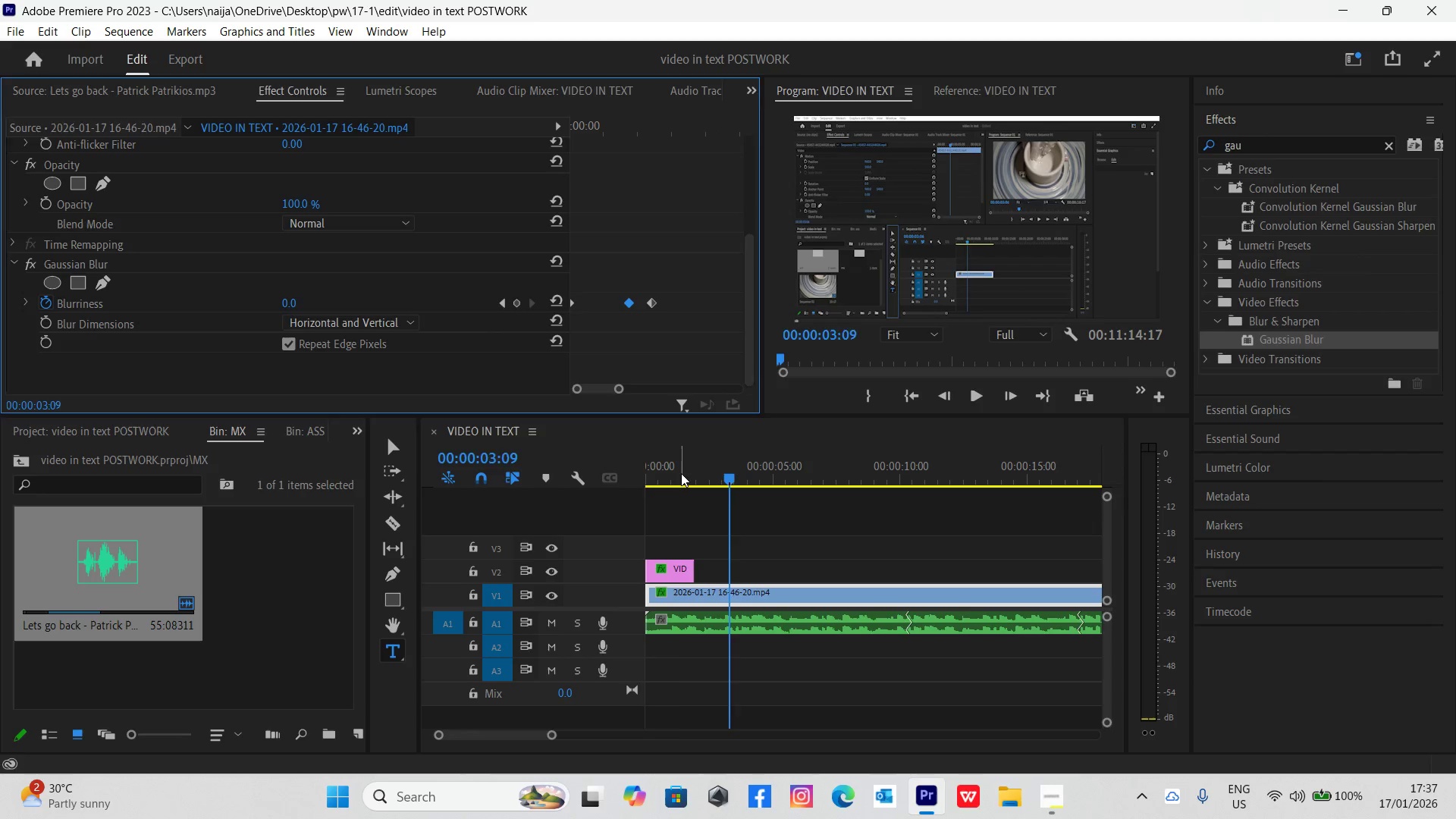 
key(Space)
 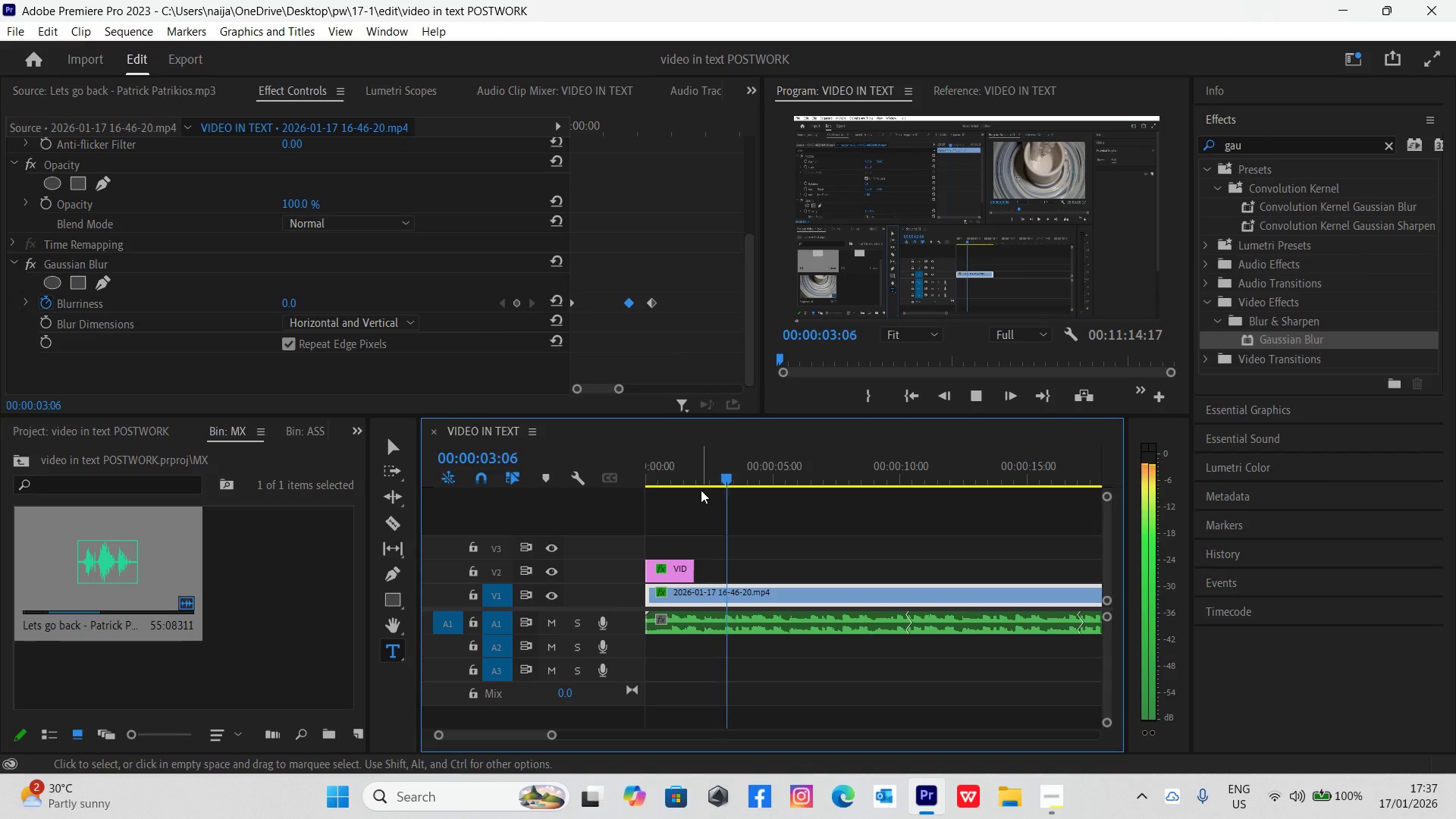 
key(Space)
 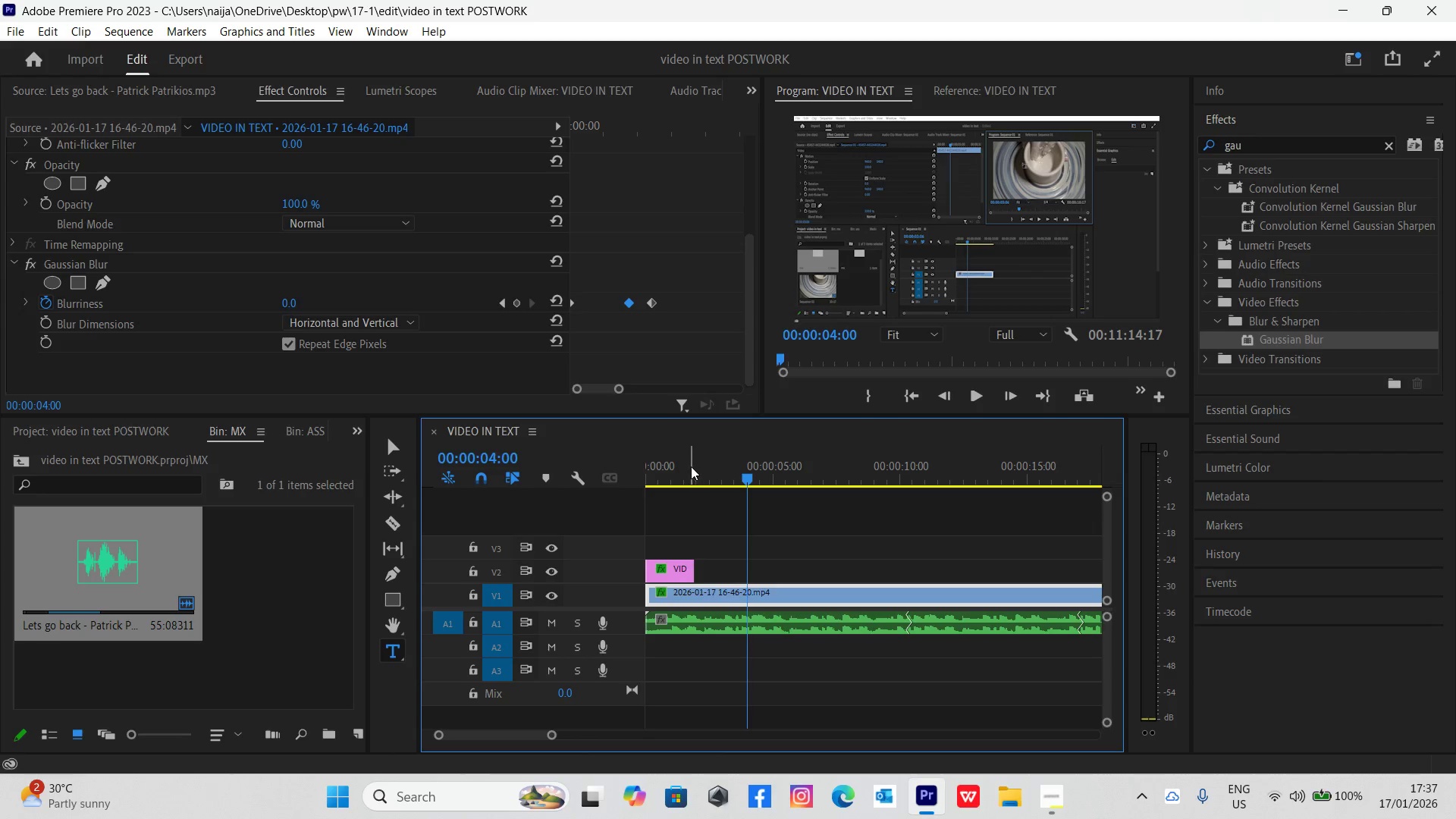 
key(Space)
 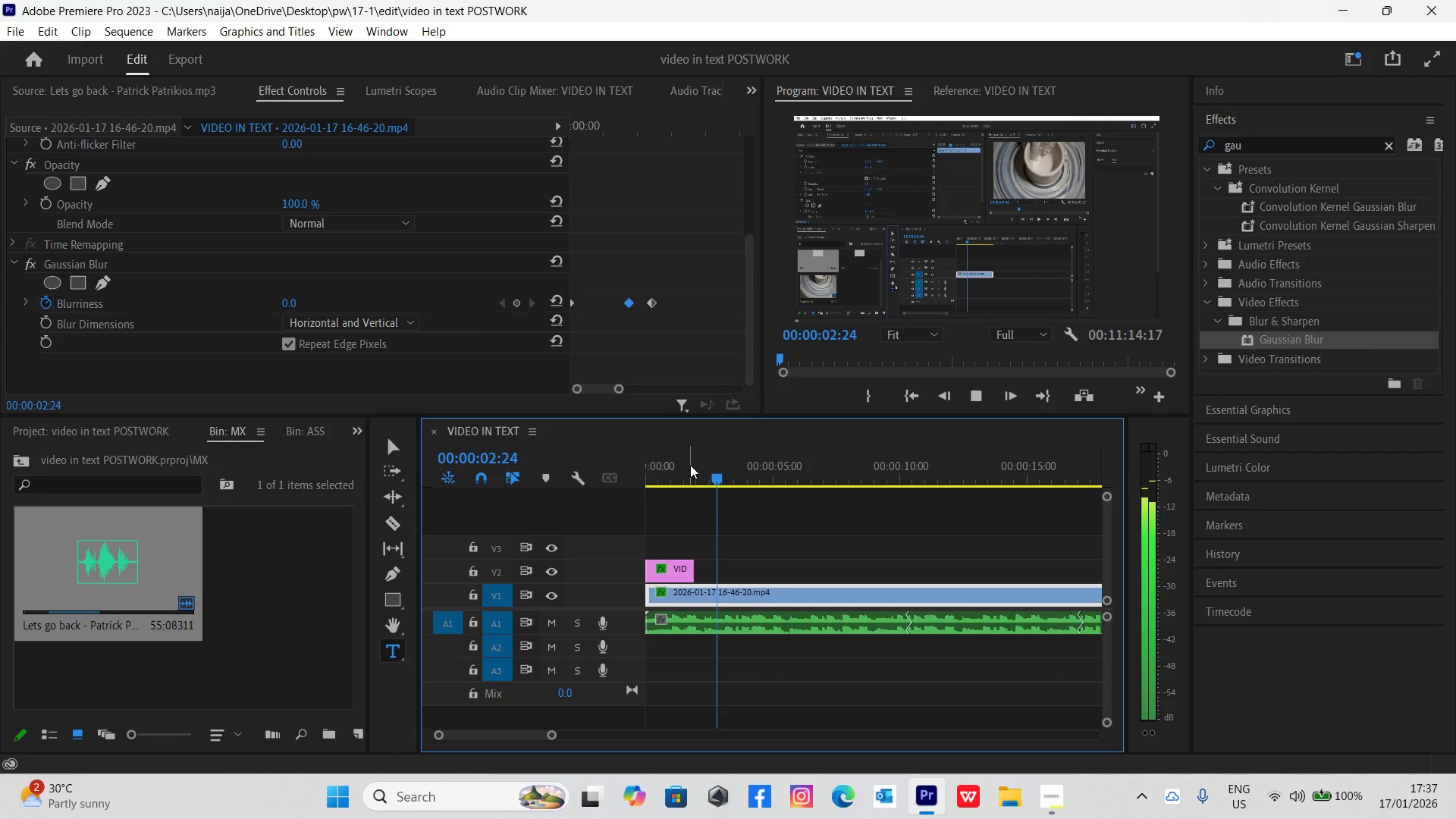 
left_click([659, 474])
 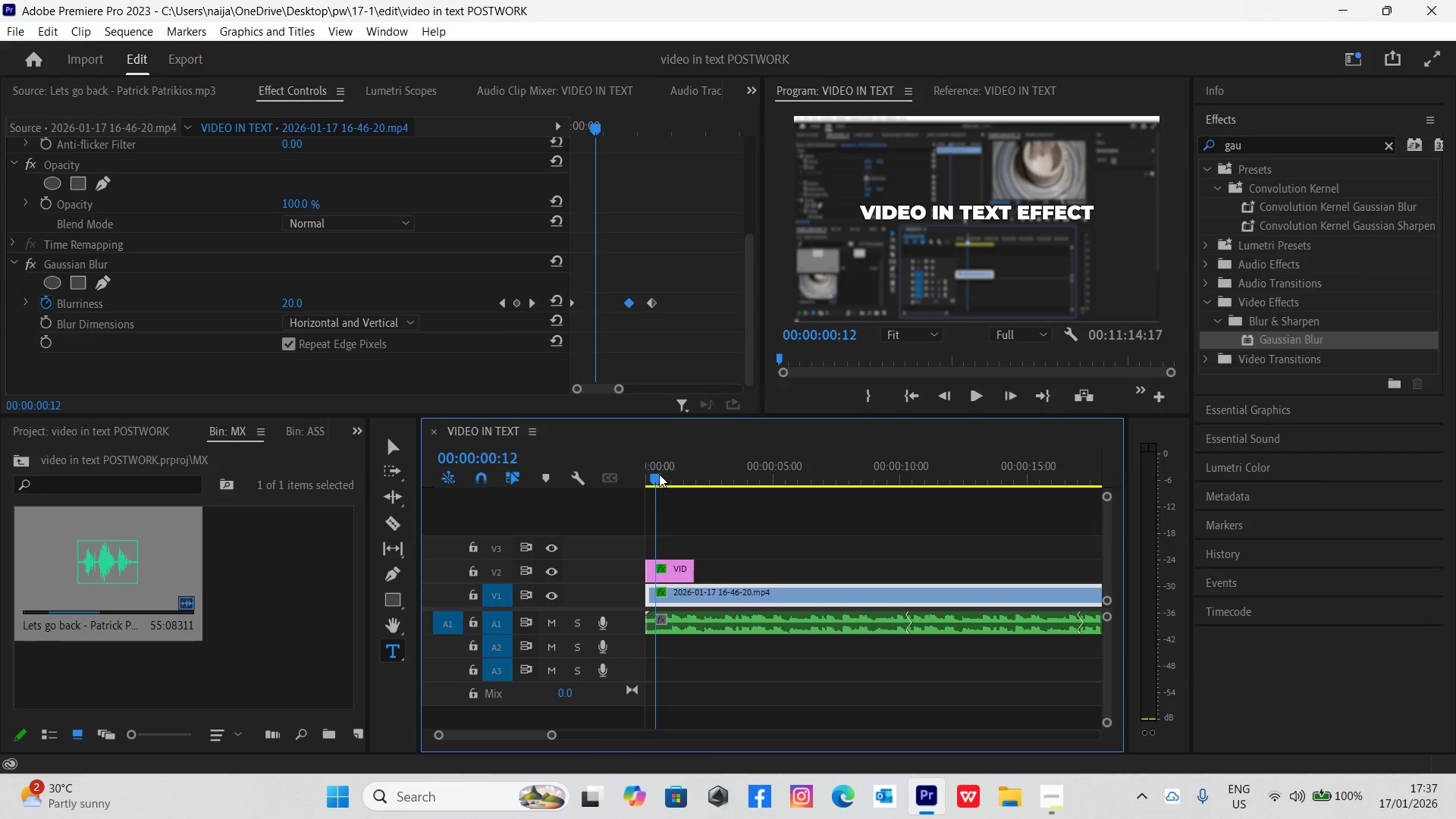 
key(Space)
 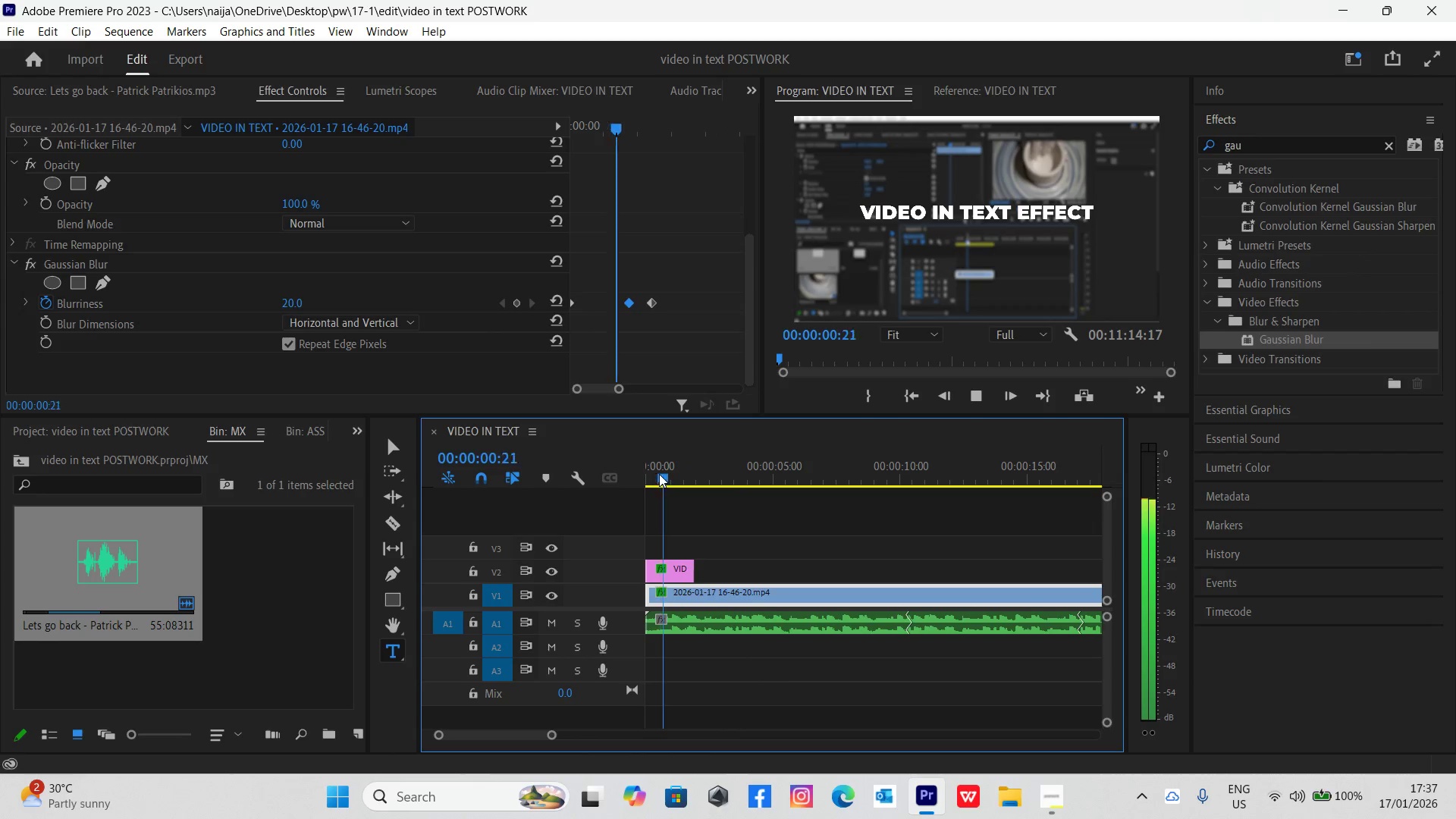 
key(Space)
 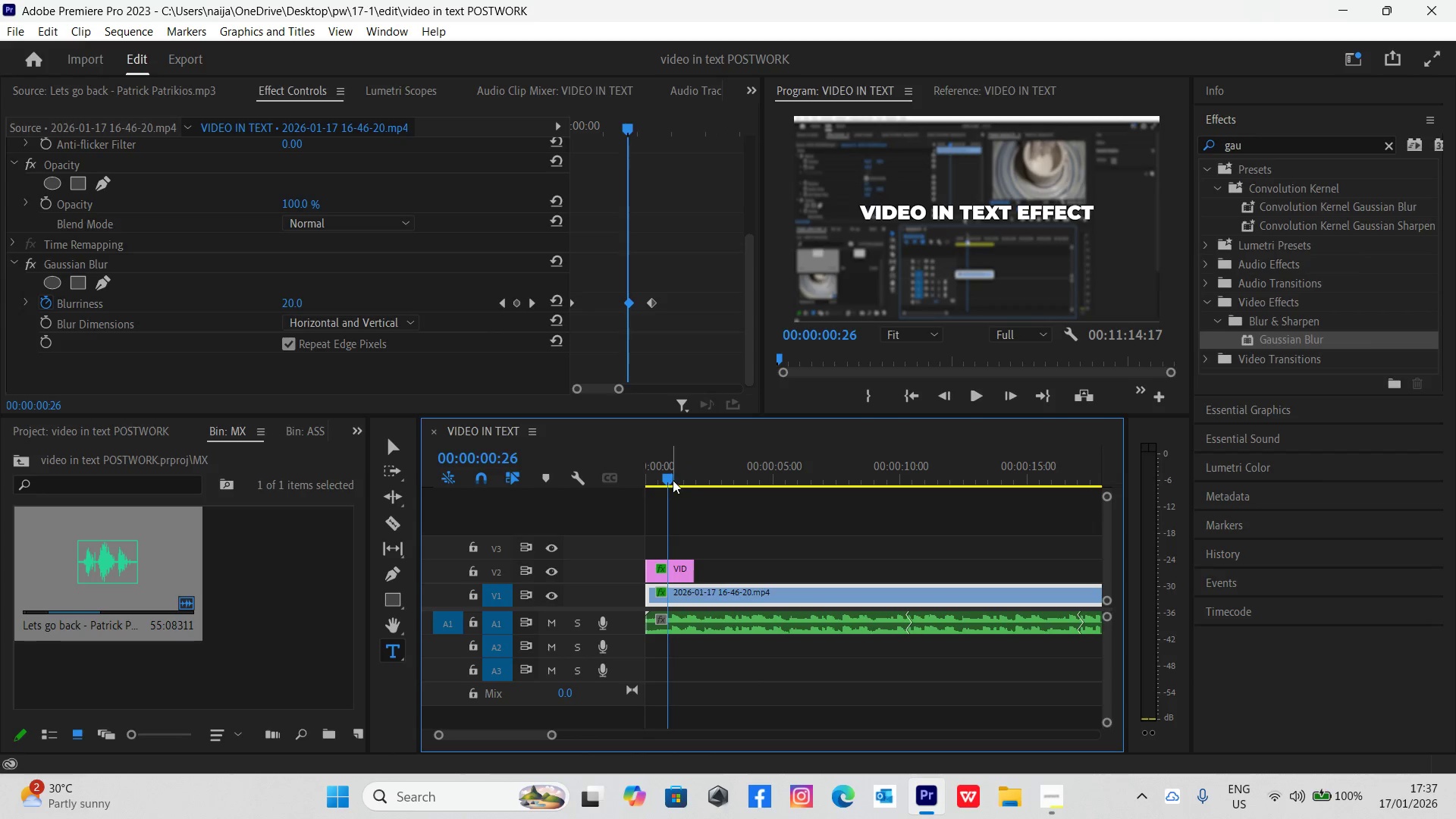 
key(Control+Backquote)
 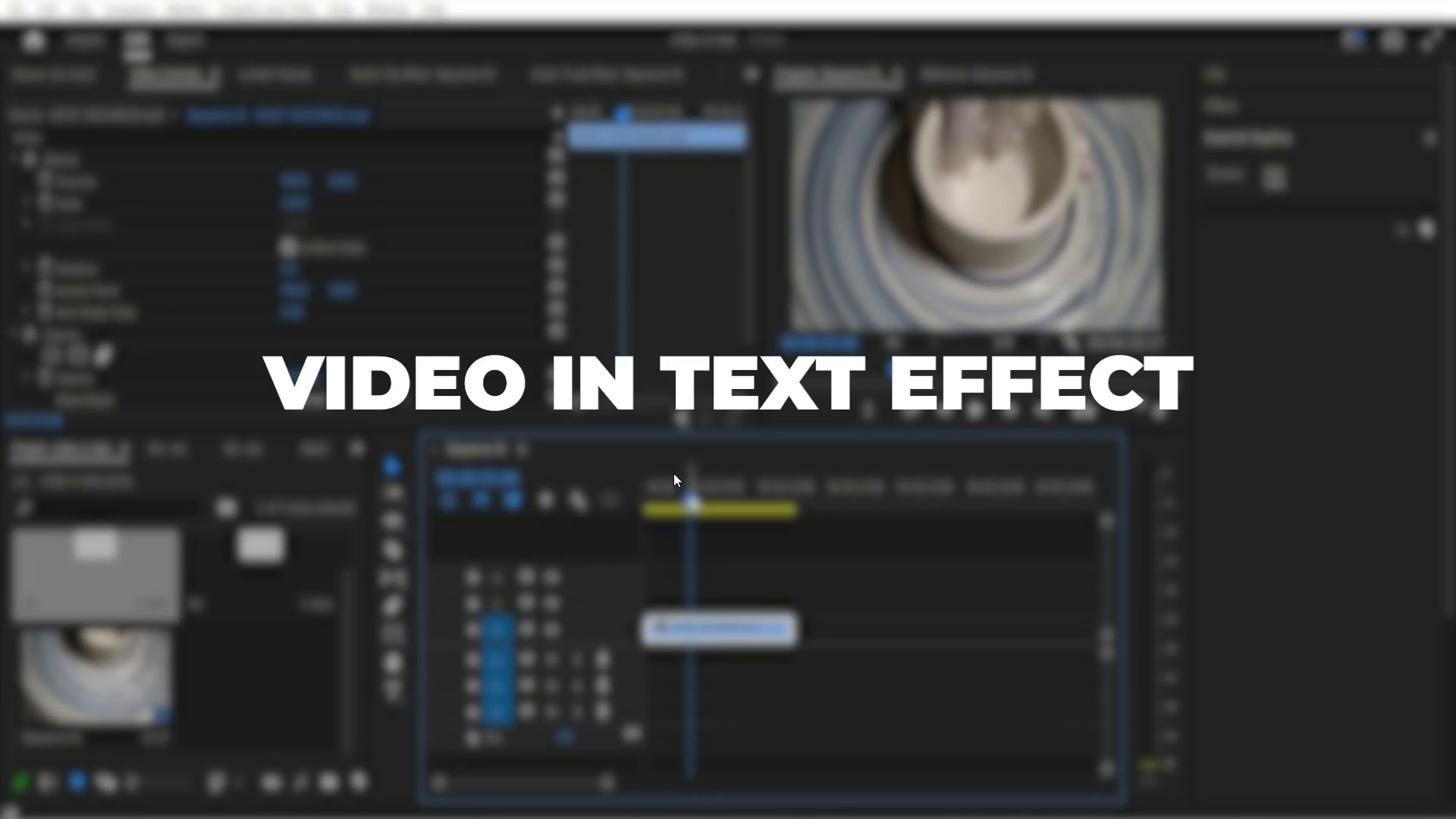 
key(Space)
 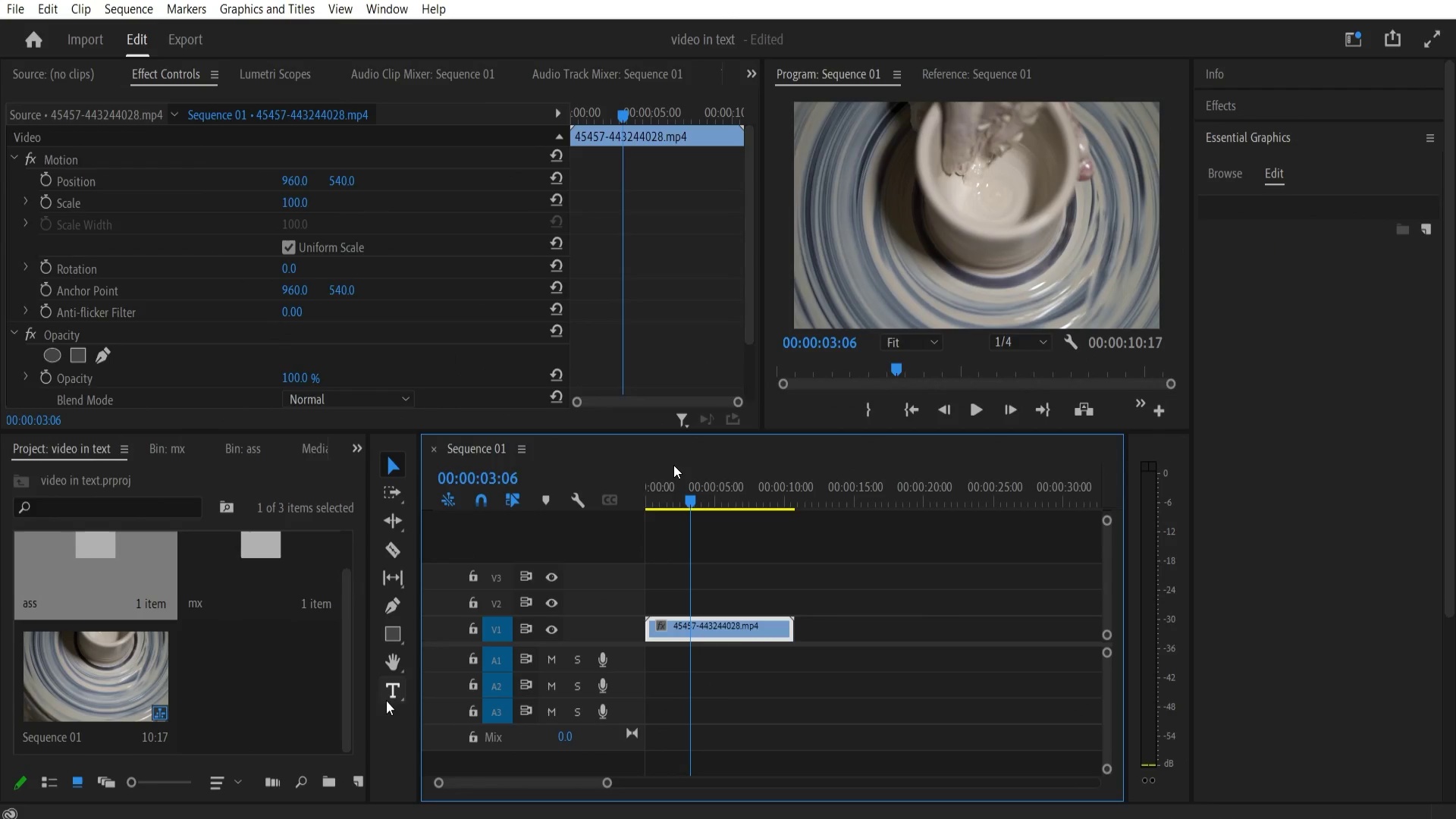 
key(Space)
 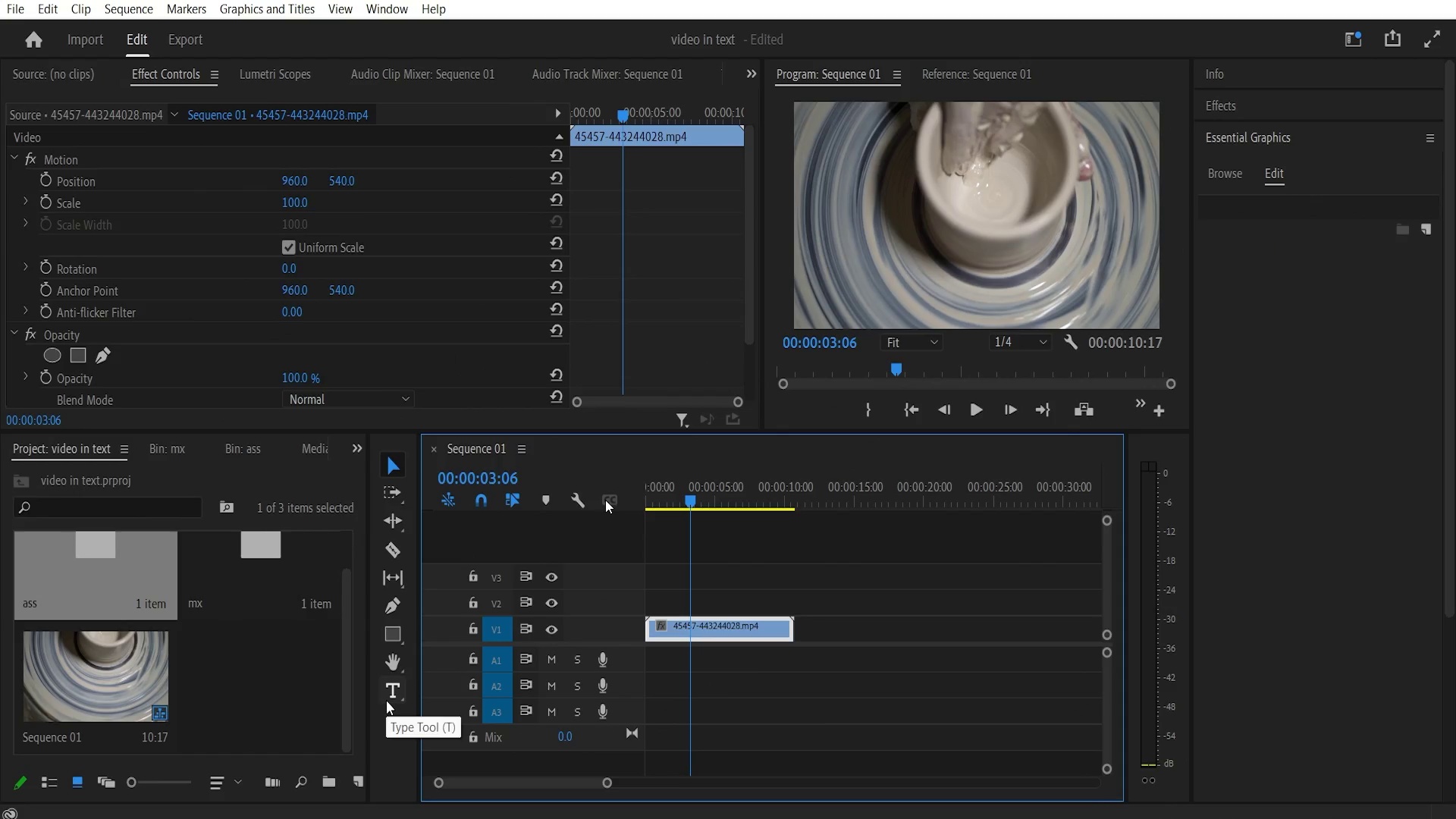 
hold_key(key=ArrowLeft, duration=1.5)
 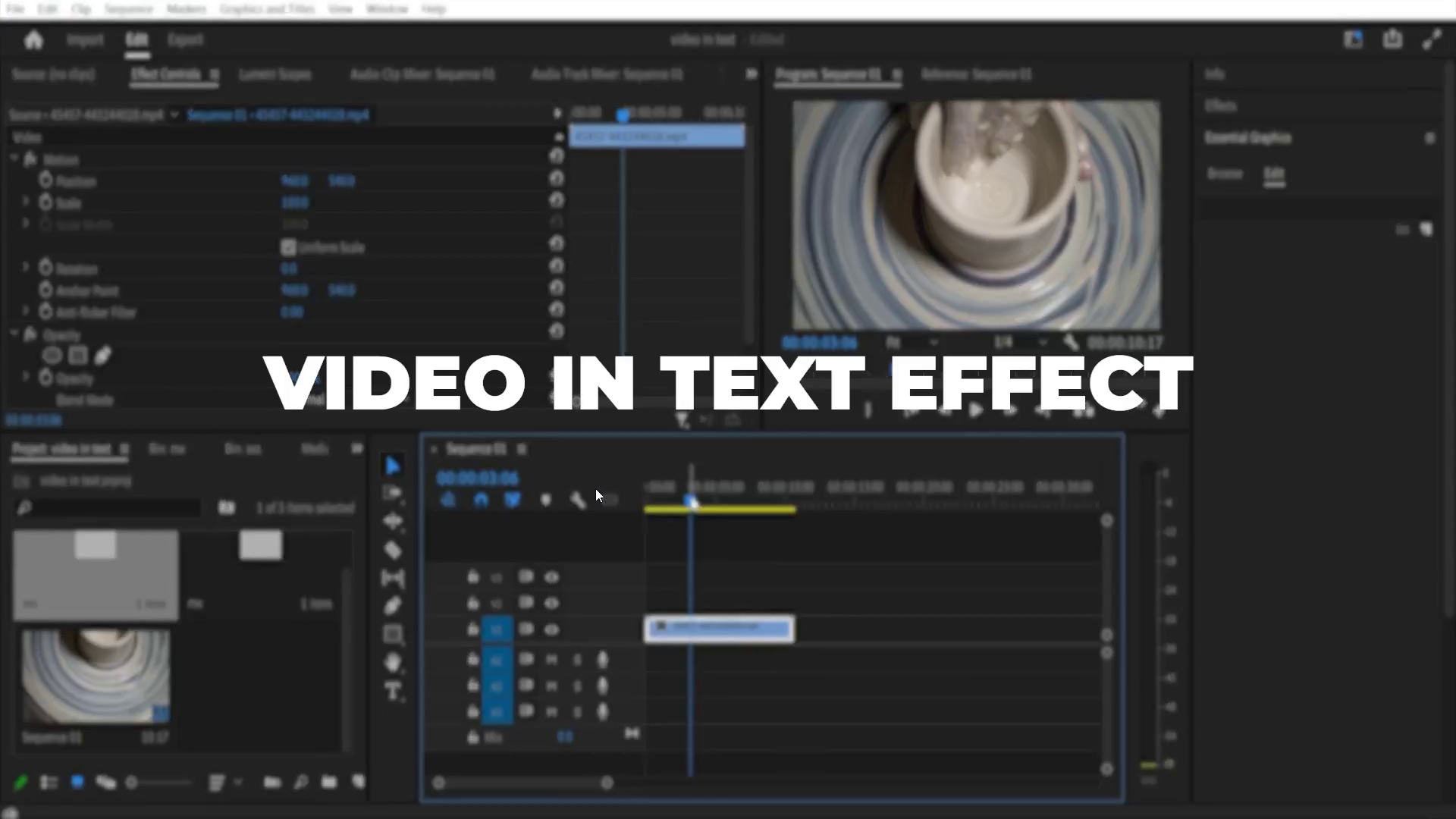 
key(ArrowLeft)
 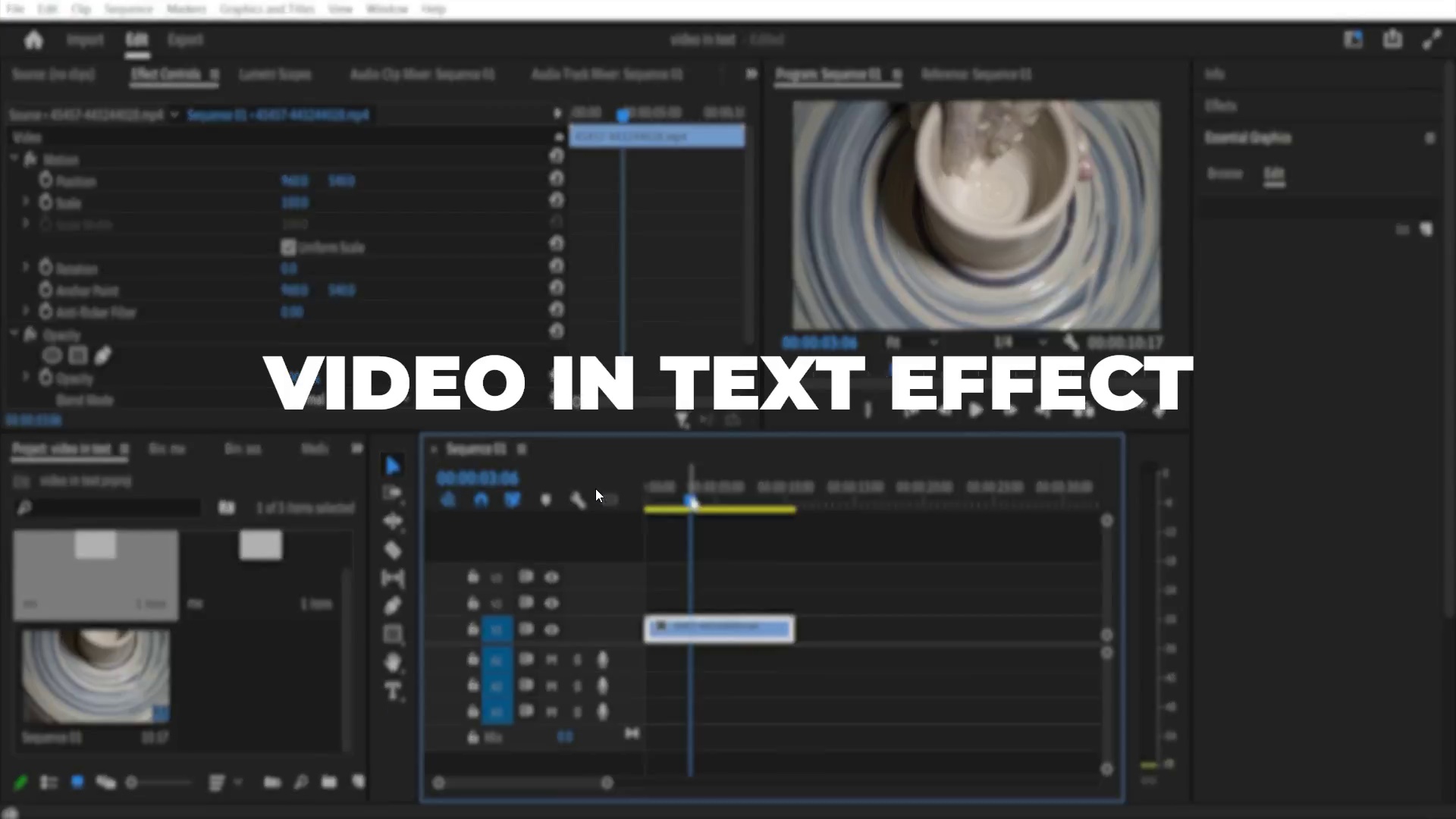 
key(ArrowLeft)
 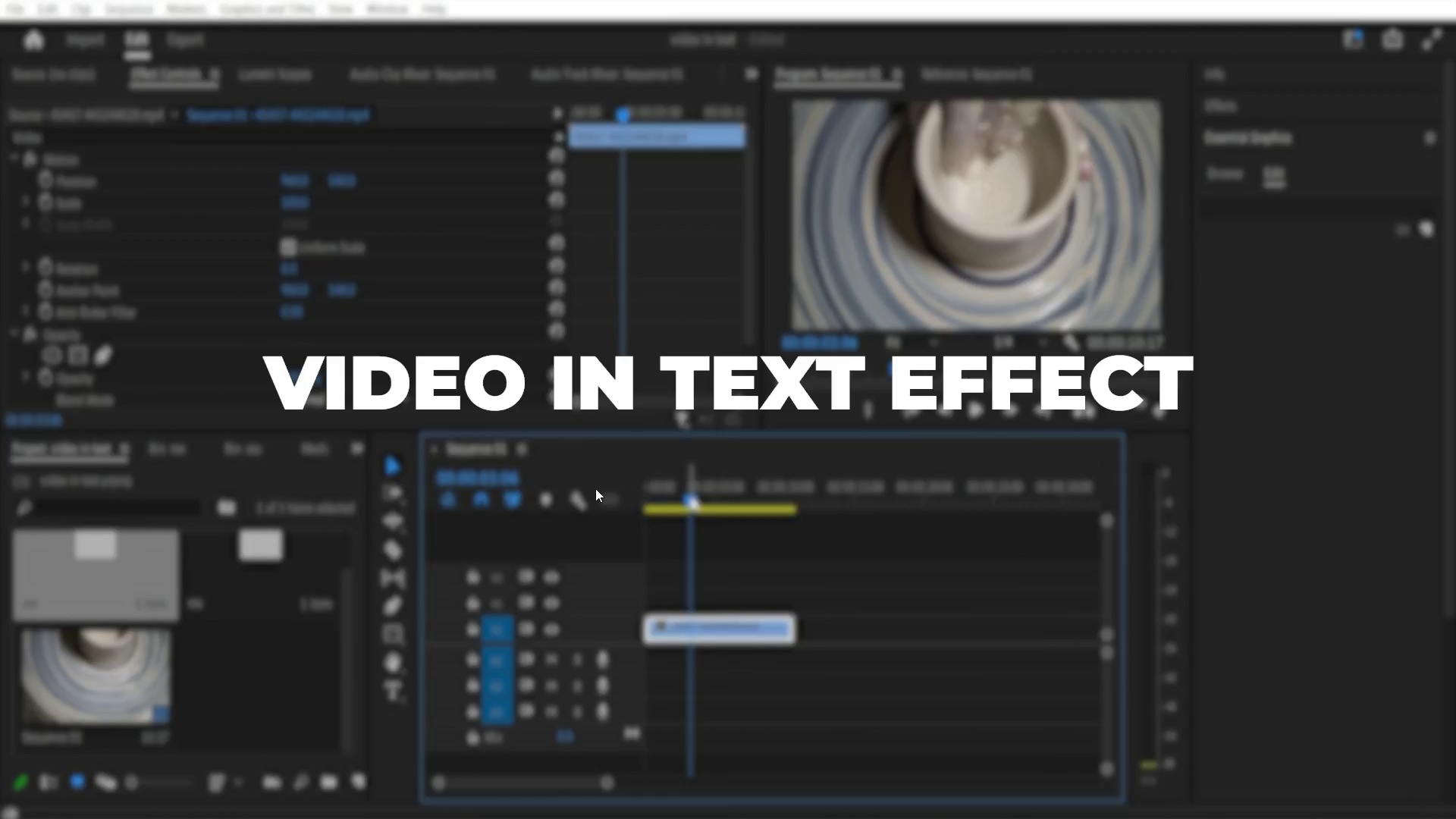 
key(ArrowLeft)
 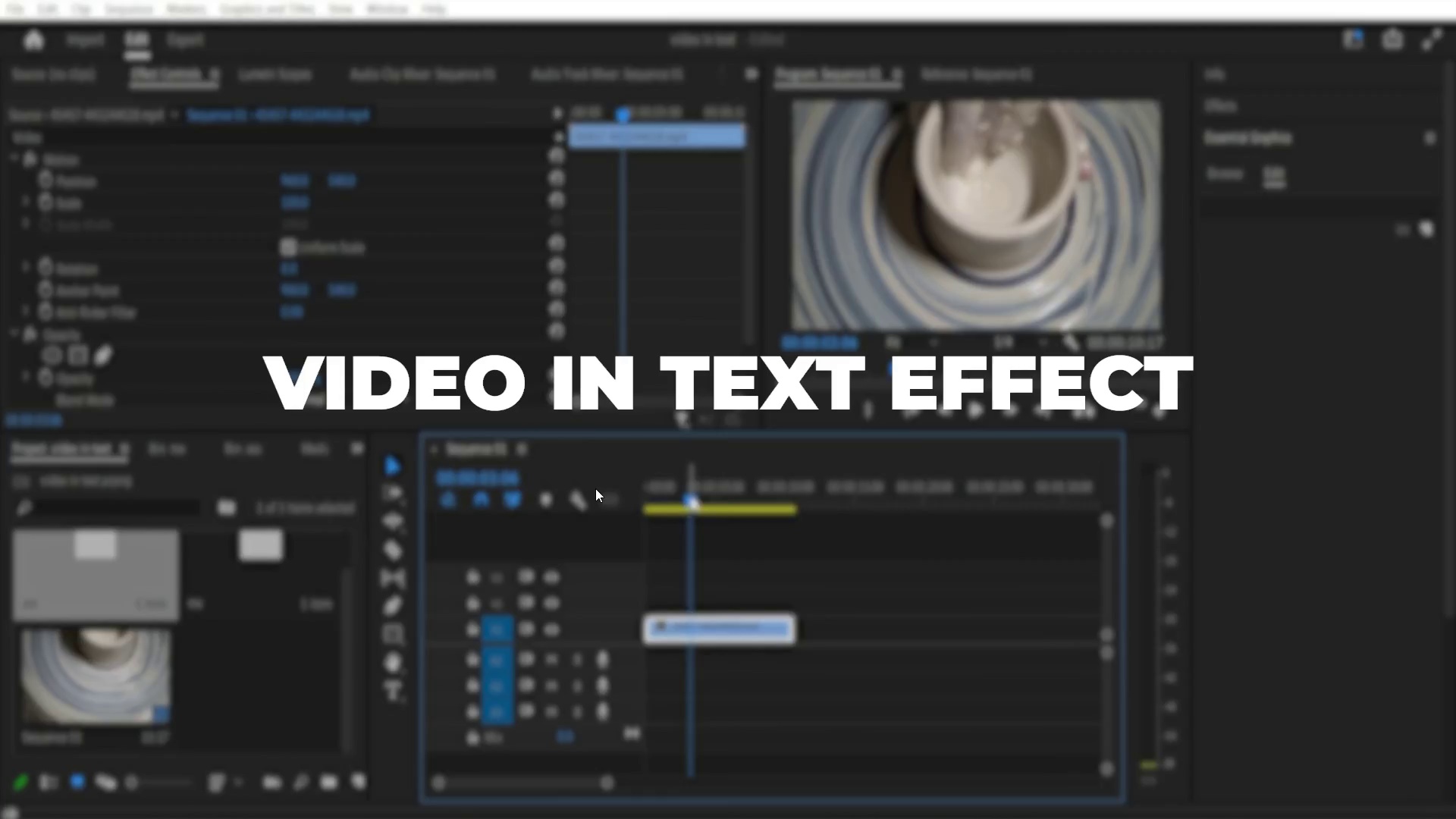 
key(ArrowLeft)
 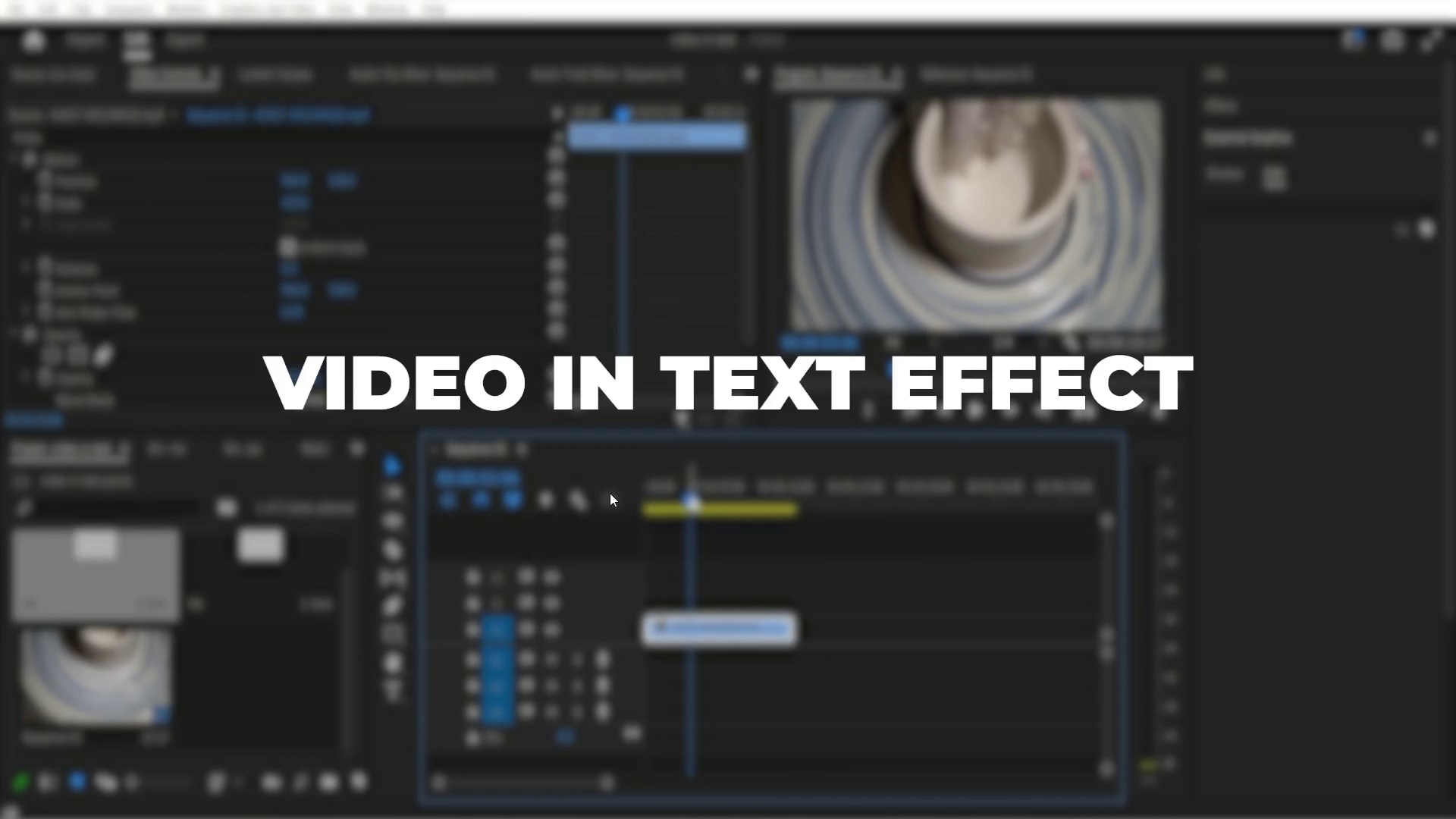 
key(Space)
 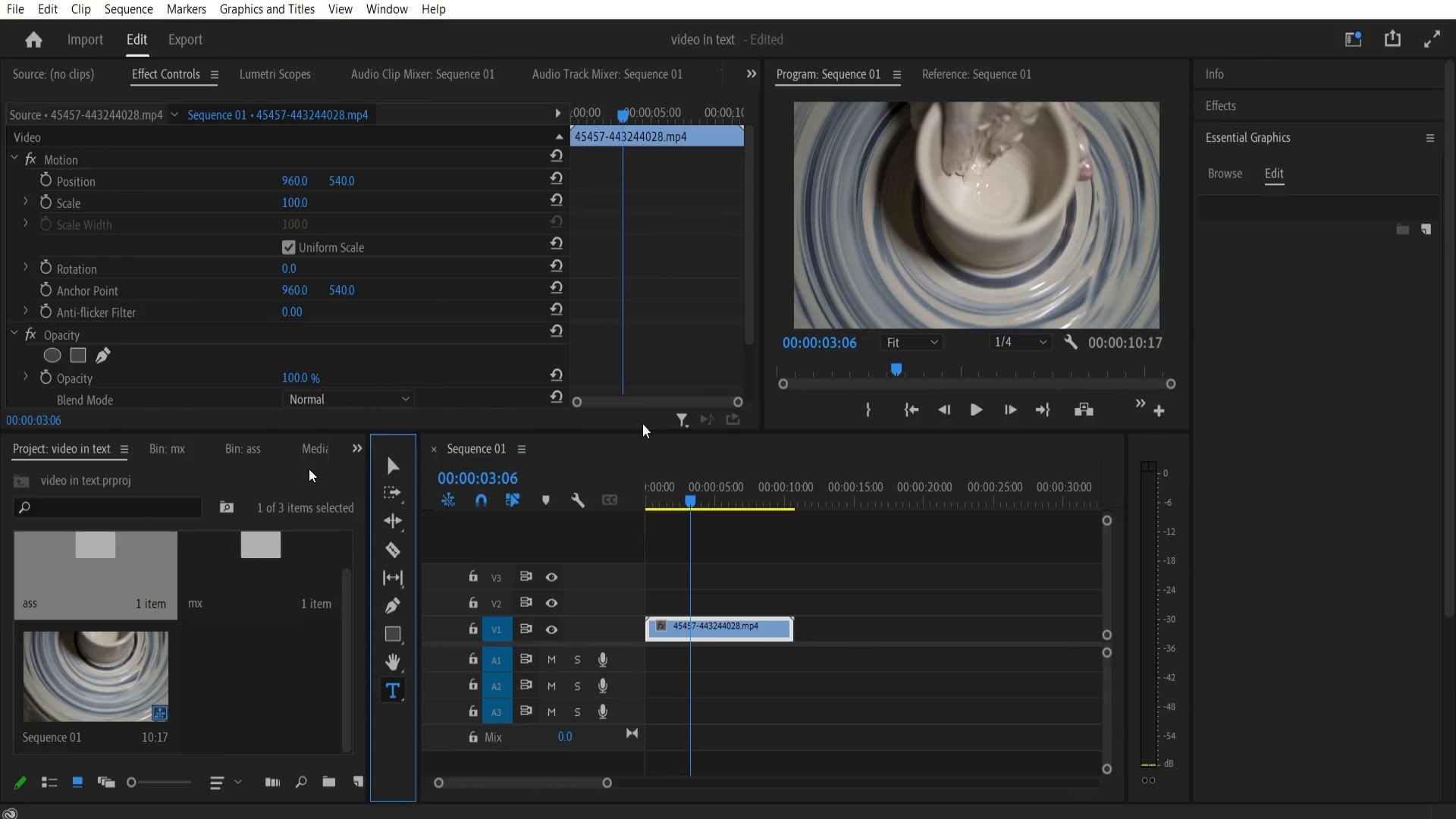 
key(Space)
 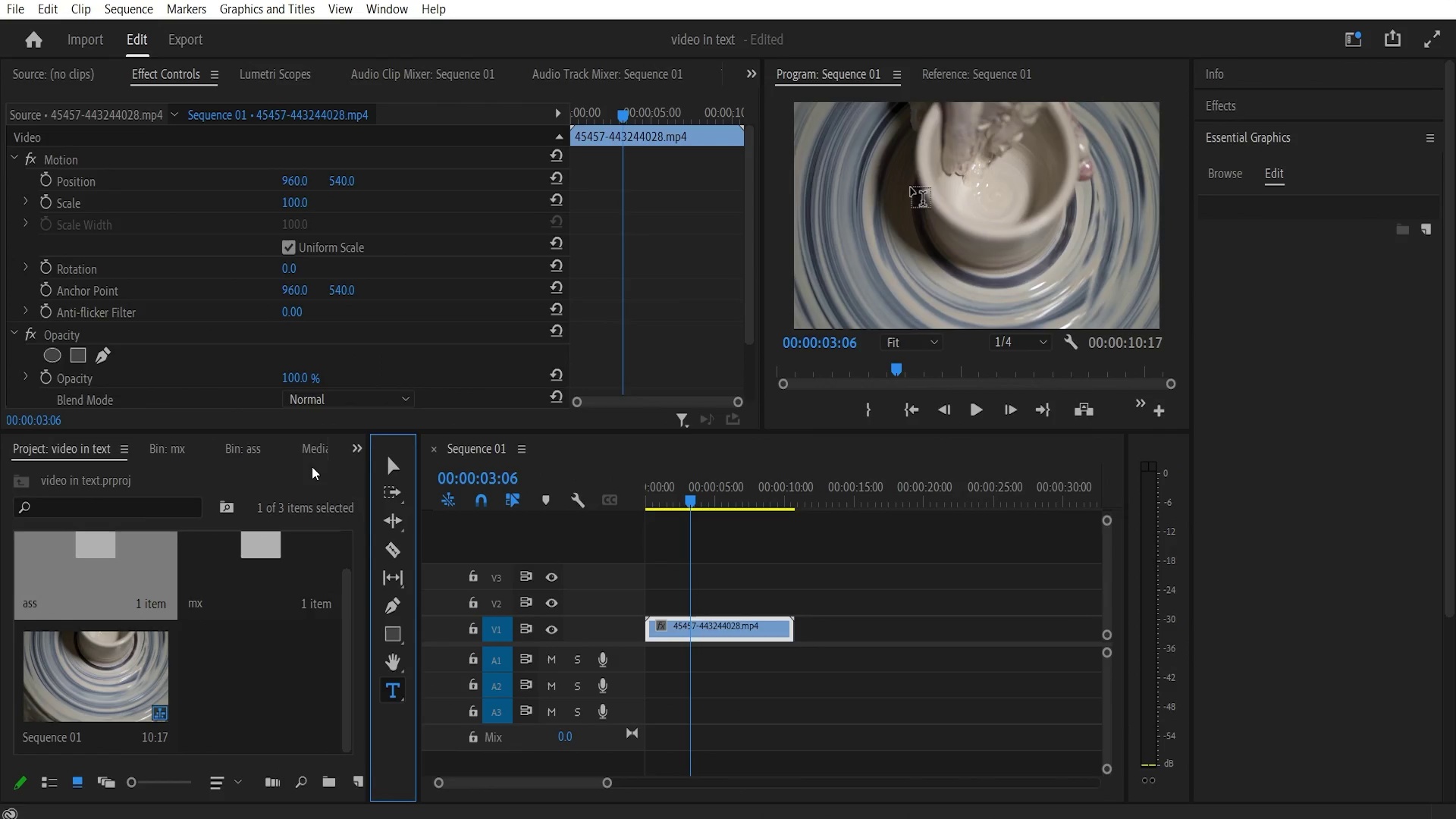 
key(Control+Backquote)
 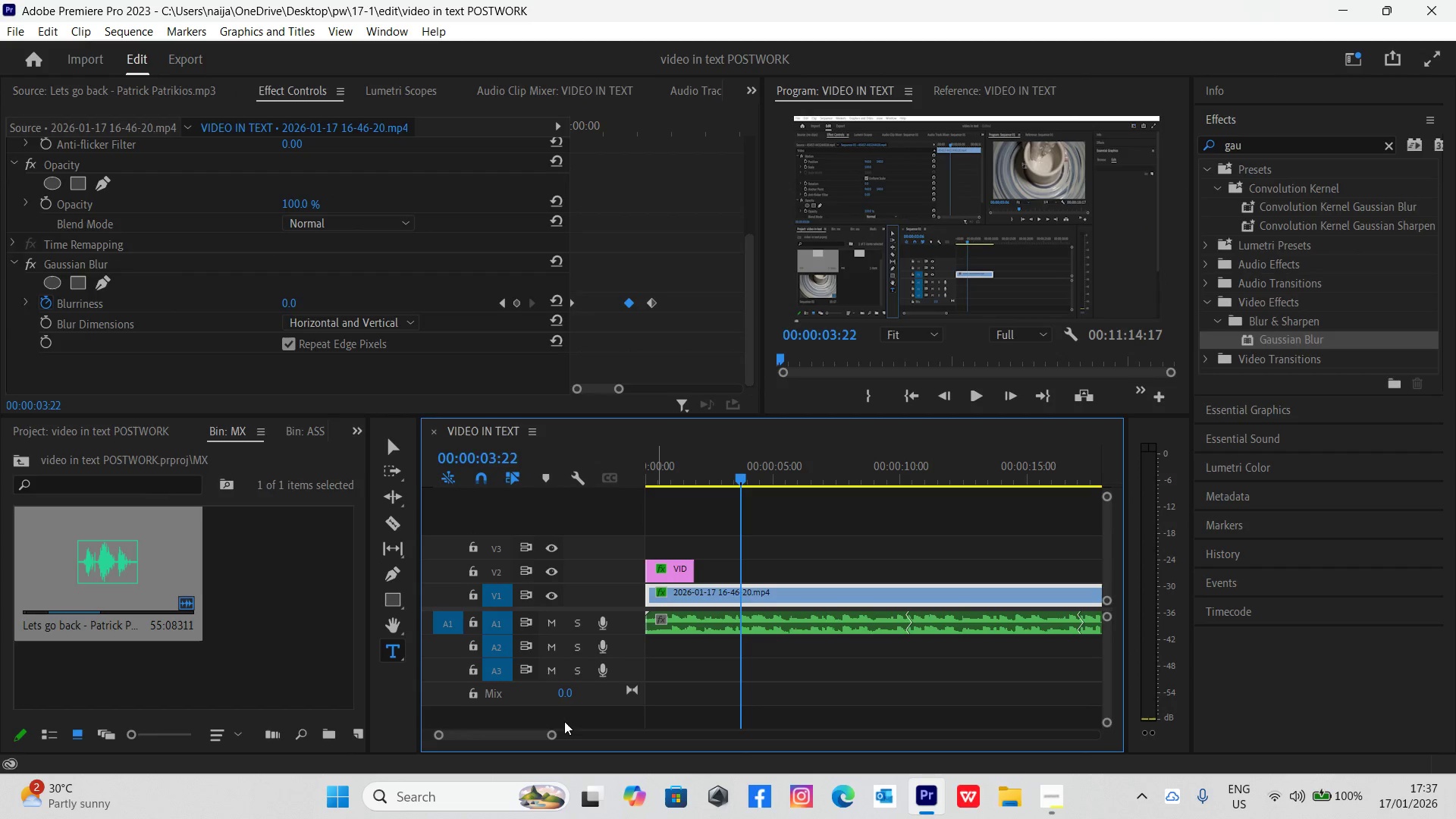 
left_click_drag(start_coordinate=[550, 738], to_coordinate=[526, 729])
 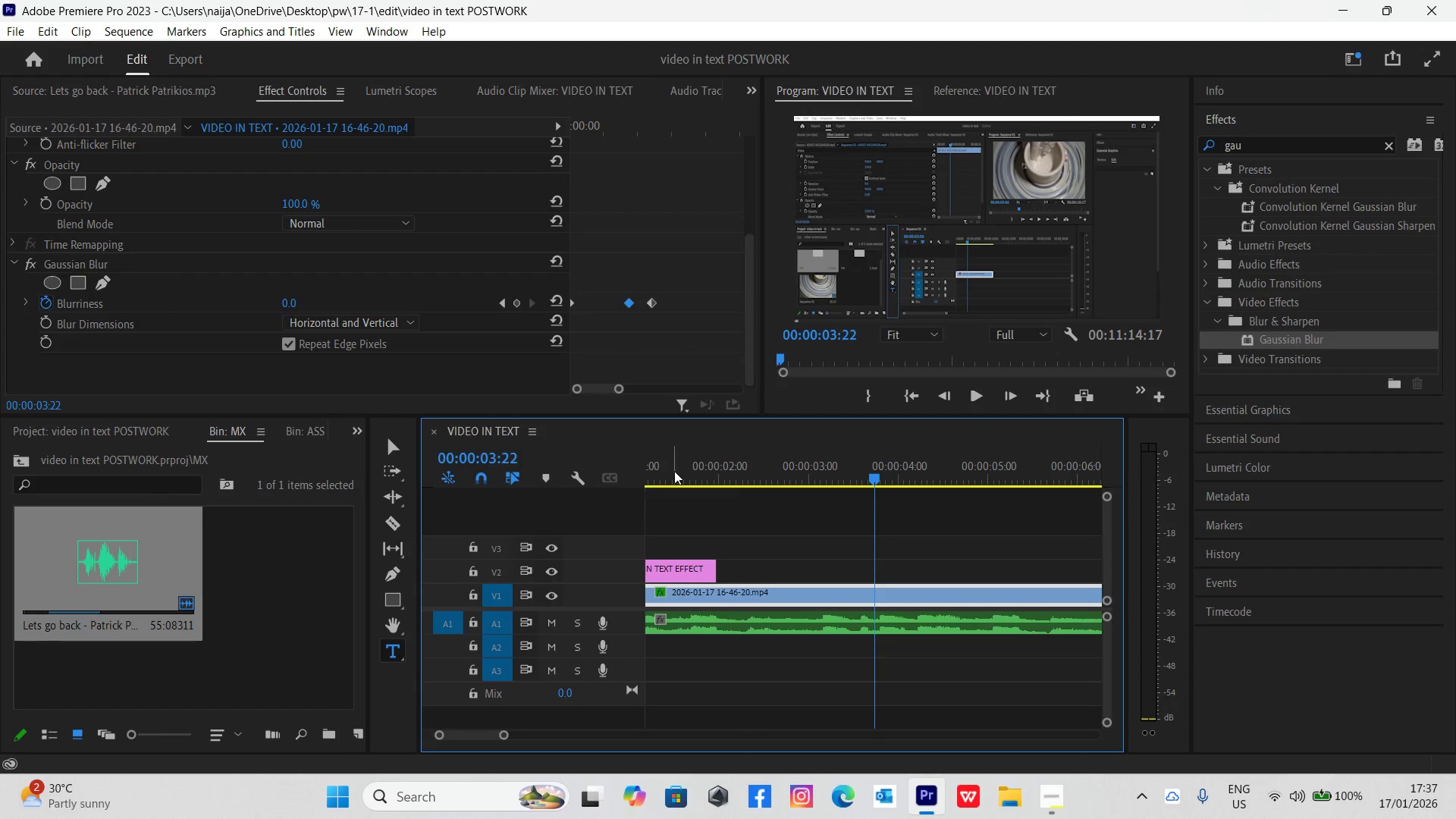 
left_click_drag(start_coordinate=[700, 466], to_coordinate=[692, 486])
 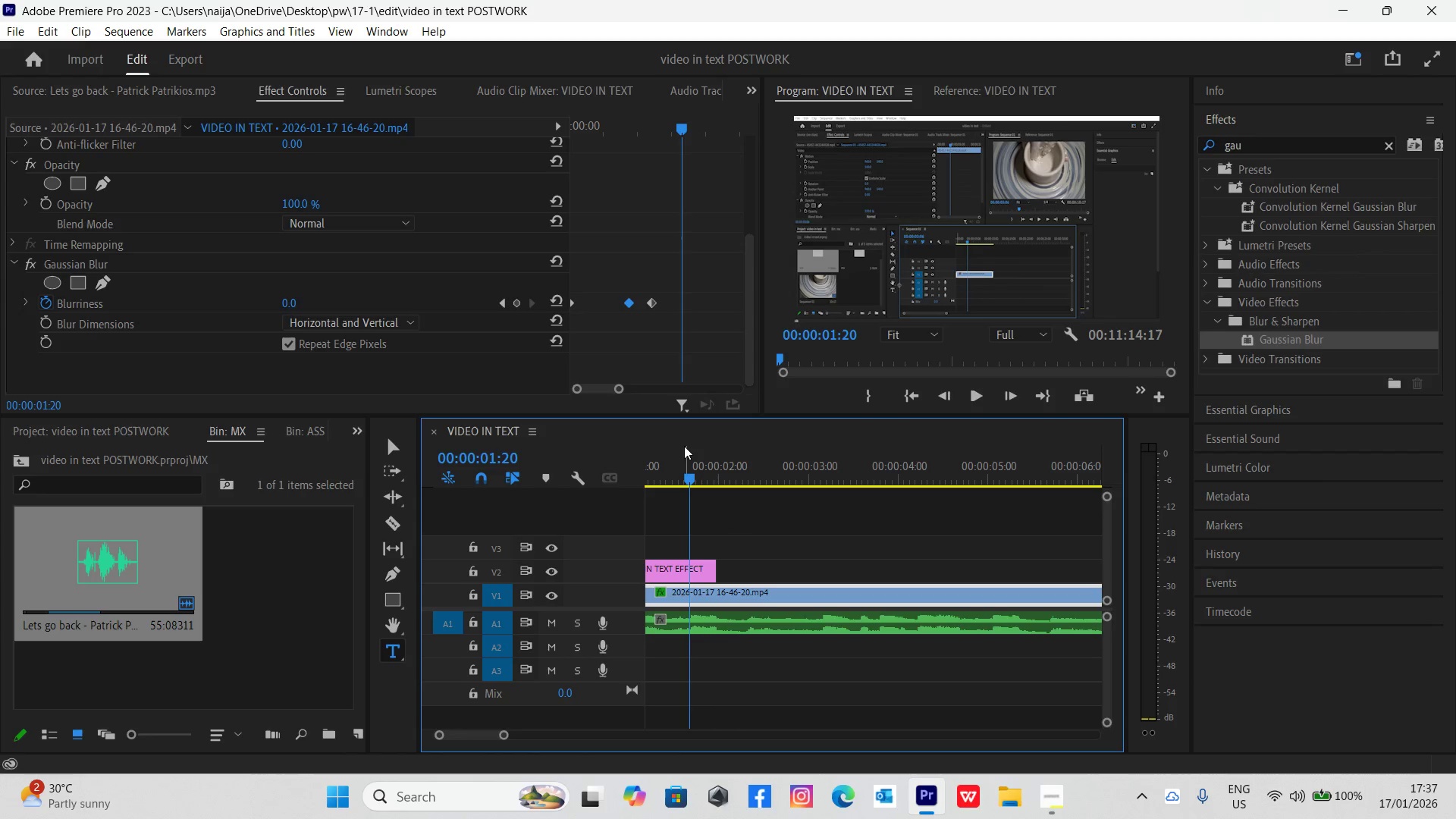 
key(ArrowLeft)
 